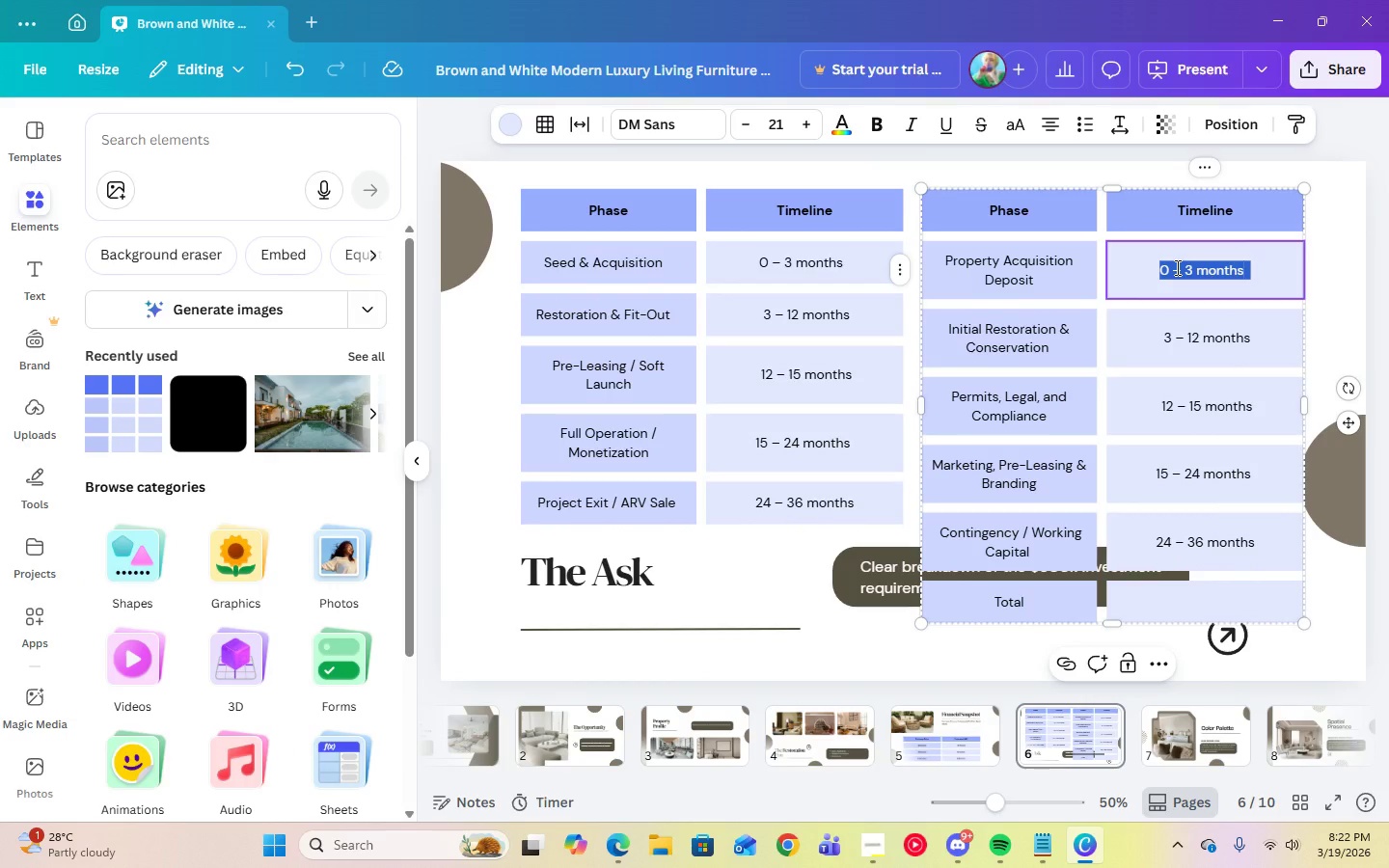 
right_click([1176, 267])
 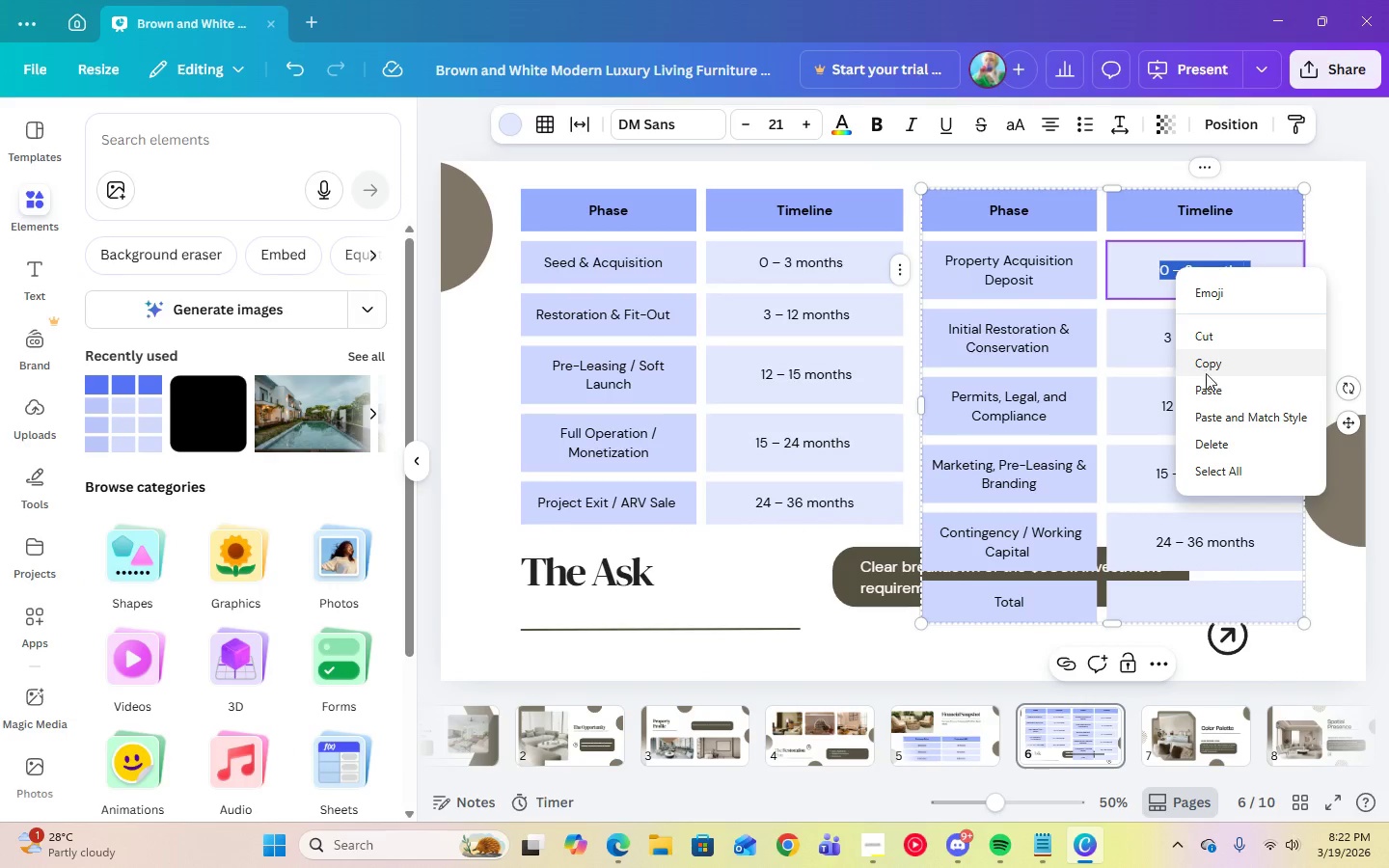 
left_click([1208, 388])
 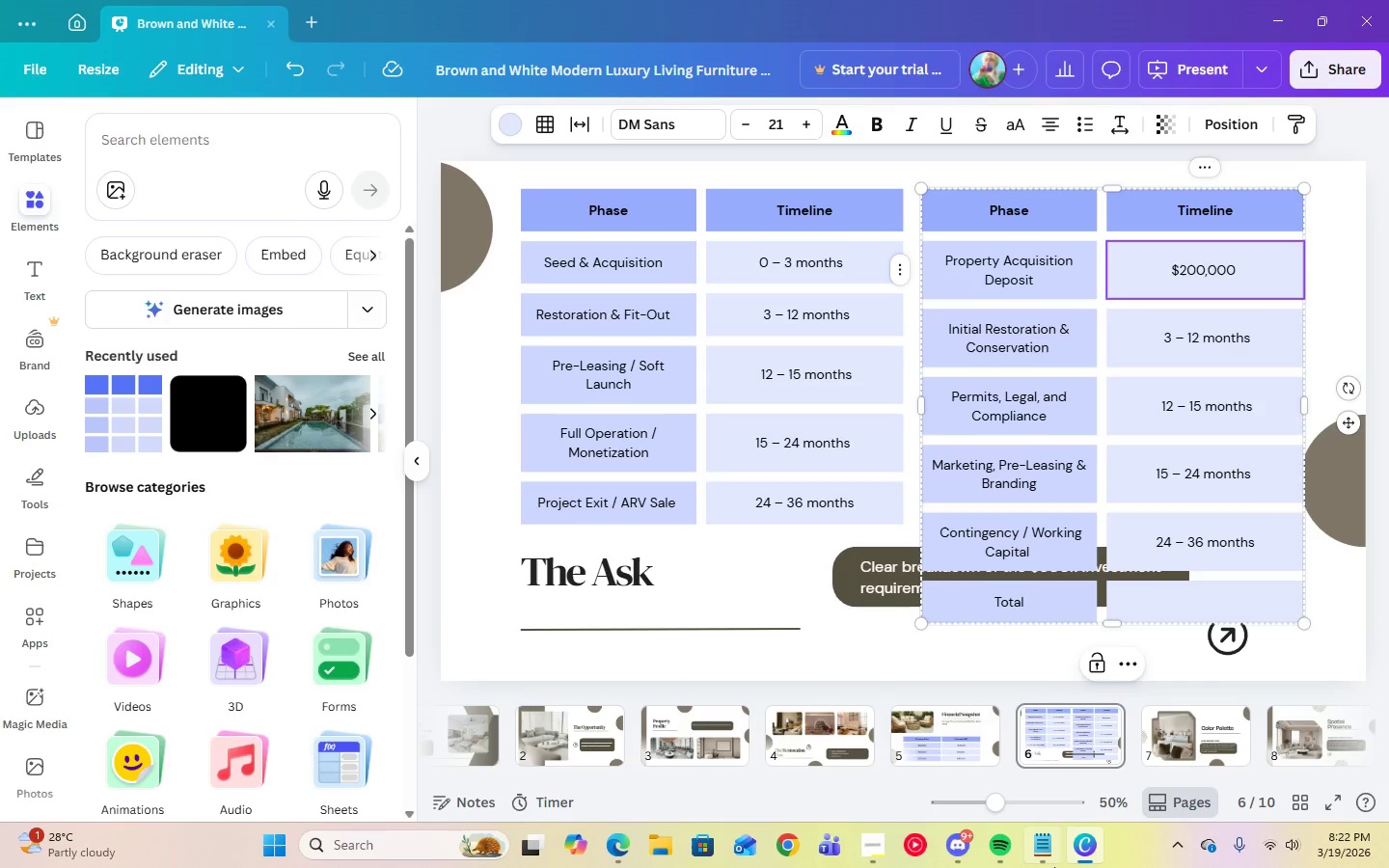 
left_click([1046, 854])
 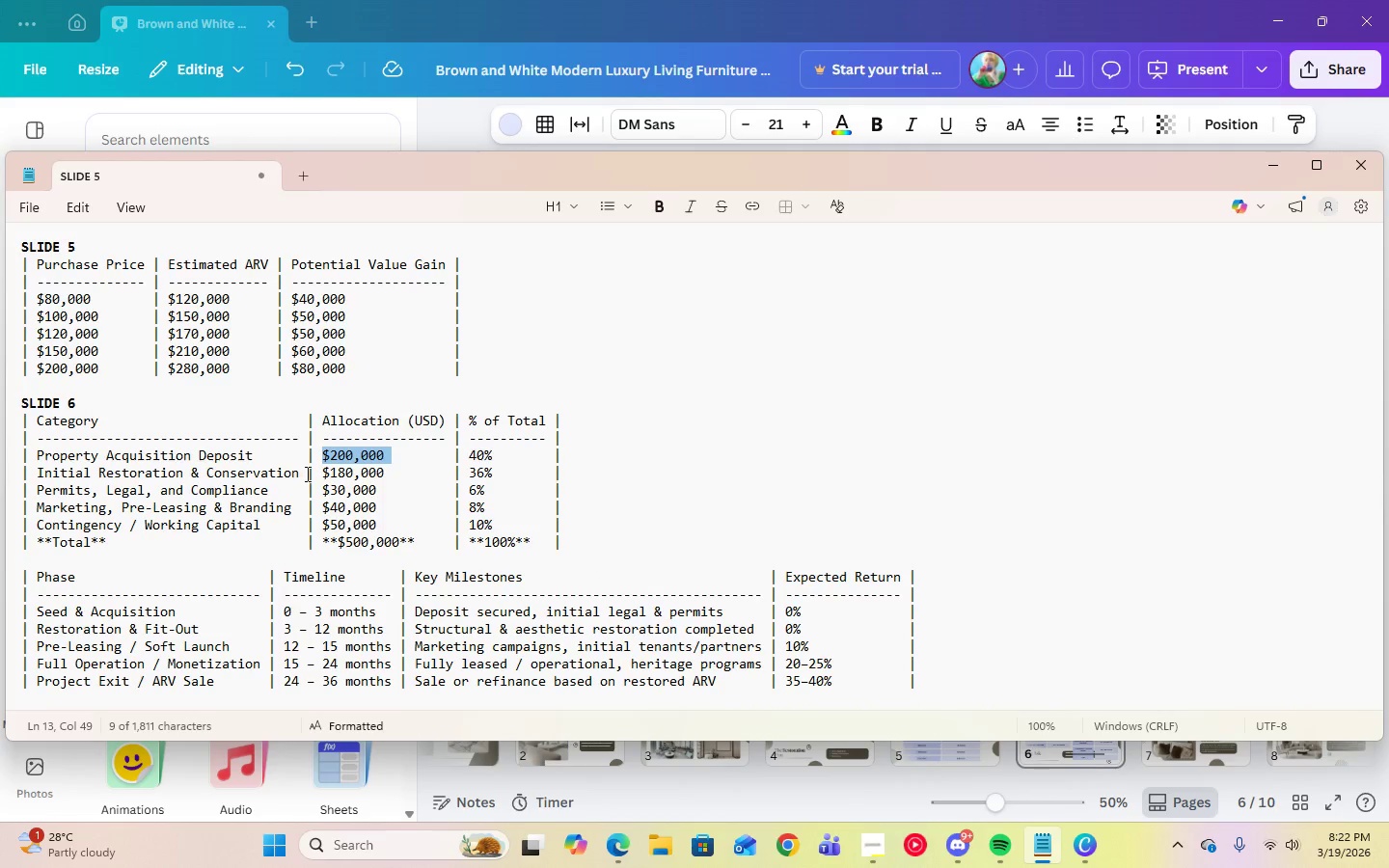 
left_click_drag(start_coordinate=[317, 474], to_coordinate=[402, 475])
 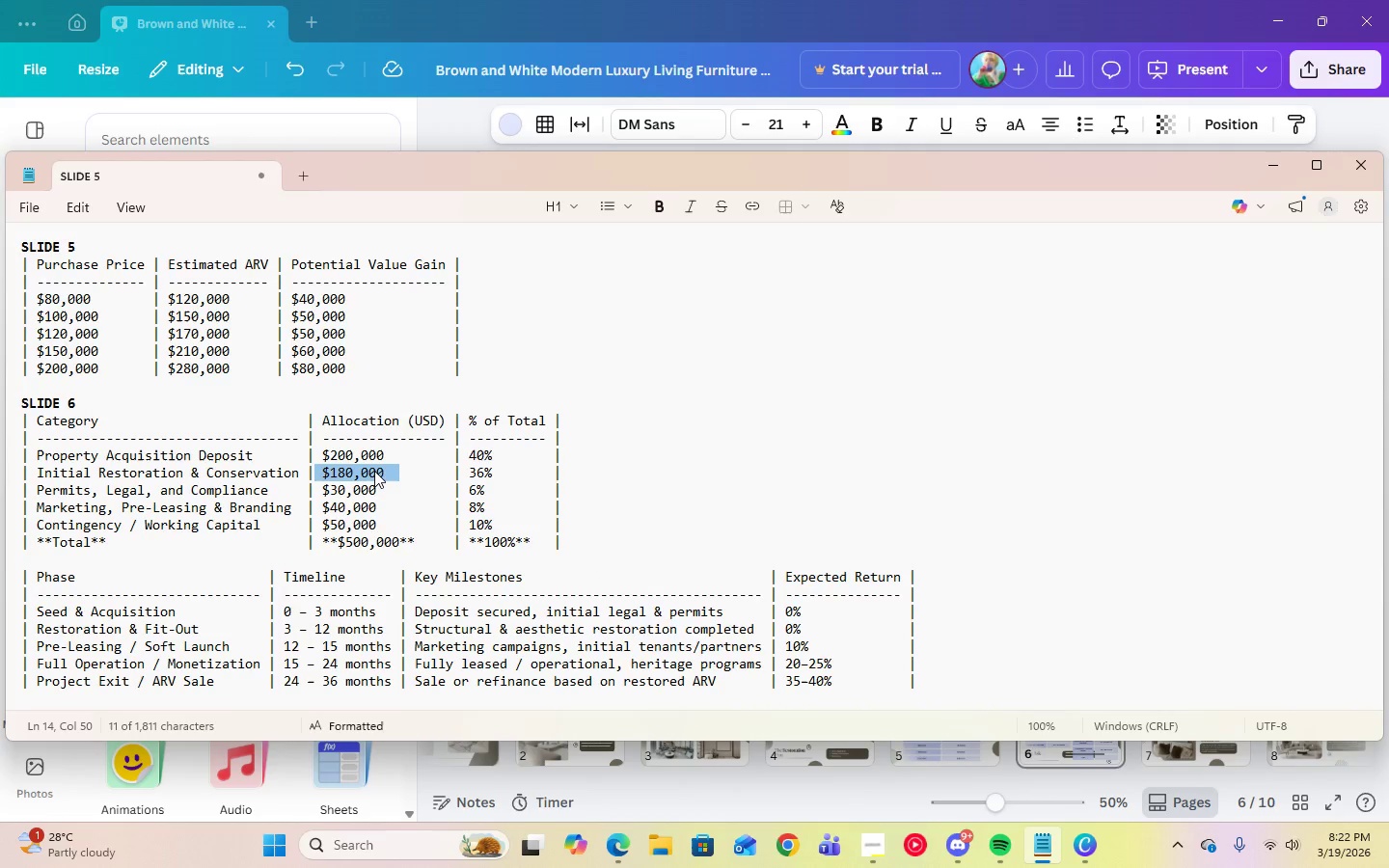 
right_click([374, 471])
 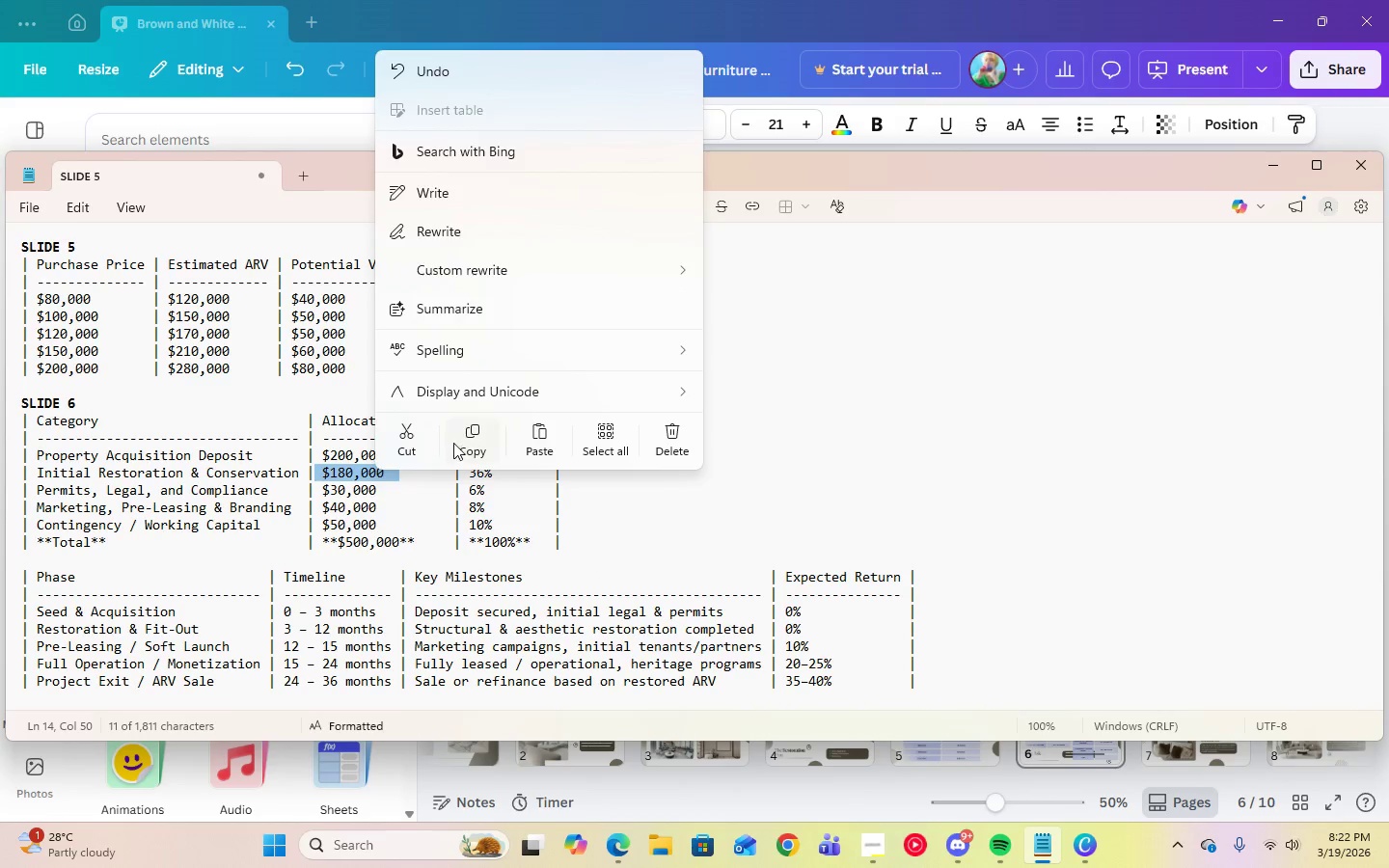 
left_click([454, 442])
 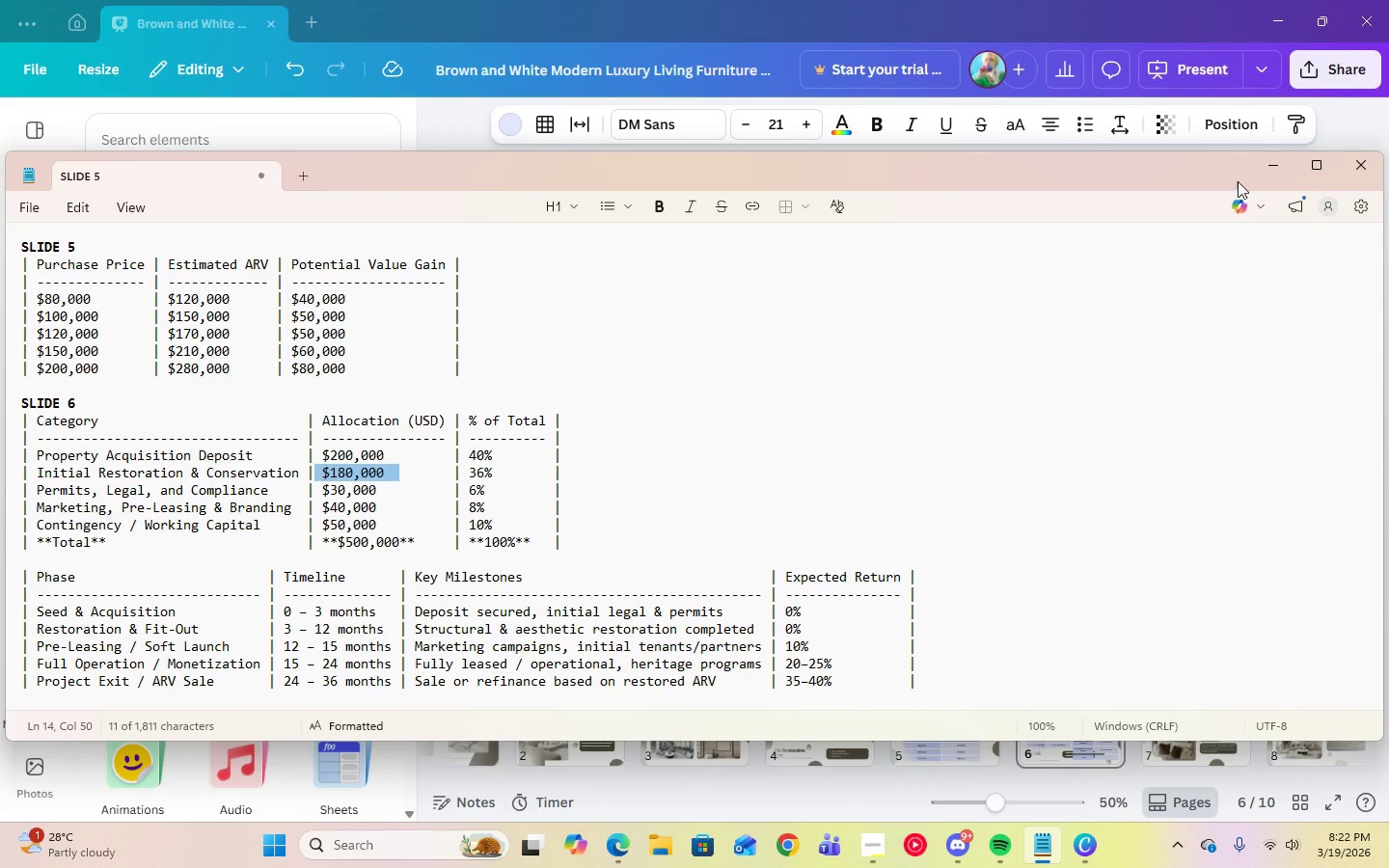 
left_click([1257, 174])
 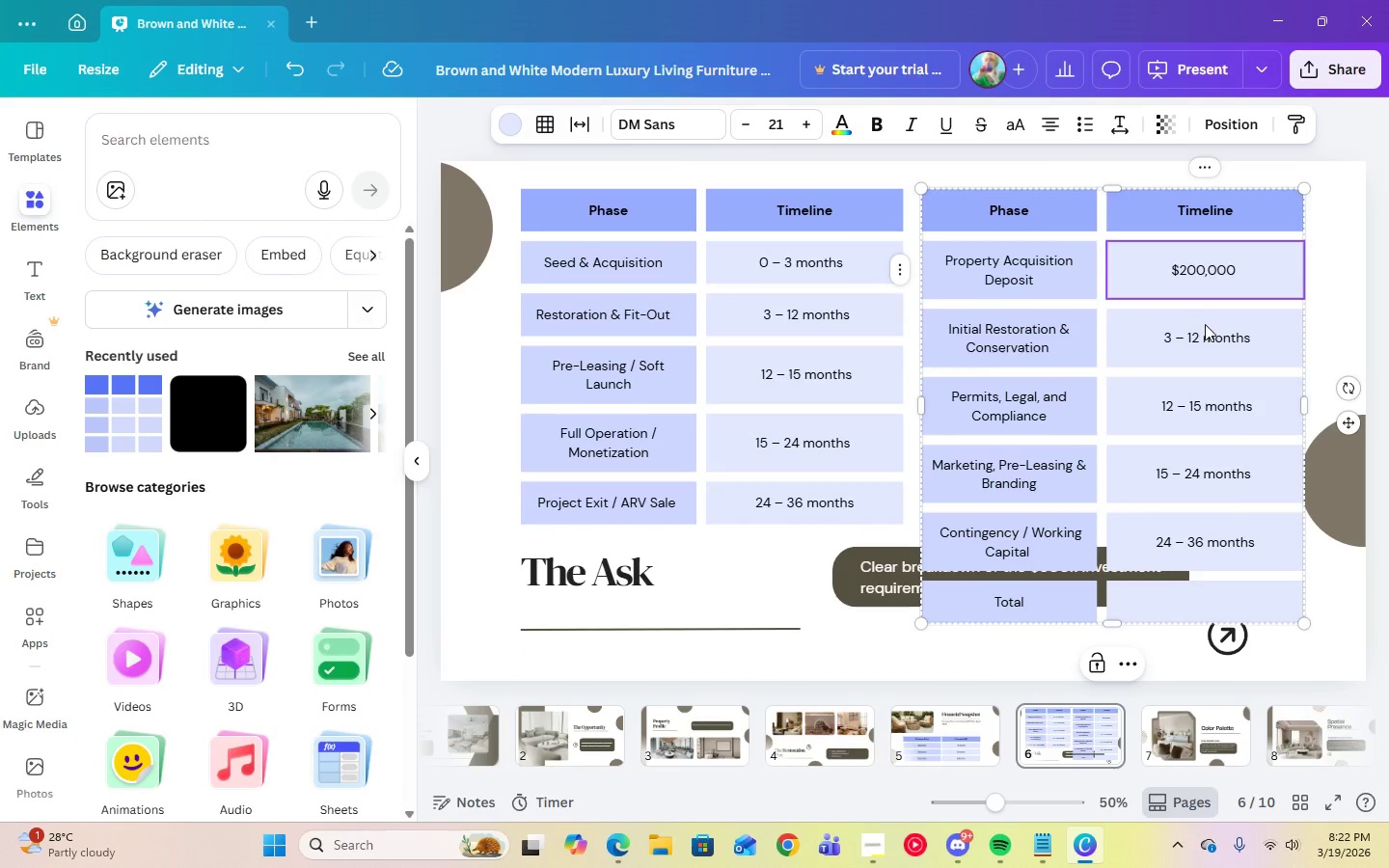 
double_click([1204, 330])
 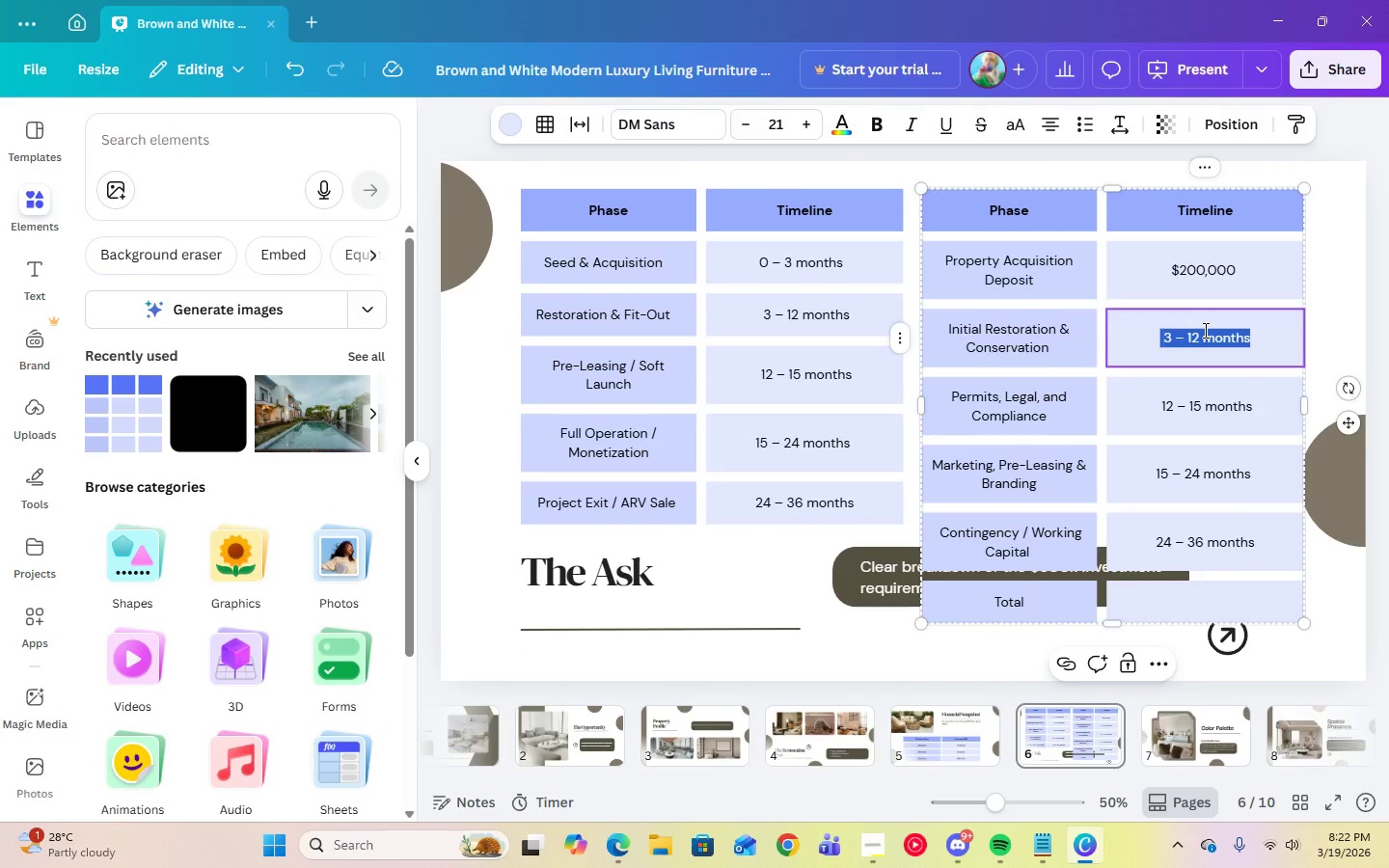 
right_click([1204, 330])
 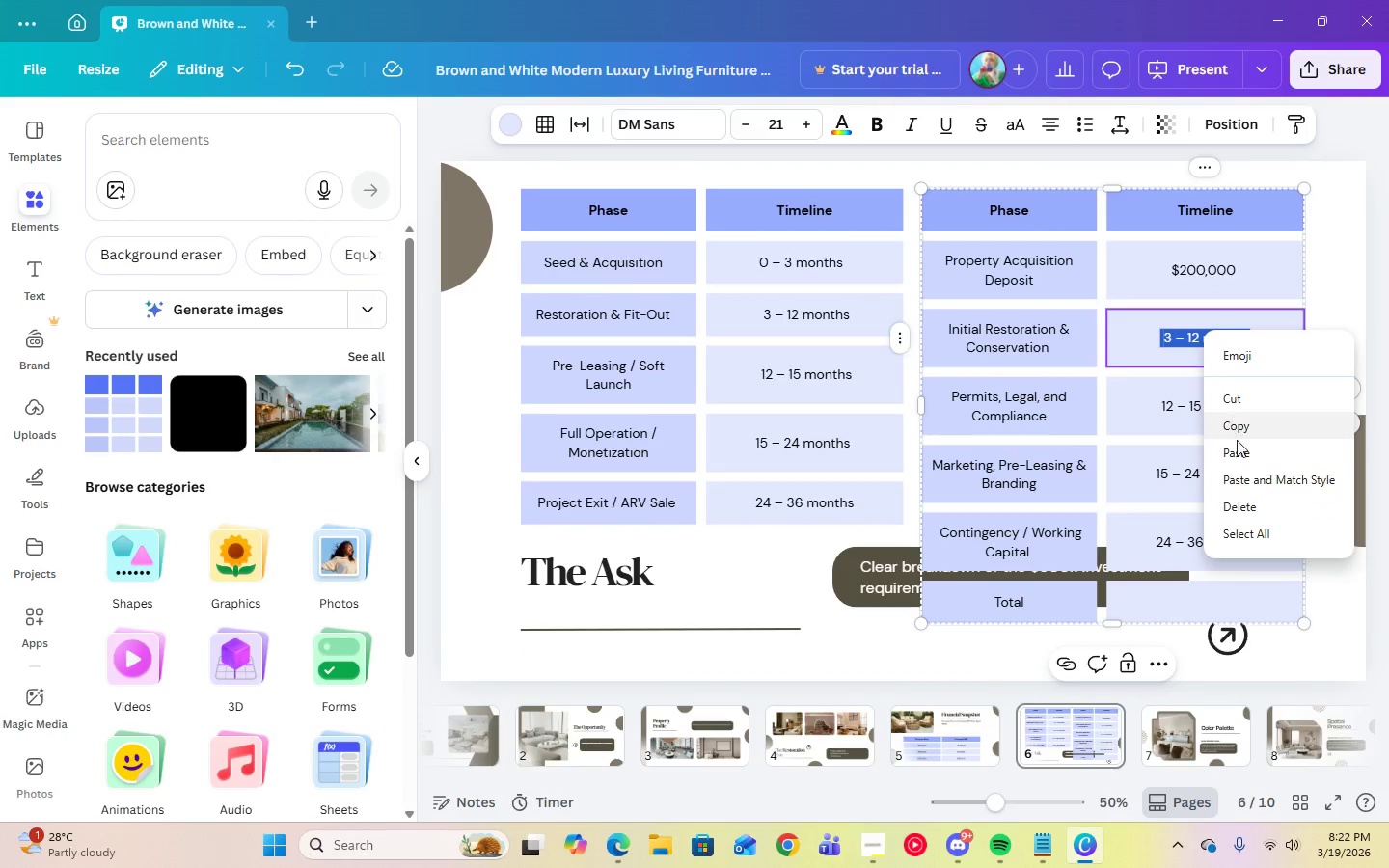 
left_click([1237, 450])
 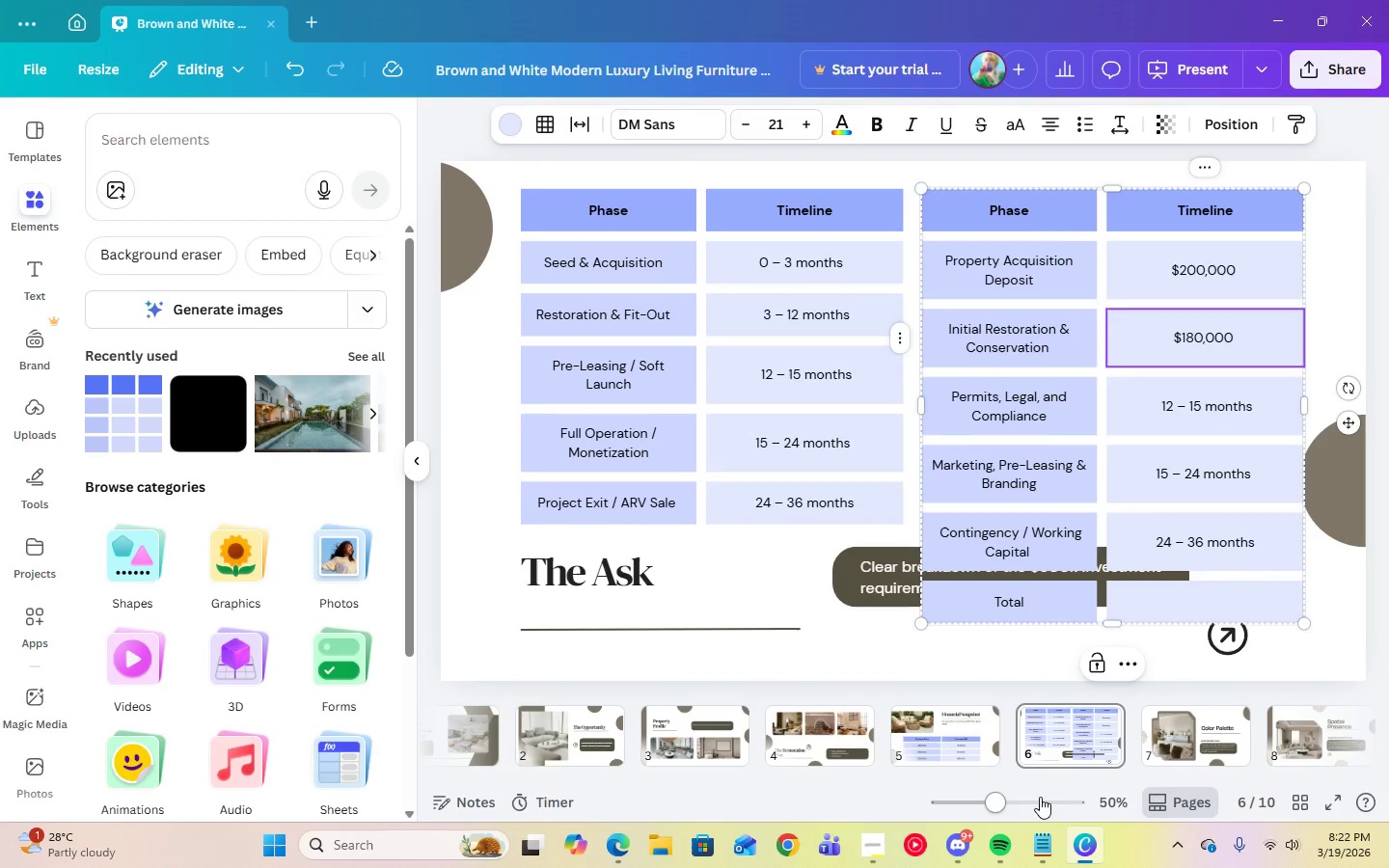 
left_click([1040, 843])
 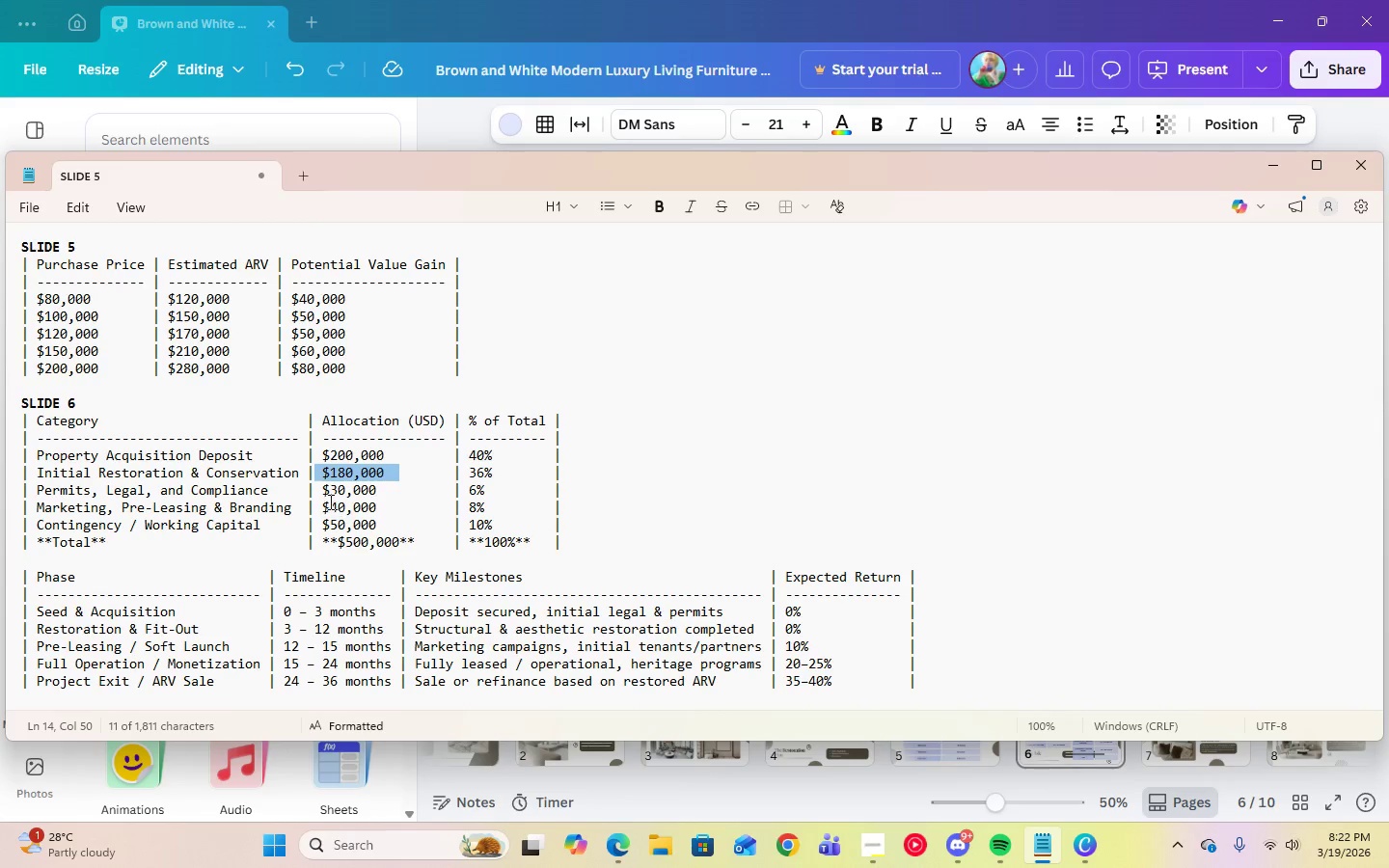 
left_click_drag(start_coordinate=[323, 491], to_coordinate=[388, 486])
 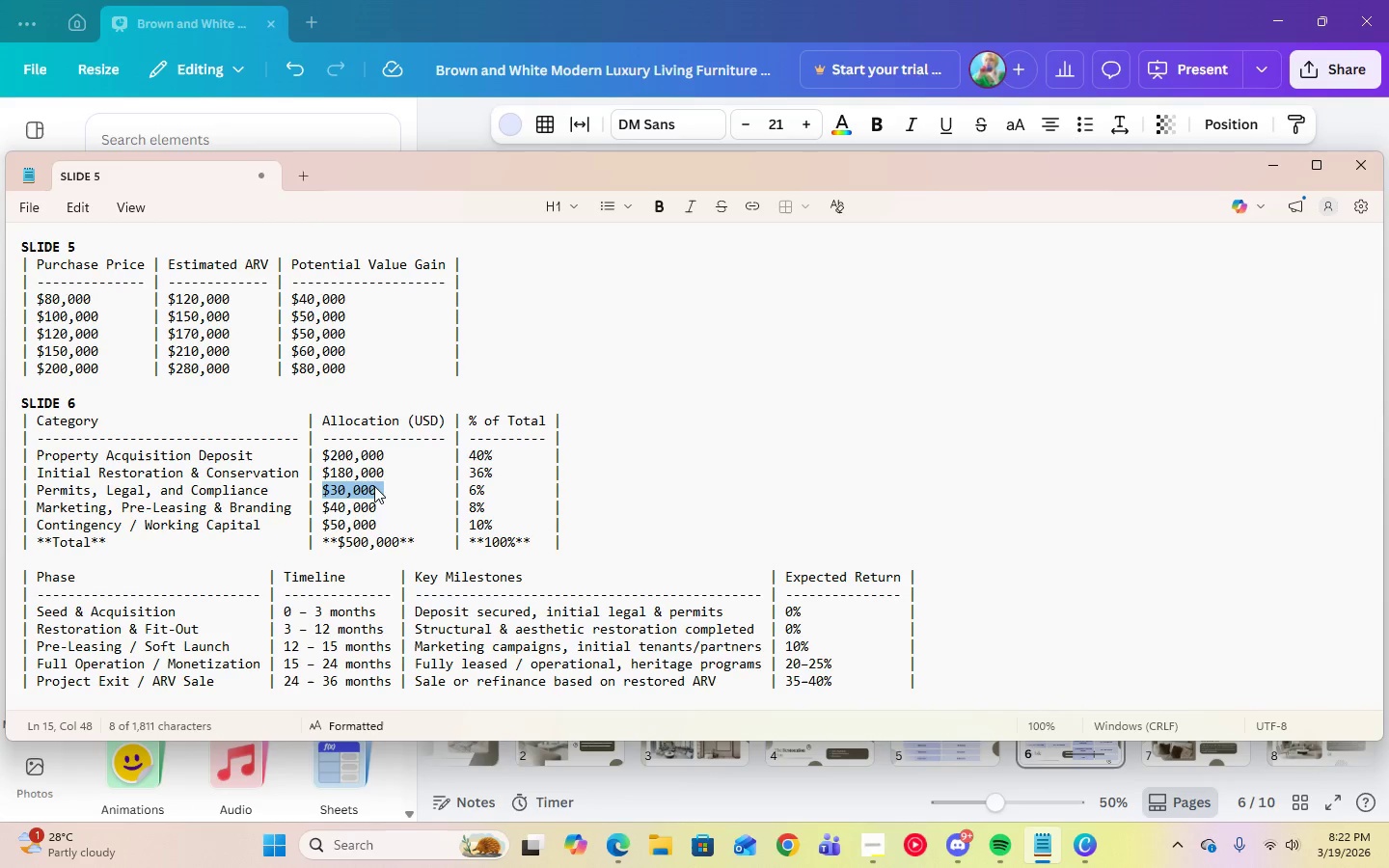 
right_click([374, 486])
 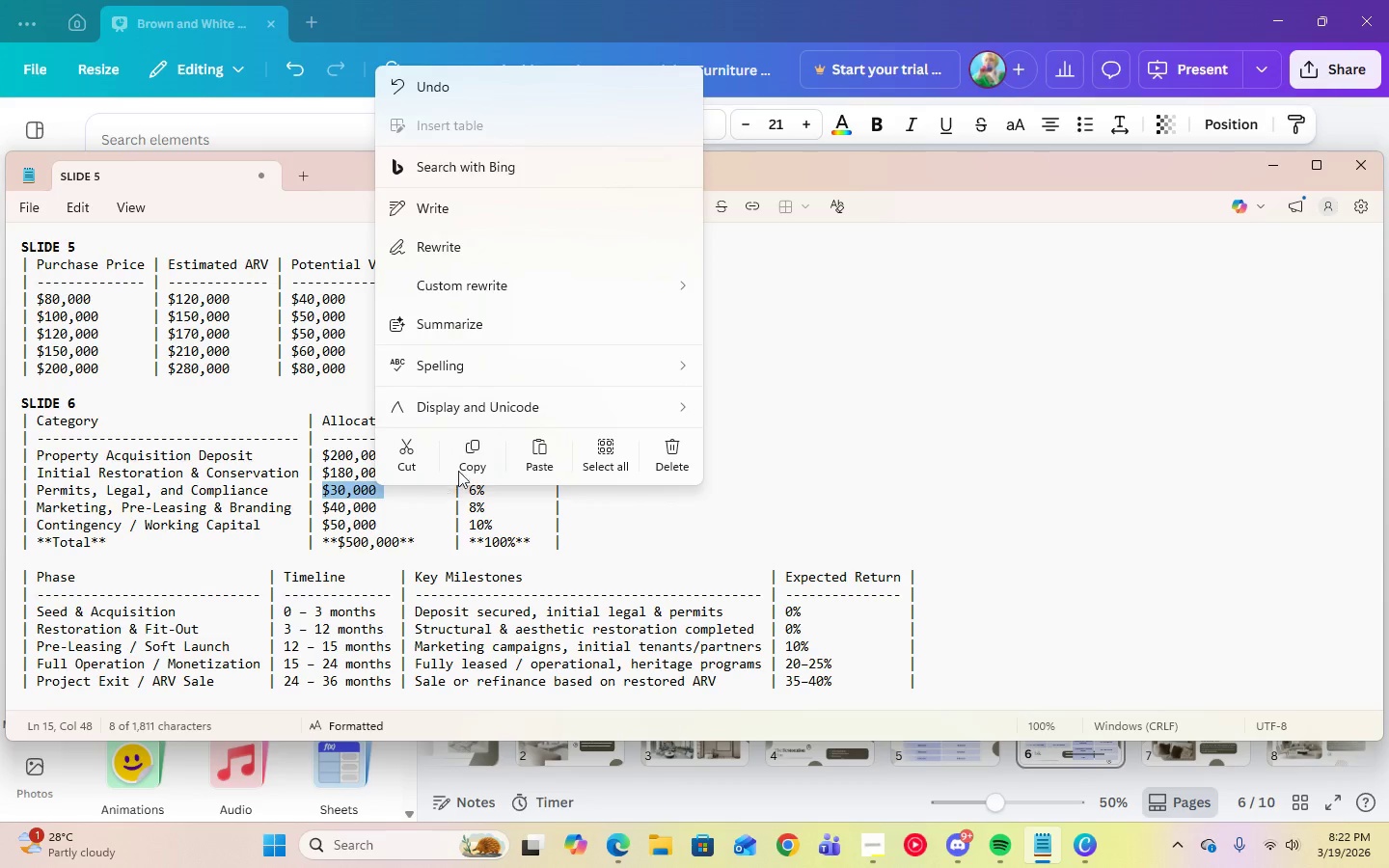 
left_click([469, 462])
 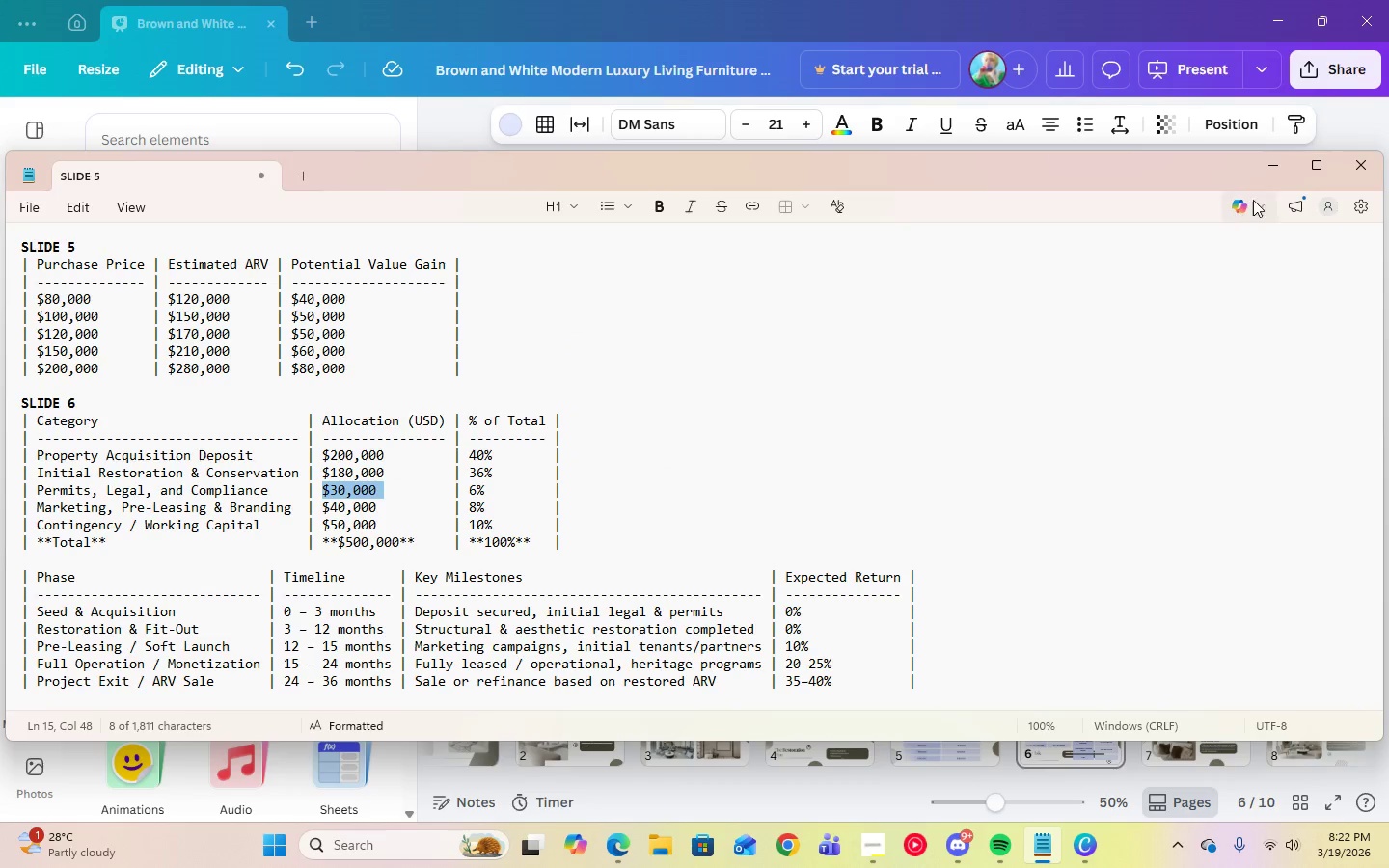 
left_click([1266, 165])
 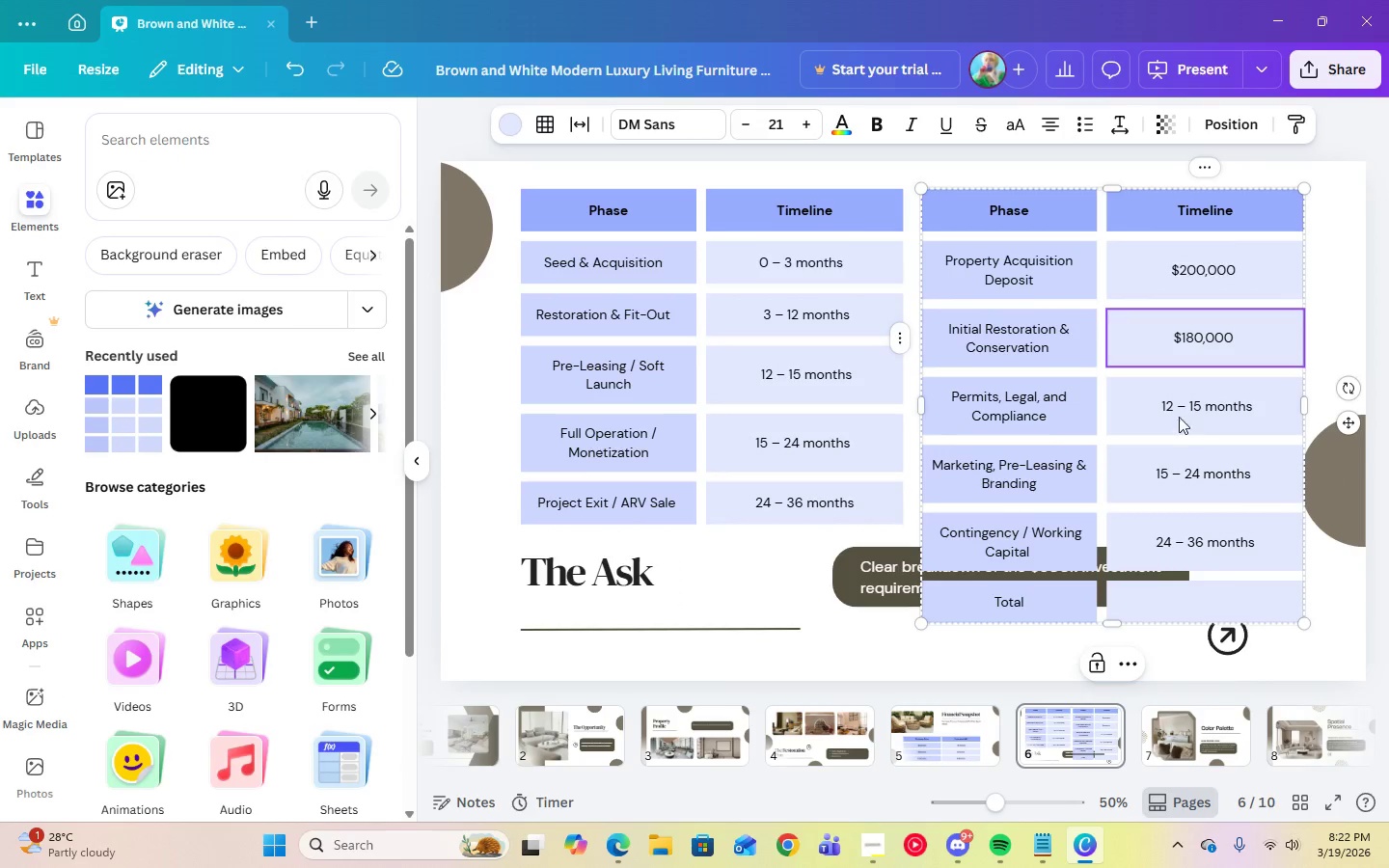 
double_click([1181, 404])
 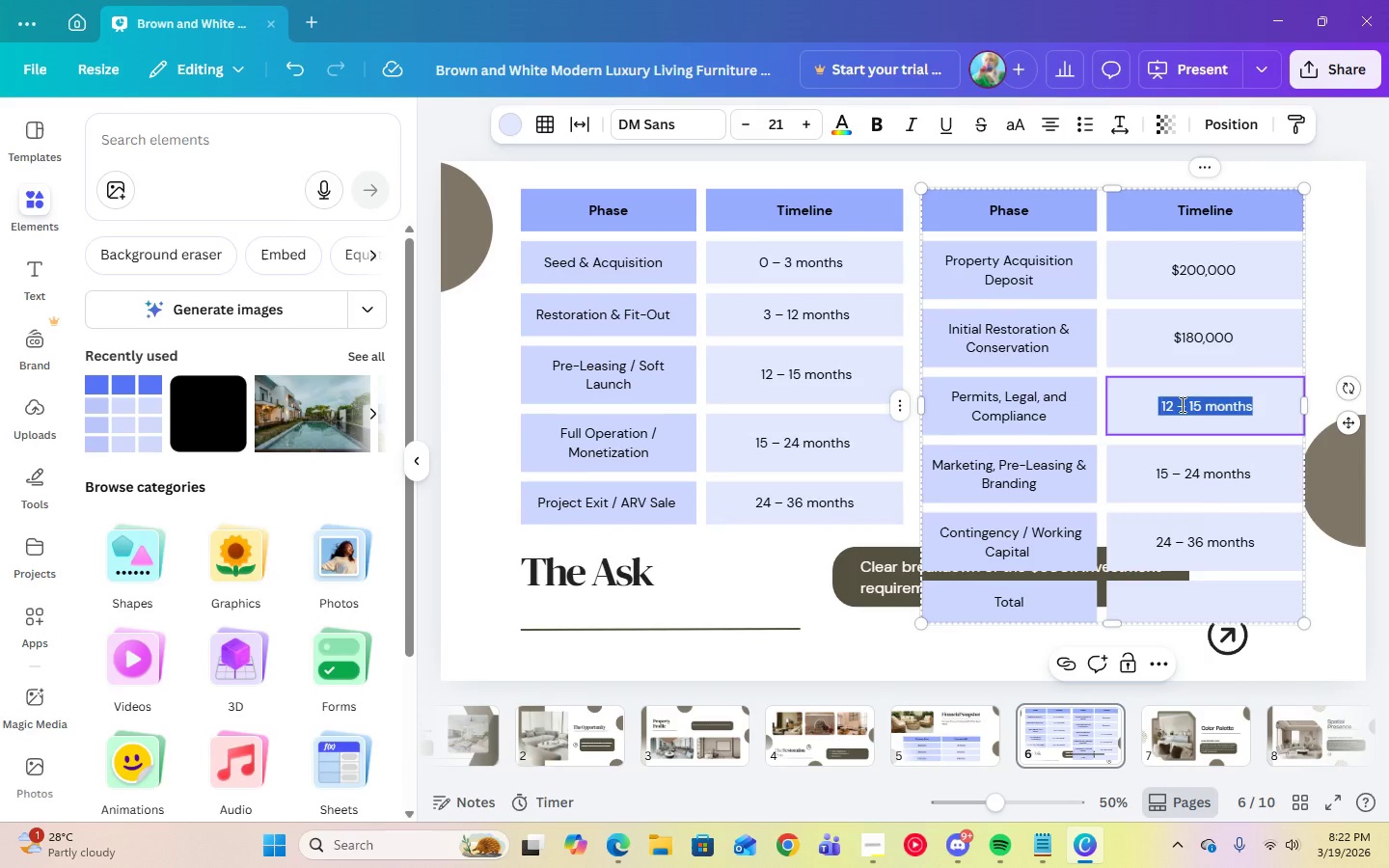 
right_click([1181, 404])
 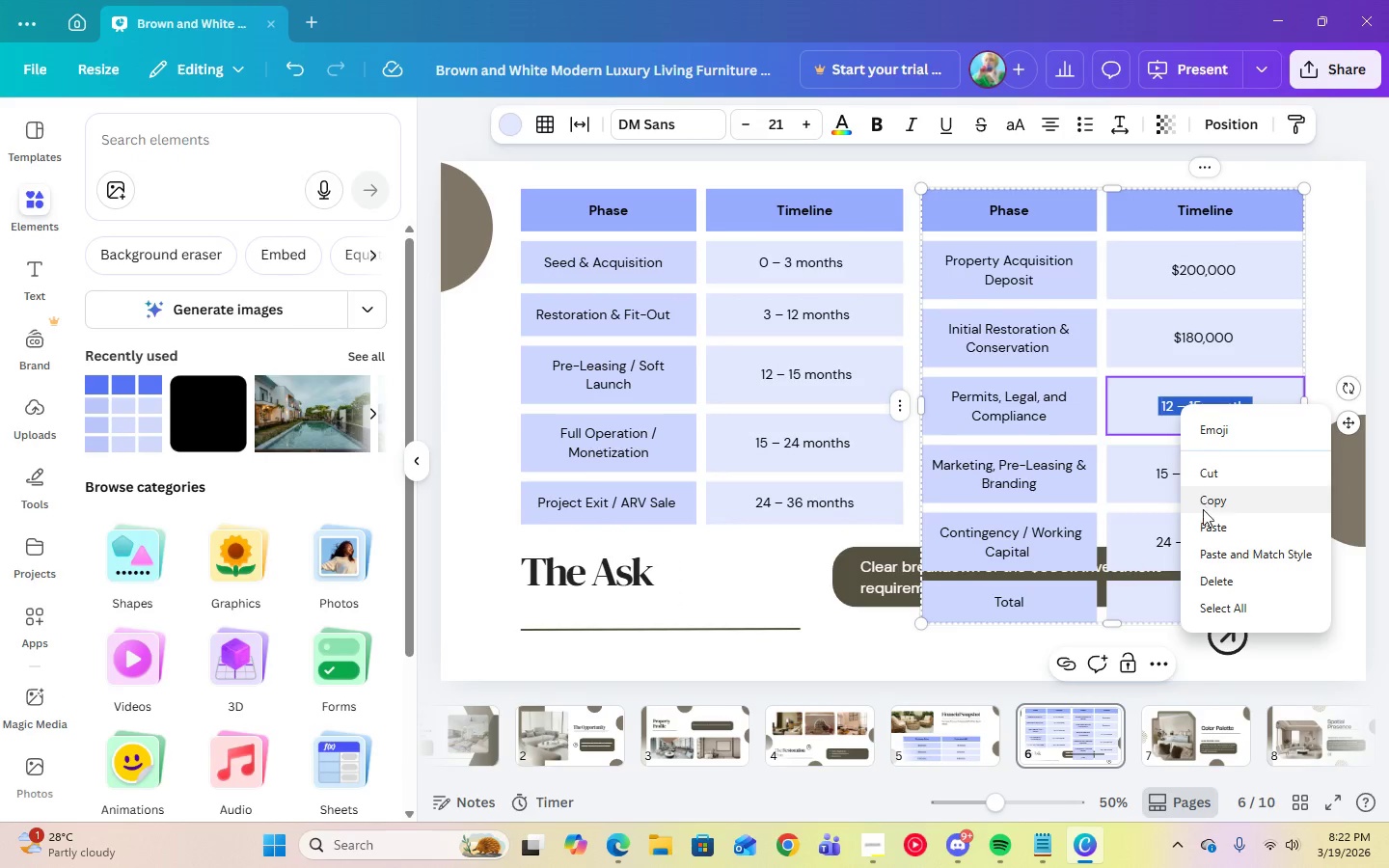 
left_click([1207, 521])
 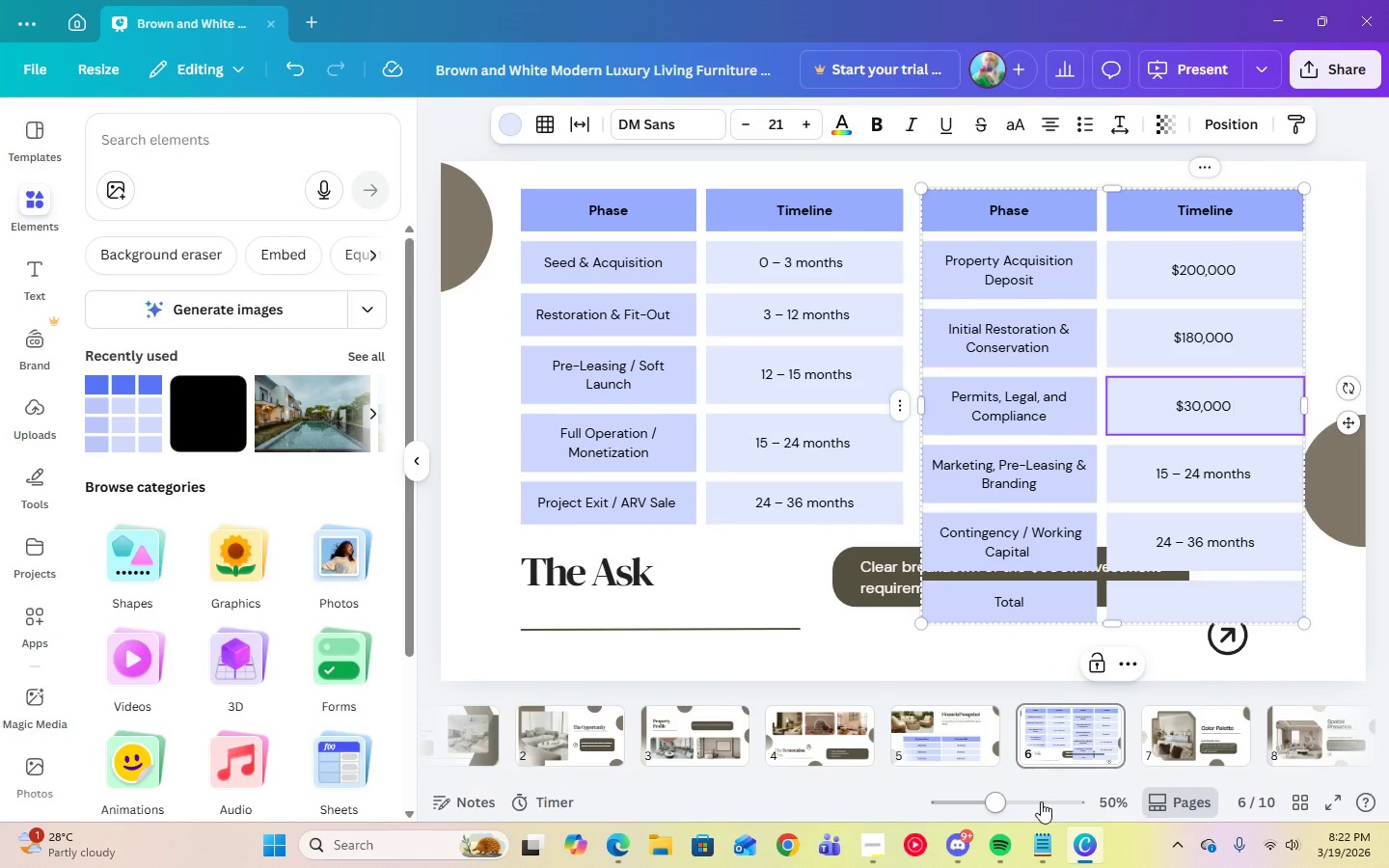 
left_click([1041, 836])
 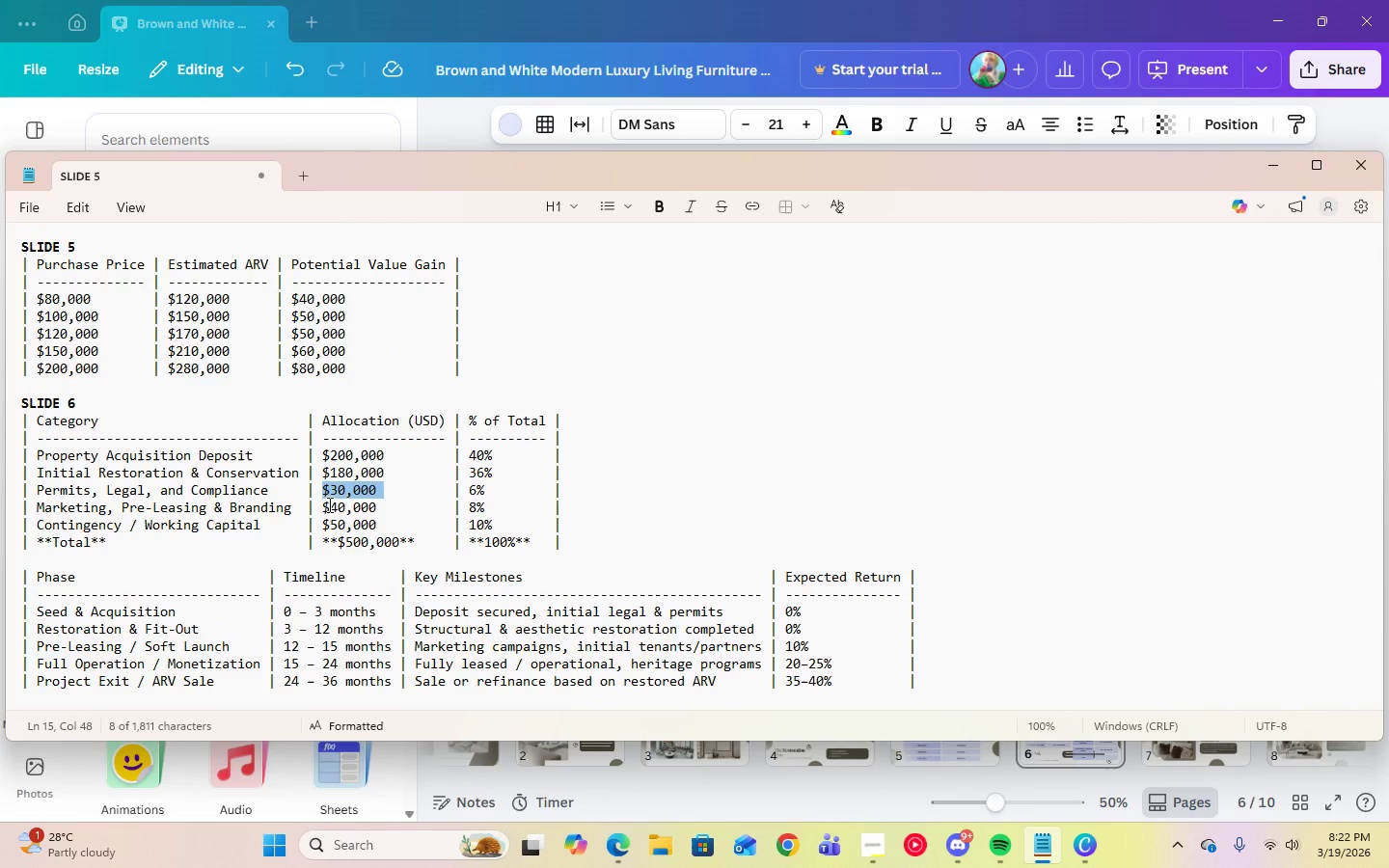 
left_click_drag(start_coordinate=[323, 509], to_coordinate=[377, 511])
 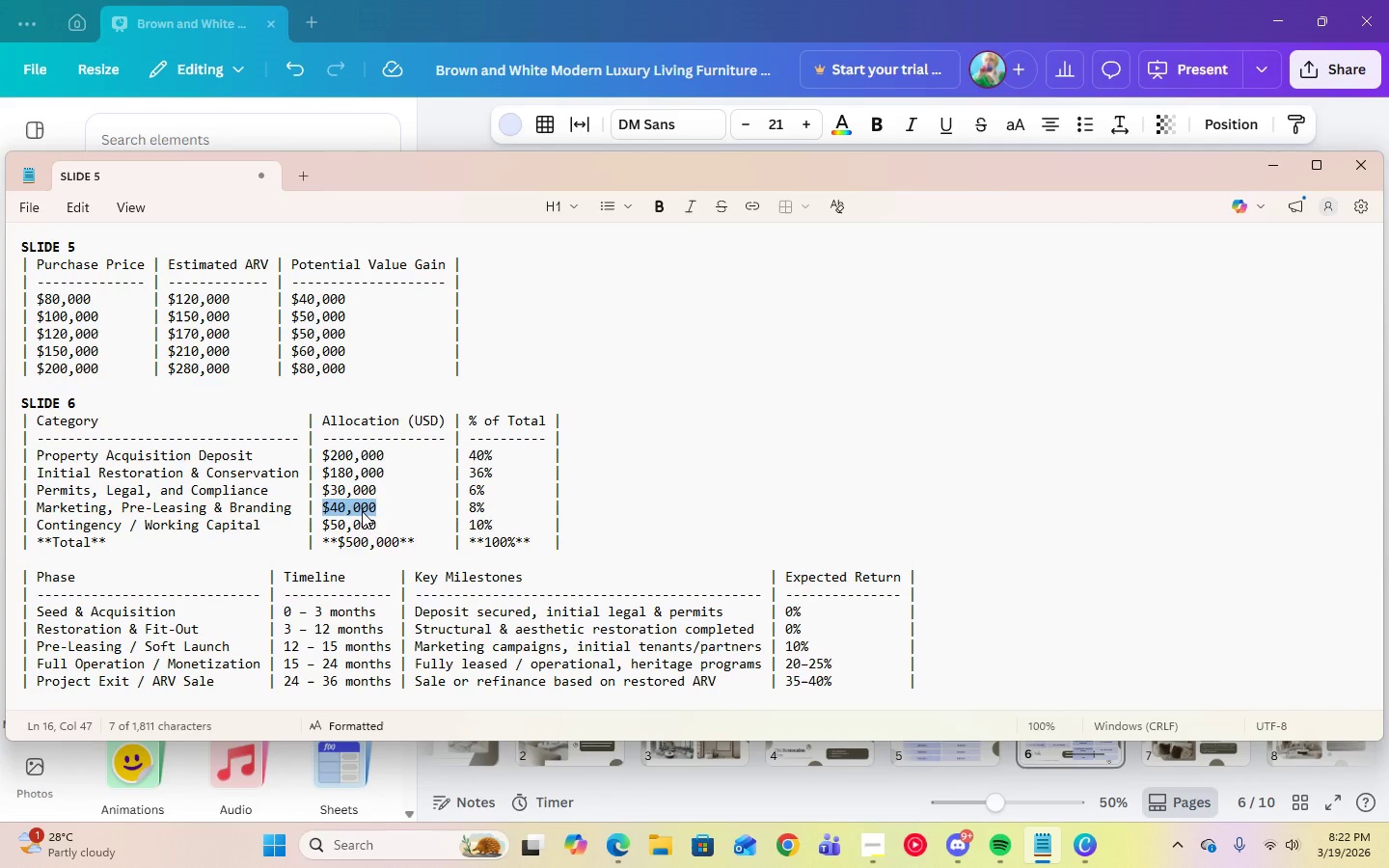 
right_click([362, 511])
 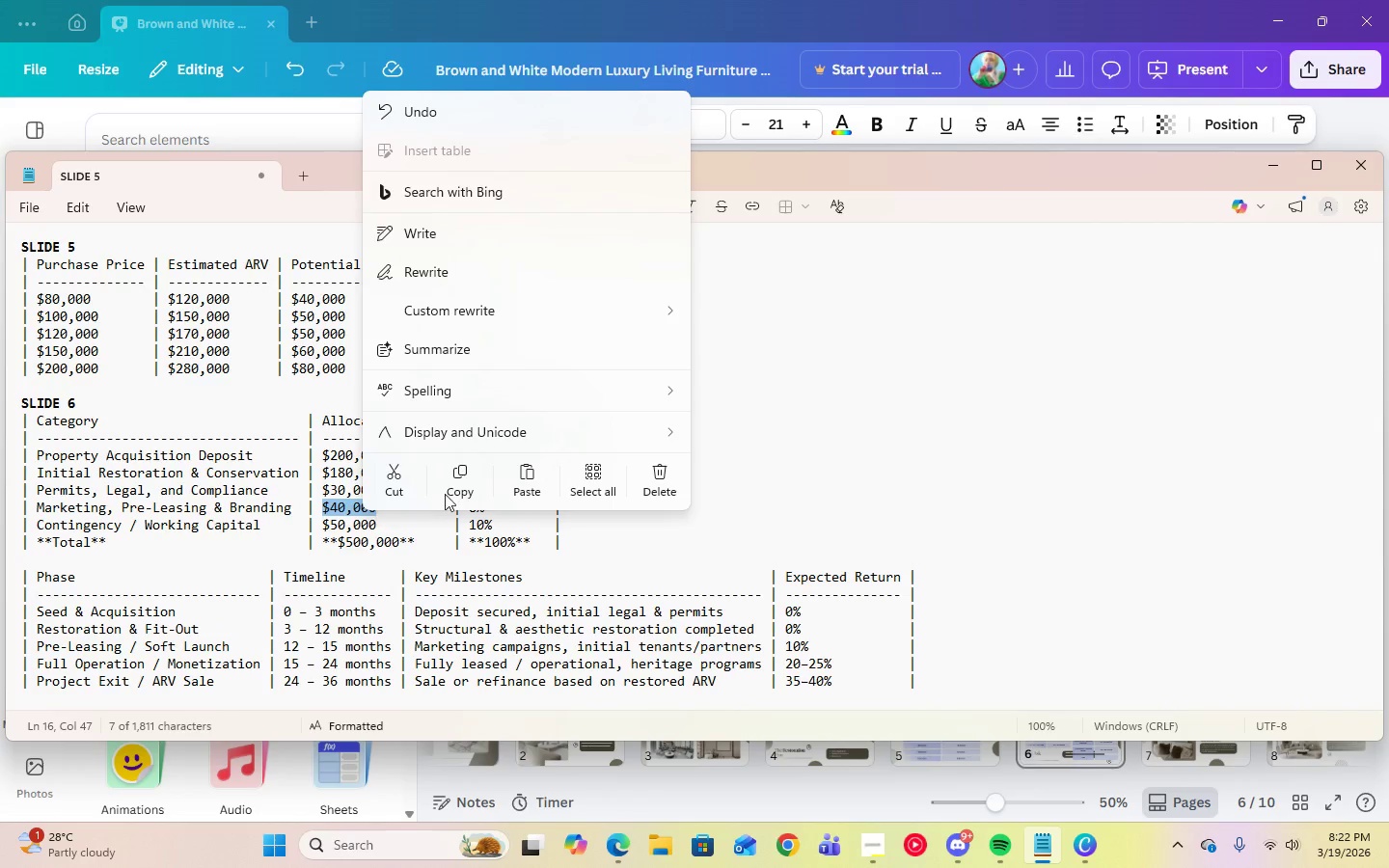 
left_click([474, 479])
 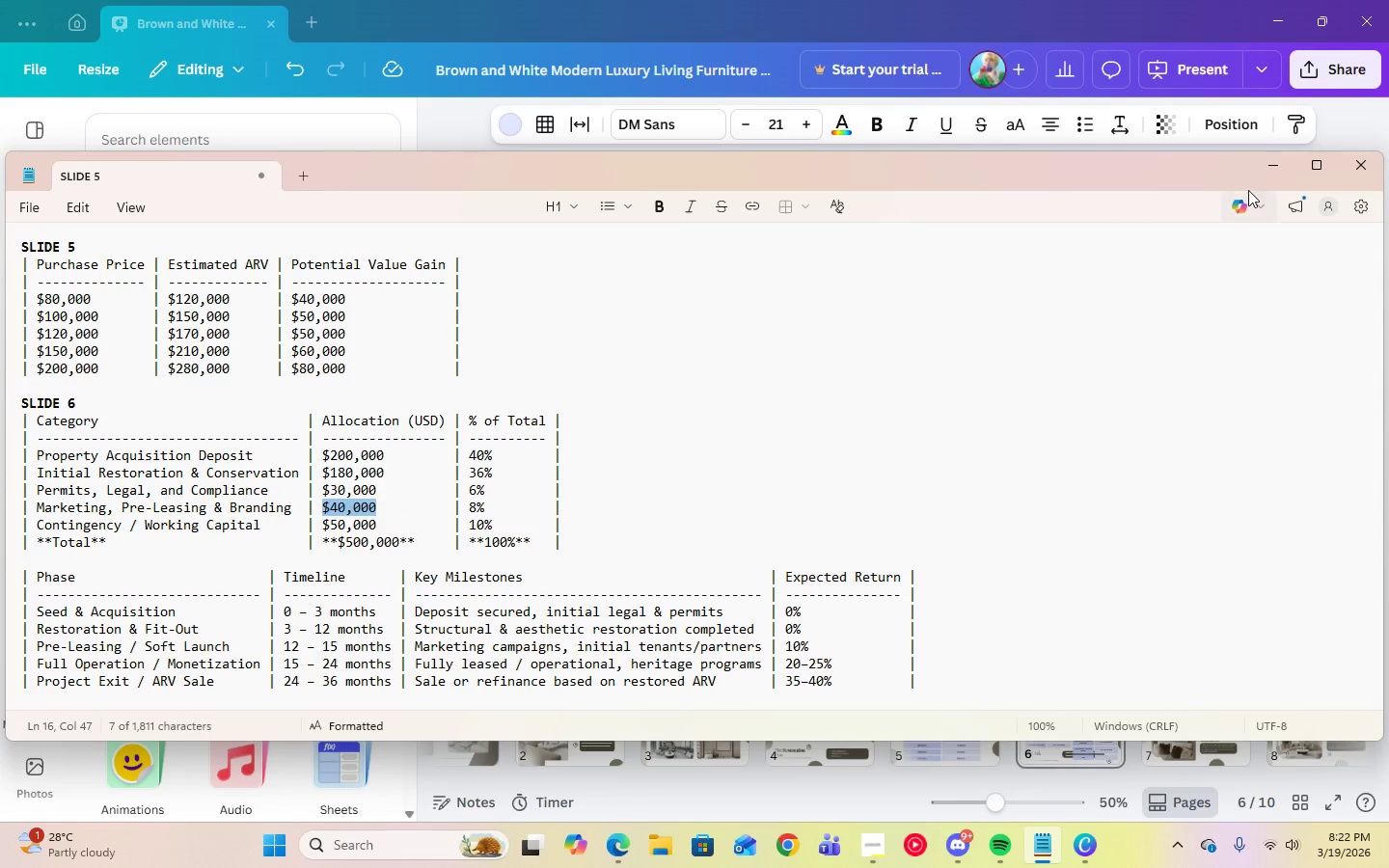 
left_click([1260, 167])
 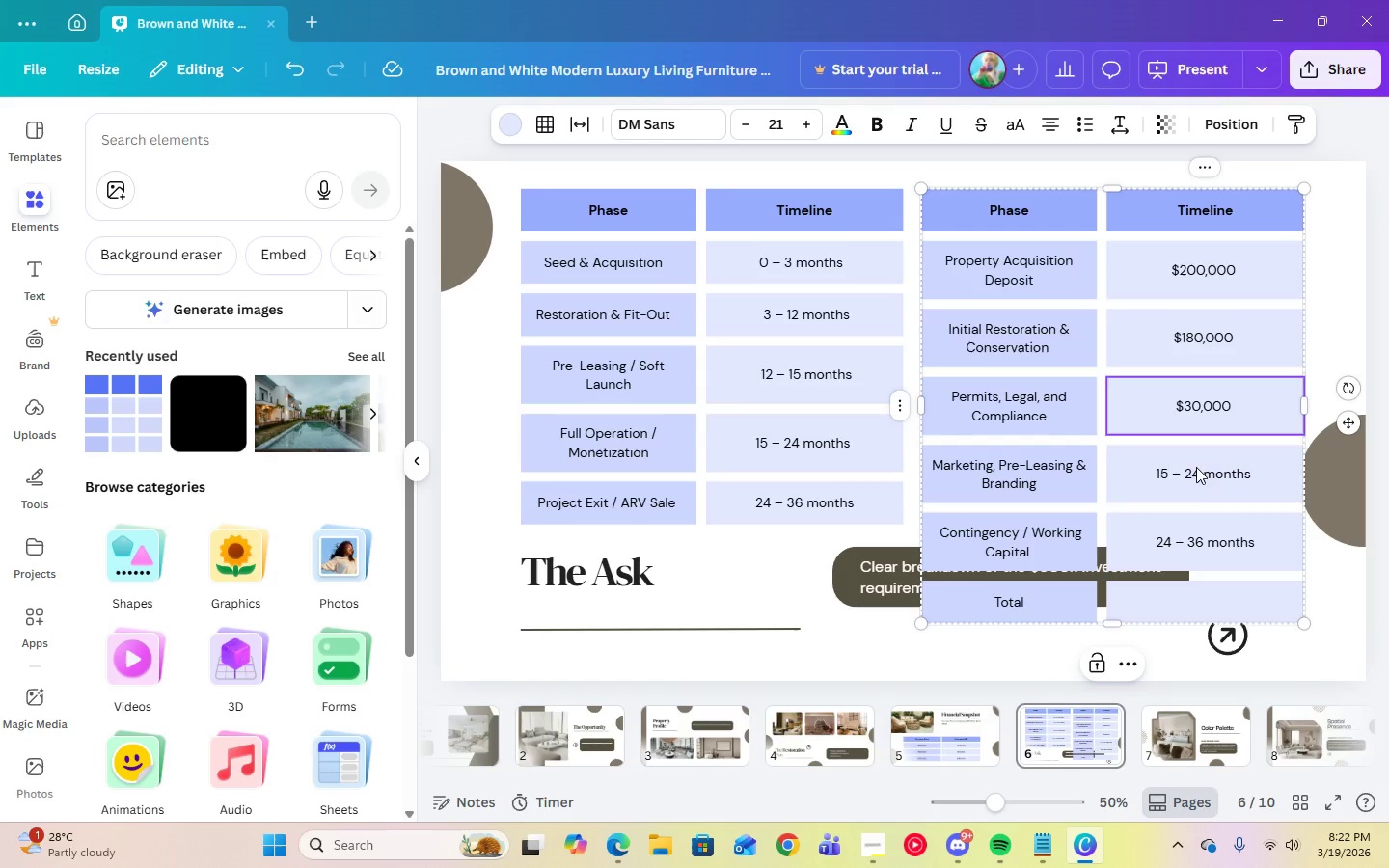 
double_click([1198, 471])
 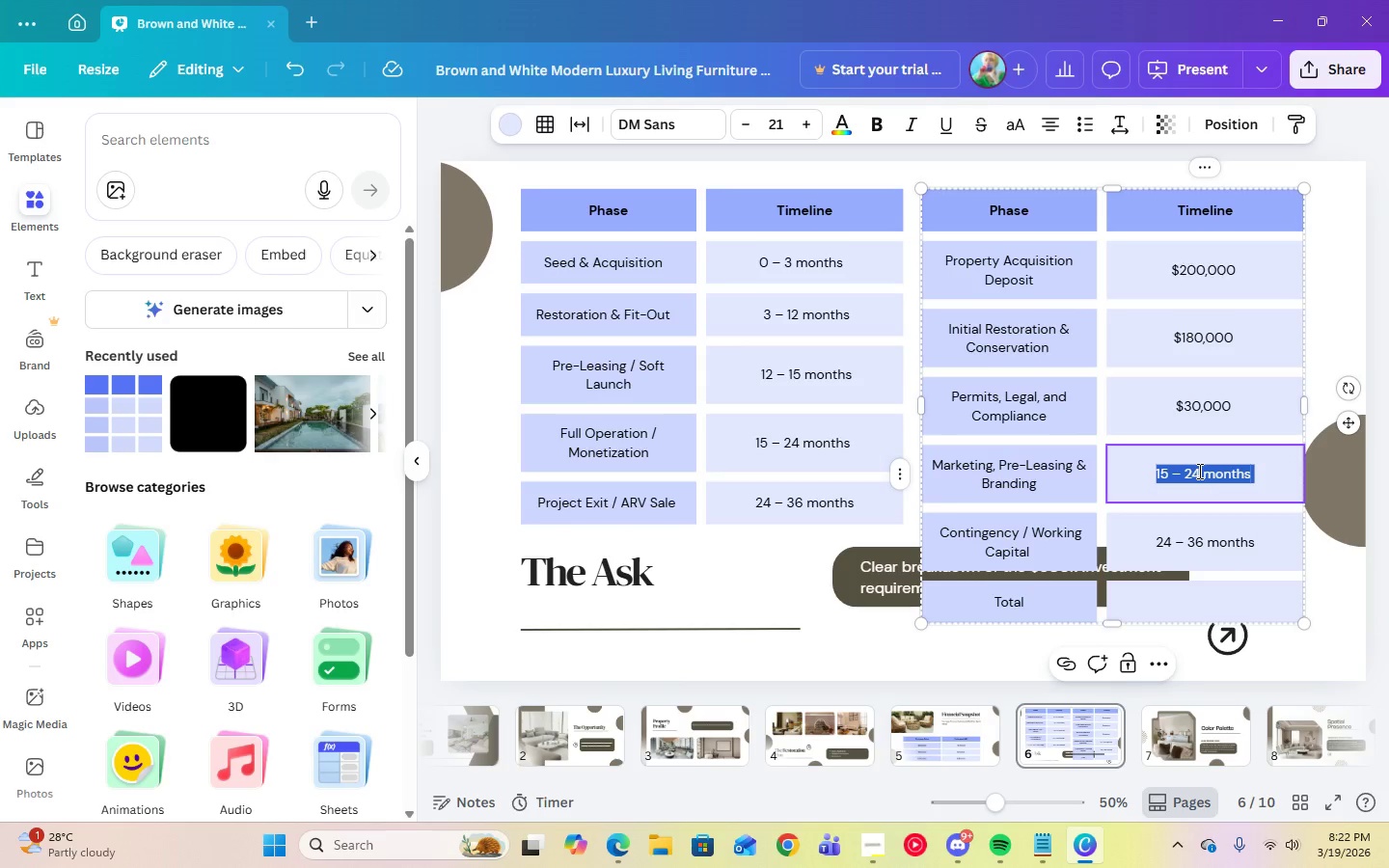 
right_click([1198, 471])
 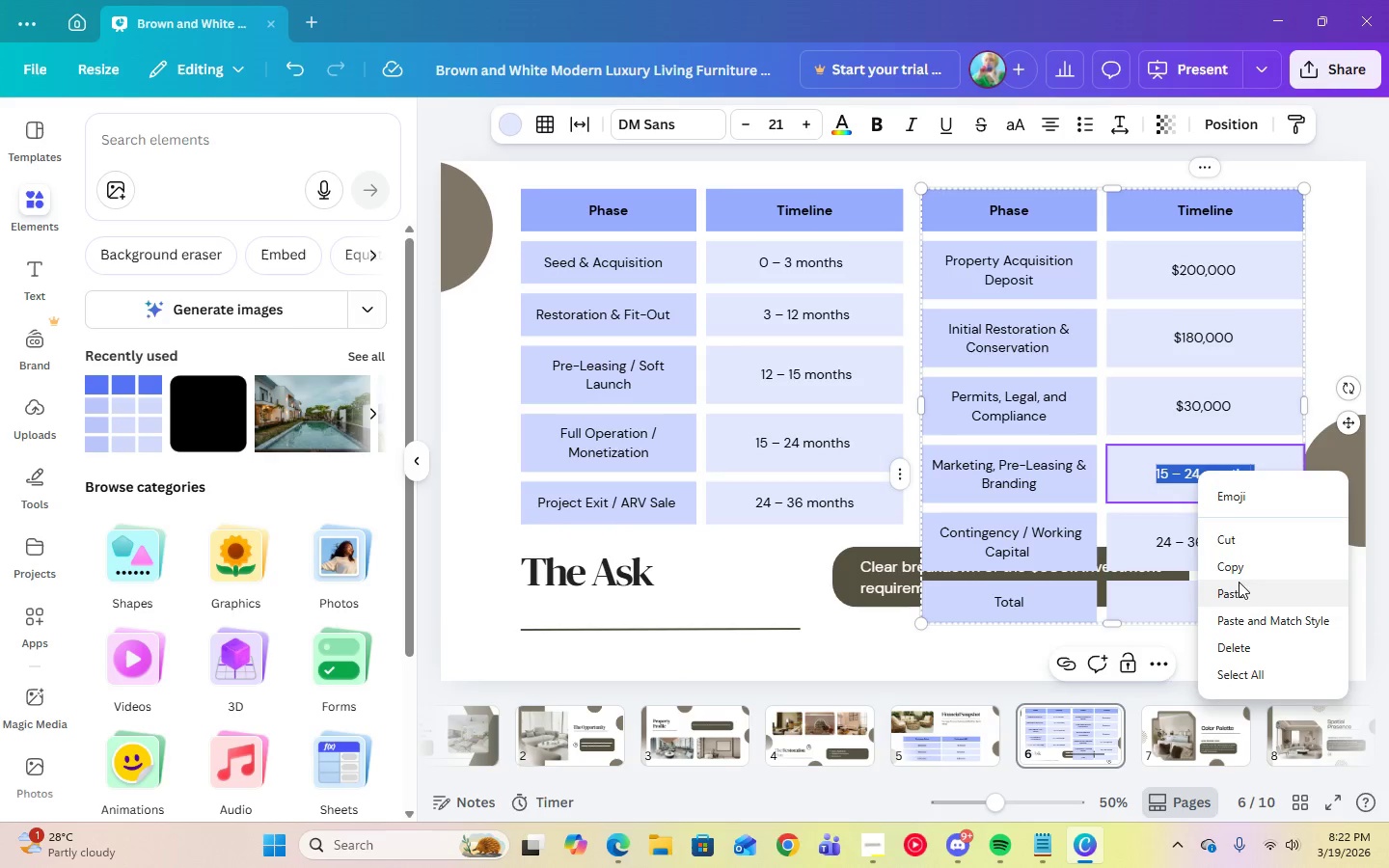 
left_click([1239, 591])
 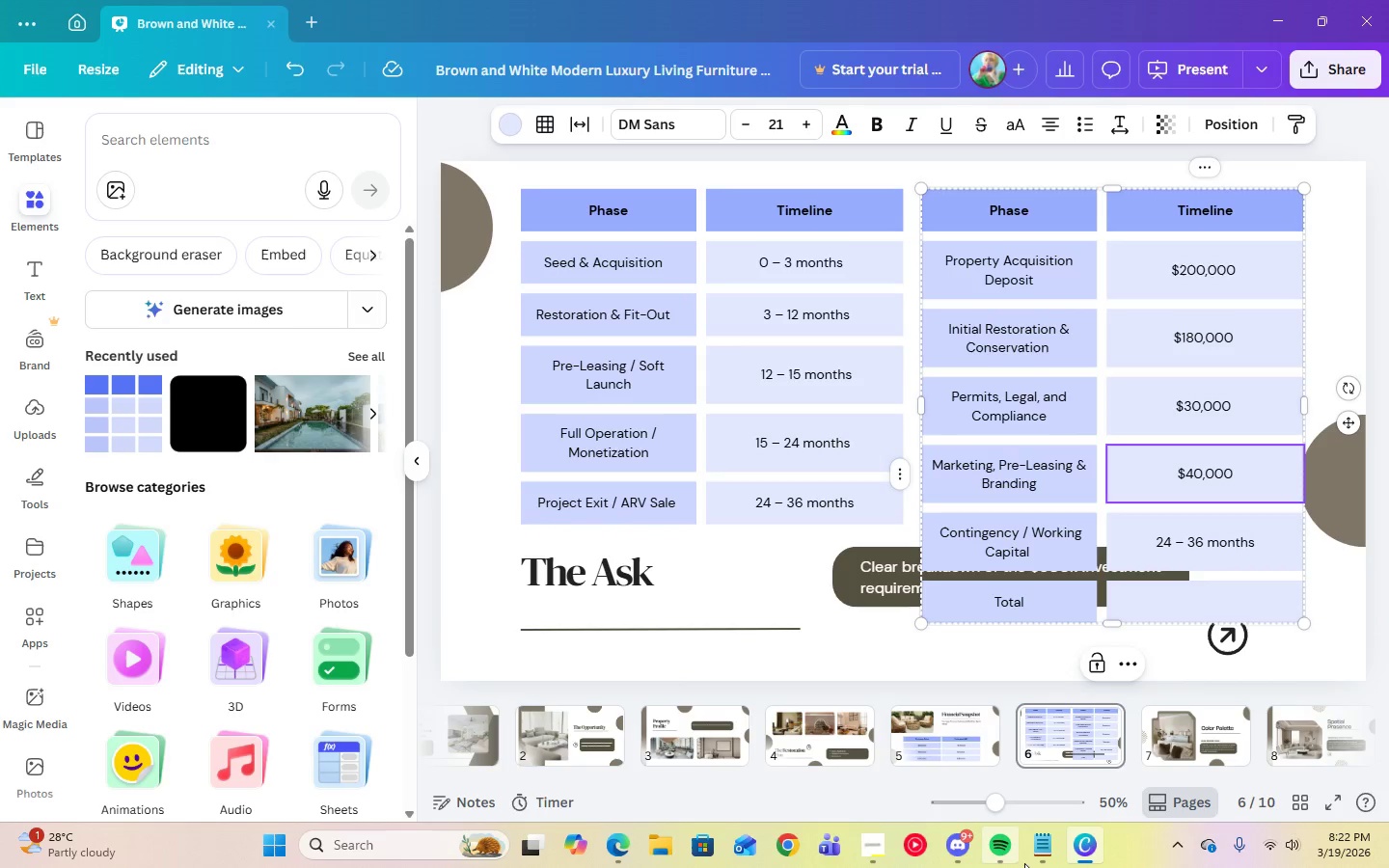 
left_click([1036, 861])
 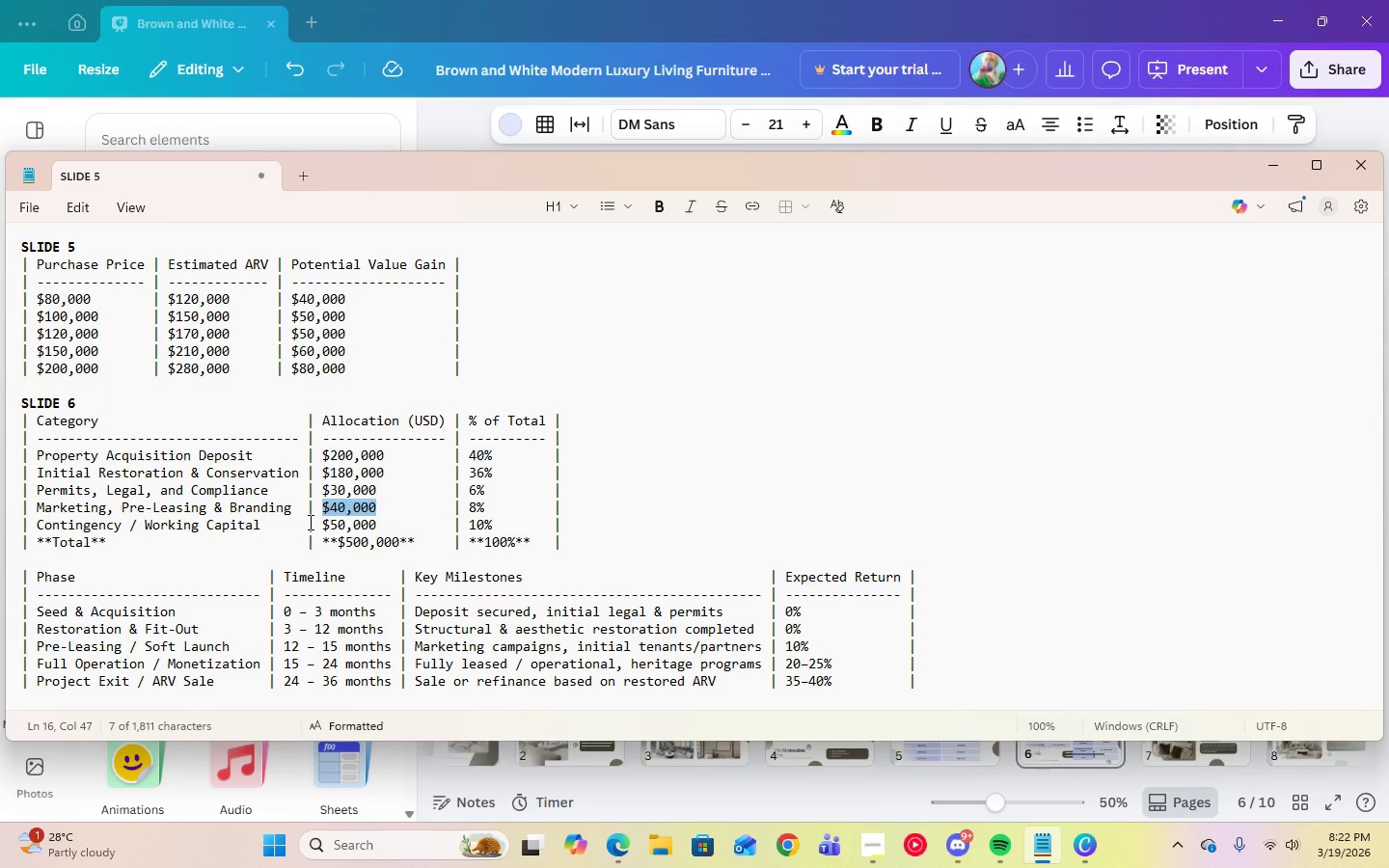 
left_click_drag(start_coordinate=[313, 525], to_coordinate=[381, 524])
 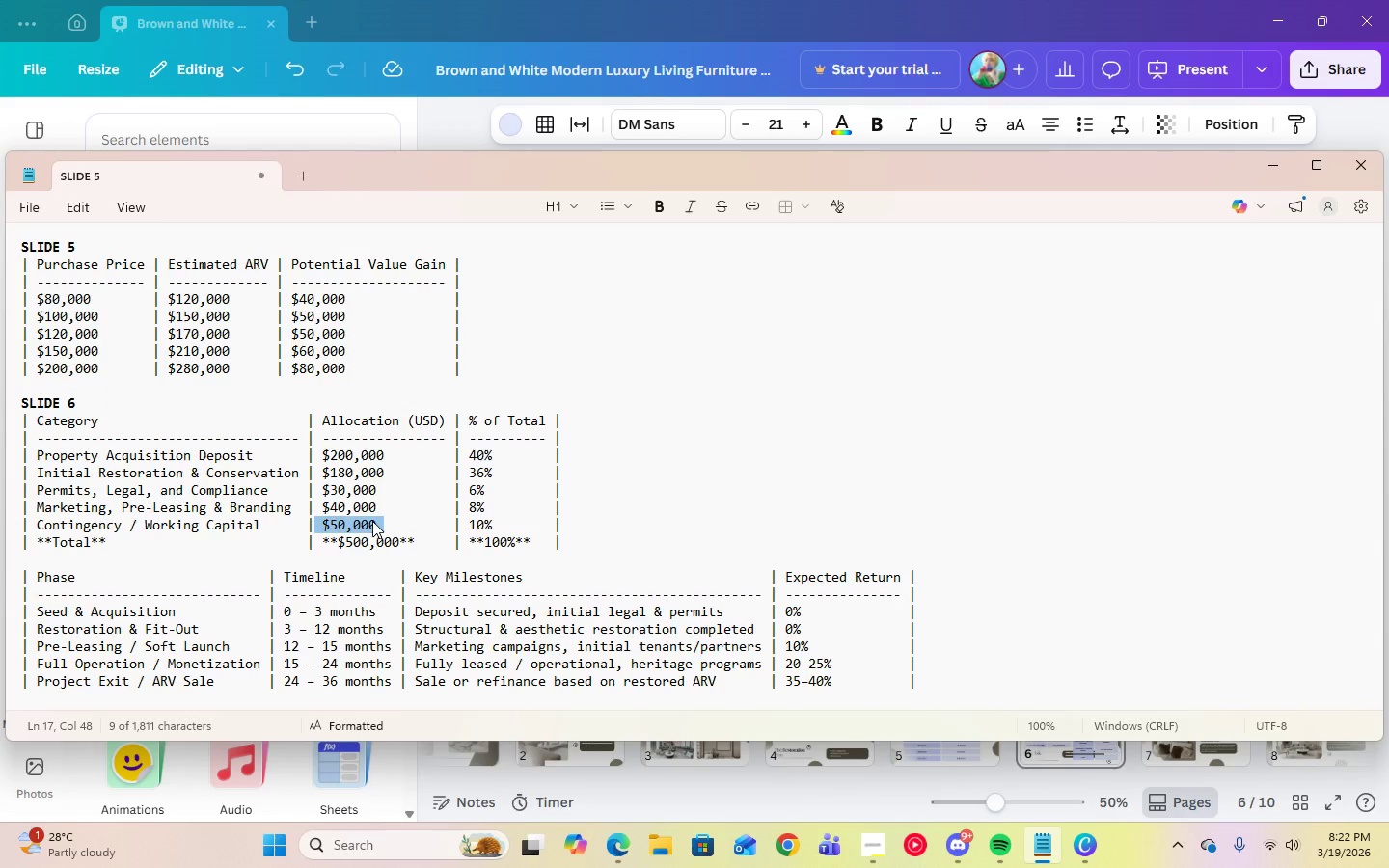 
right_click([372, 521])
 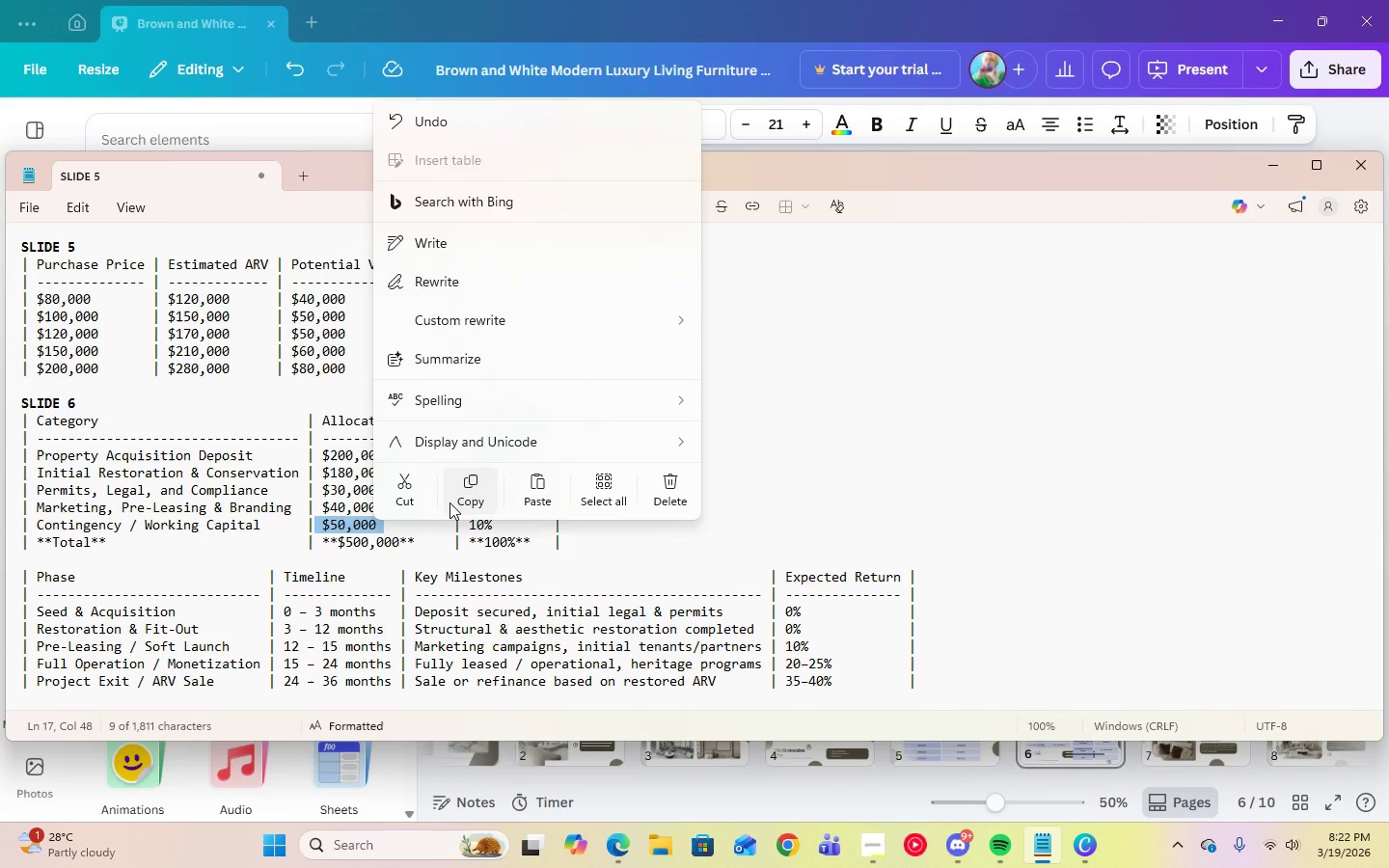 
left_click([469, 500])
 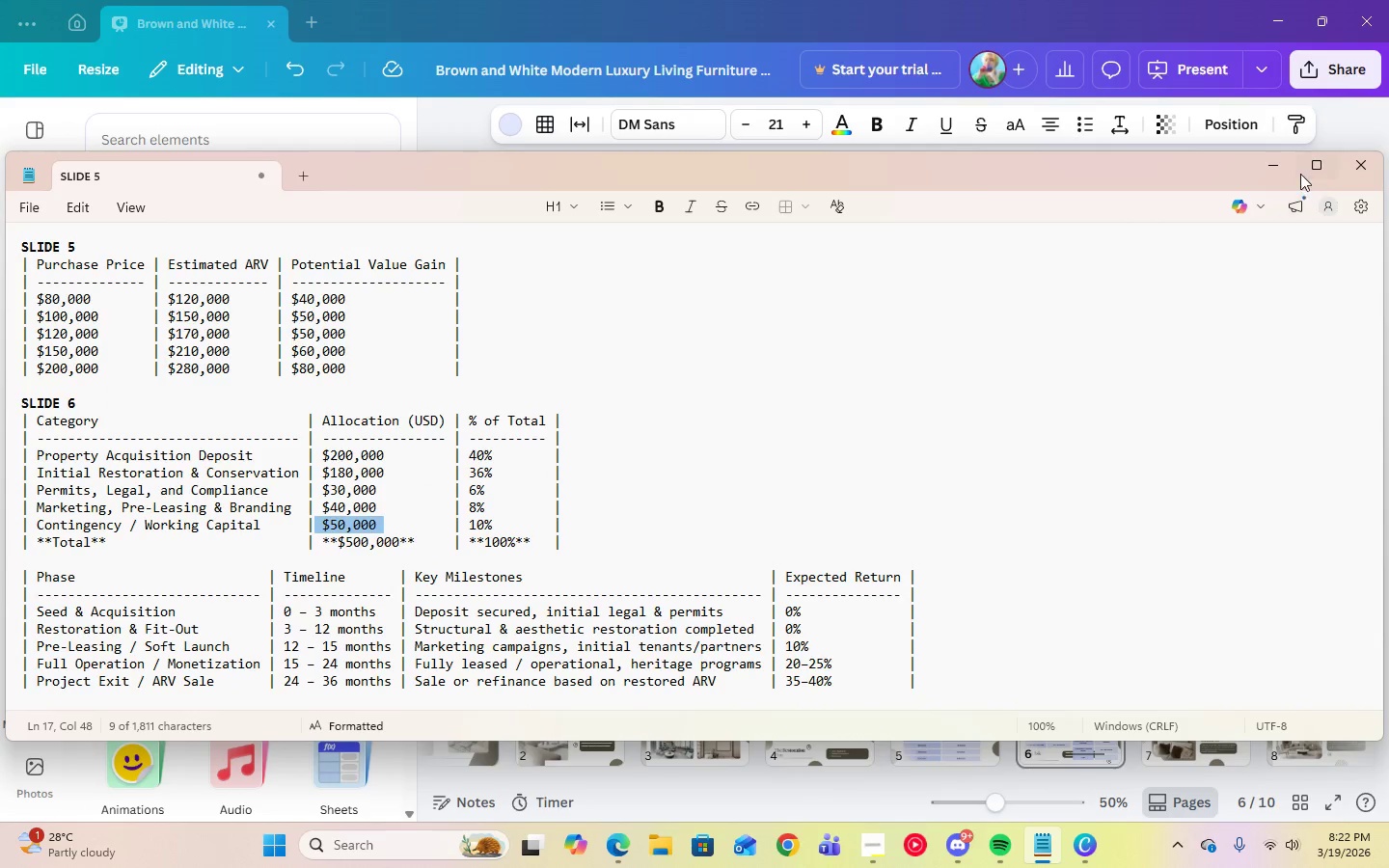 
left_click([1288, 168])
 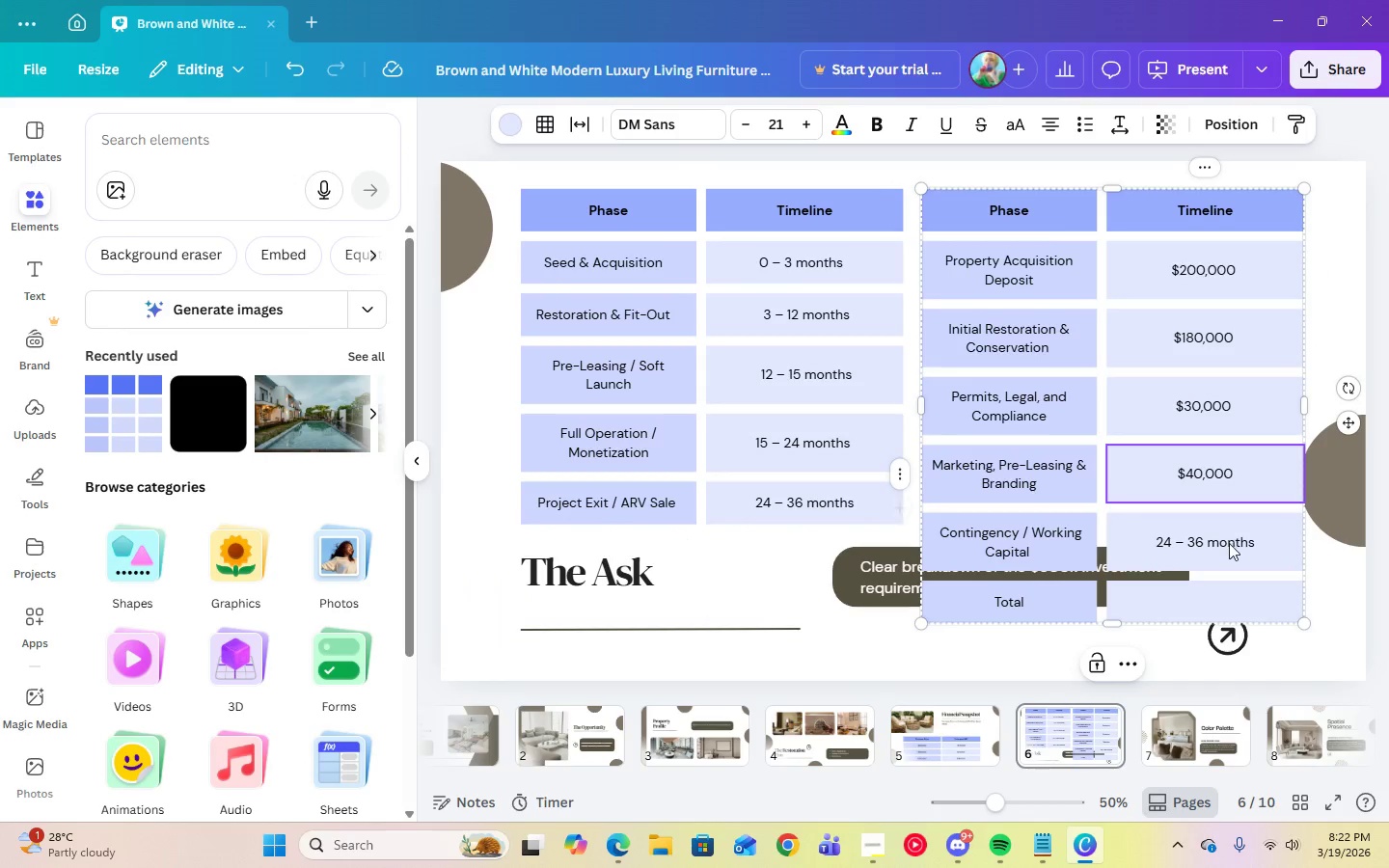 
double_click([1229, 543])
 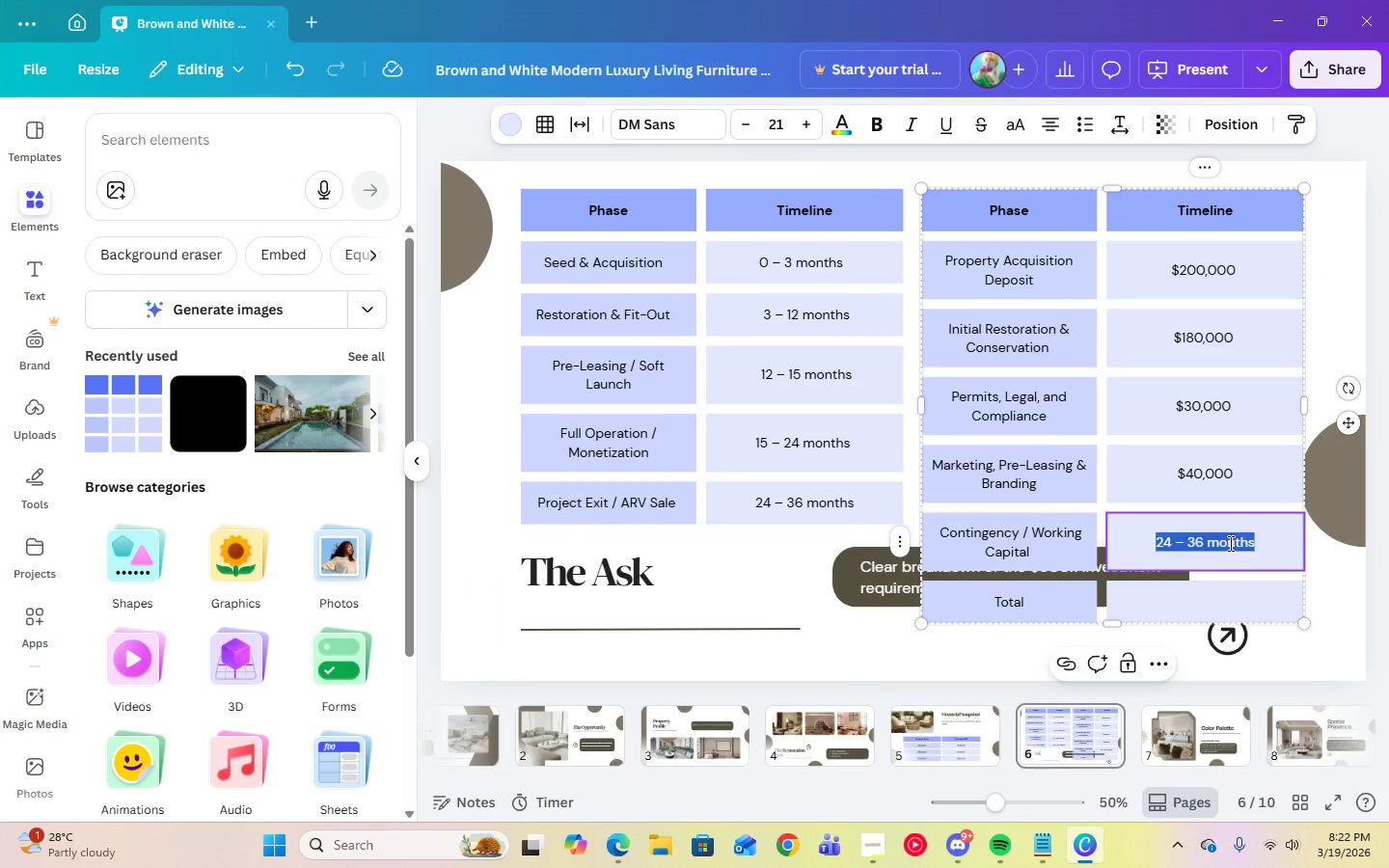 
right_click([1229, 543])
 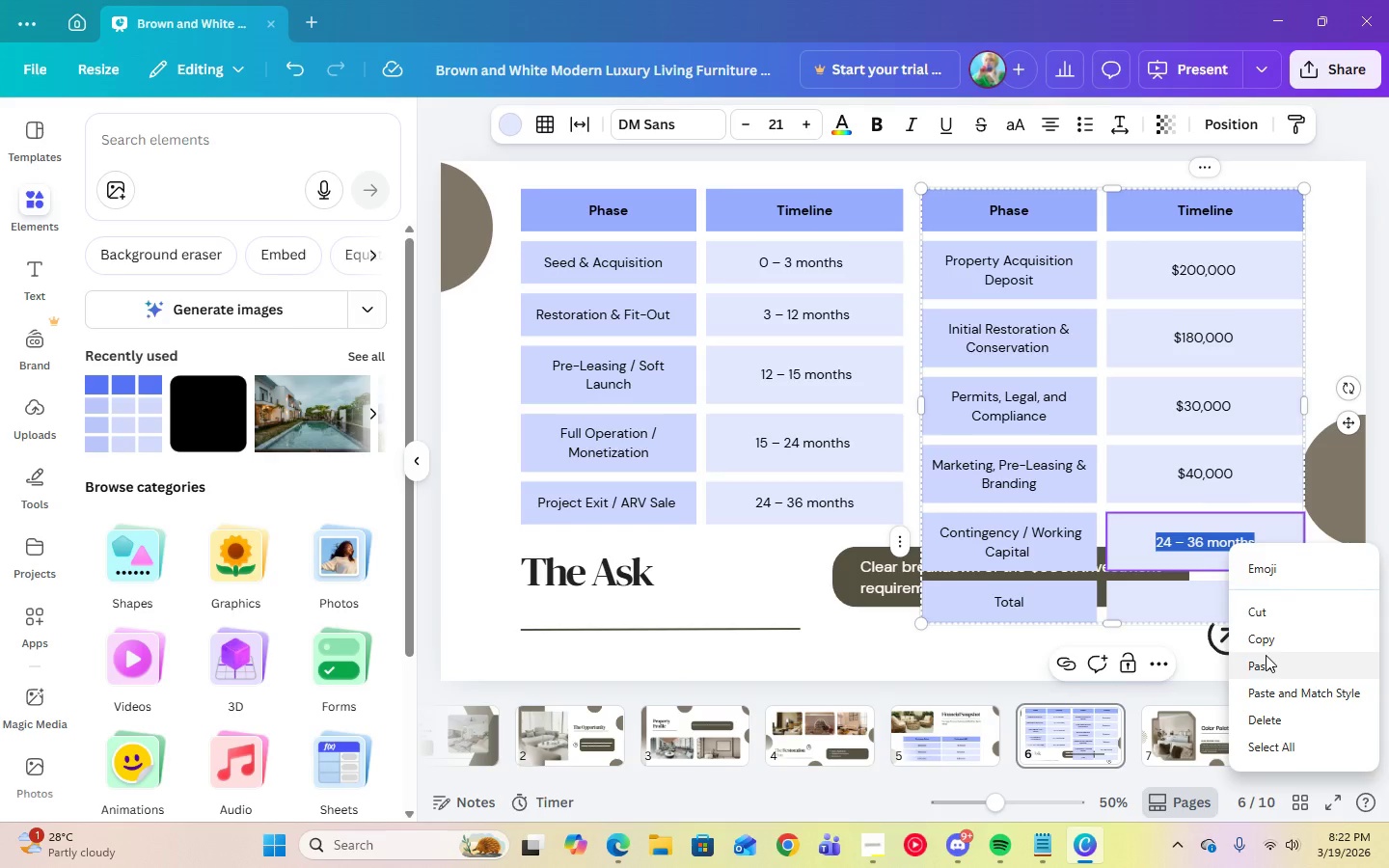 
left_click([1268, 664])
 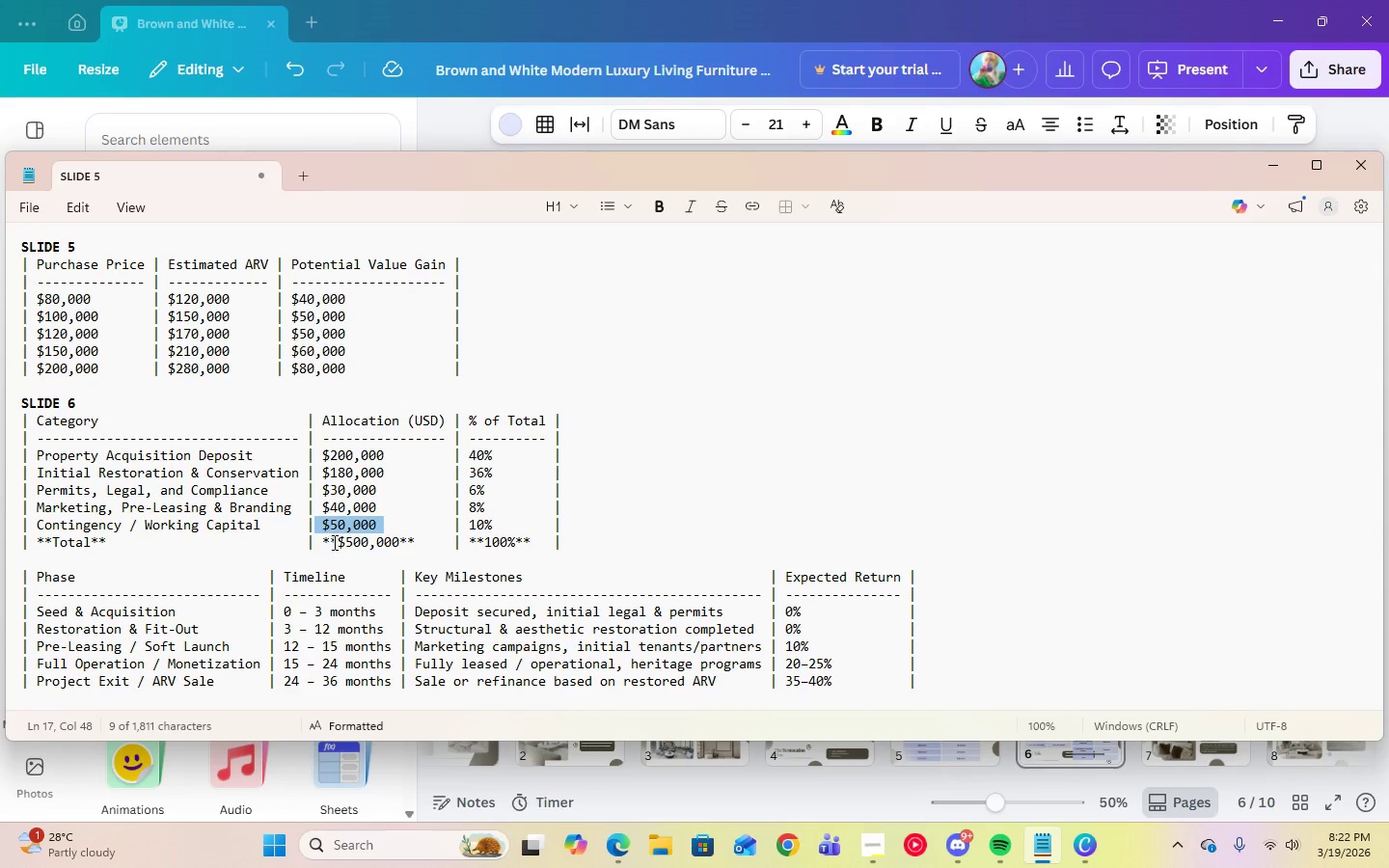 
left_click_drag(start_coordinate=[340, 542], to_coordinate=[400, 546])
 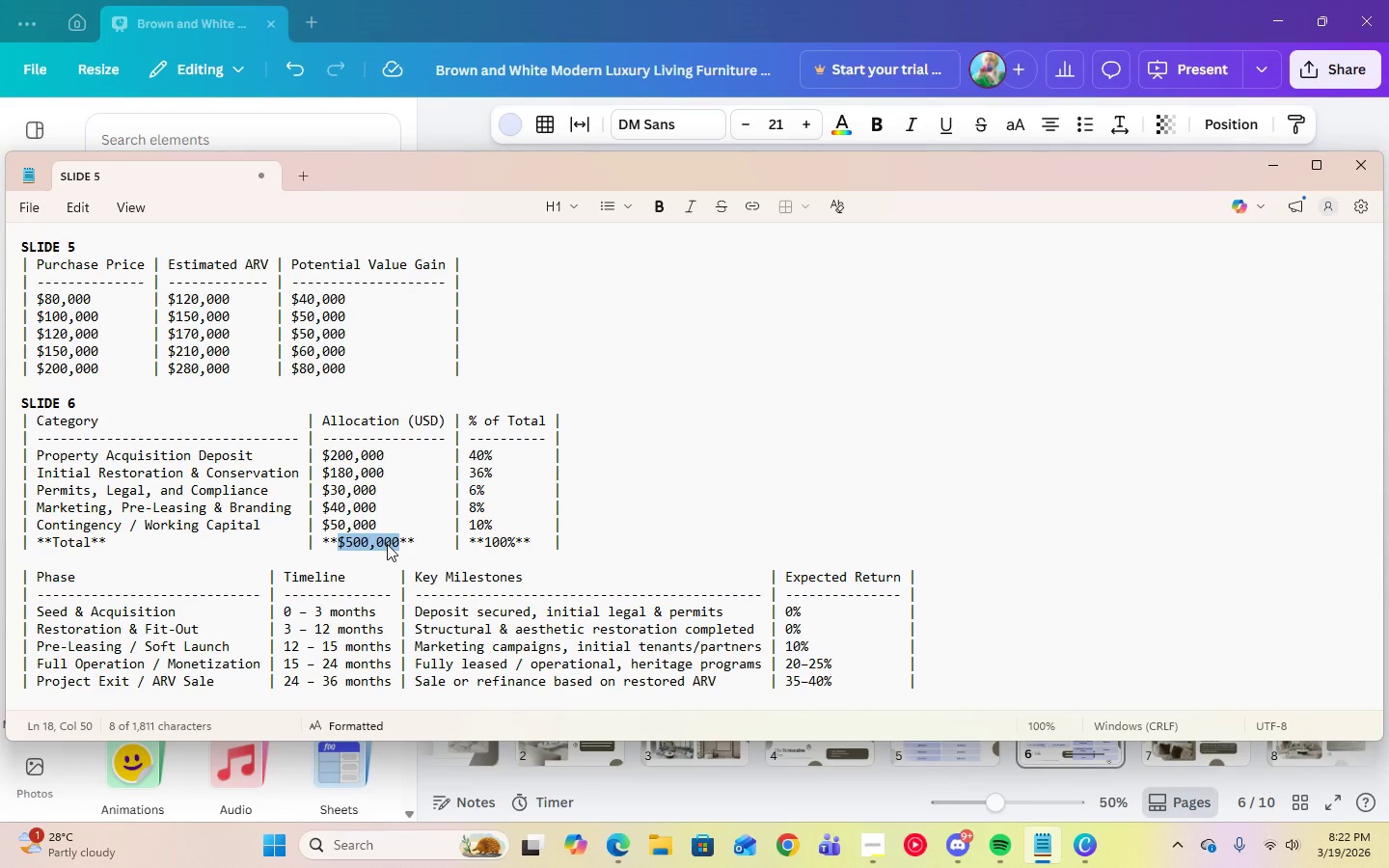 
right_click([387, 544])
 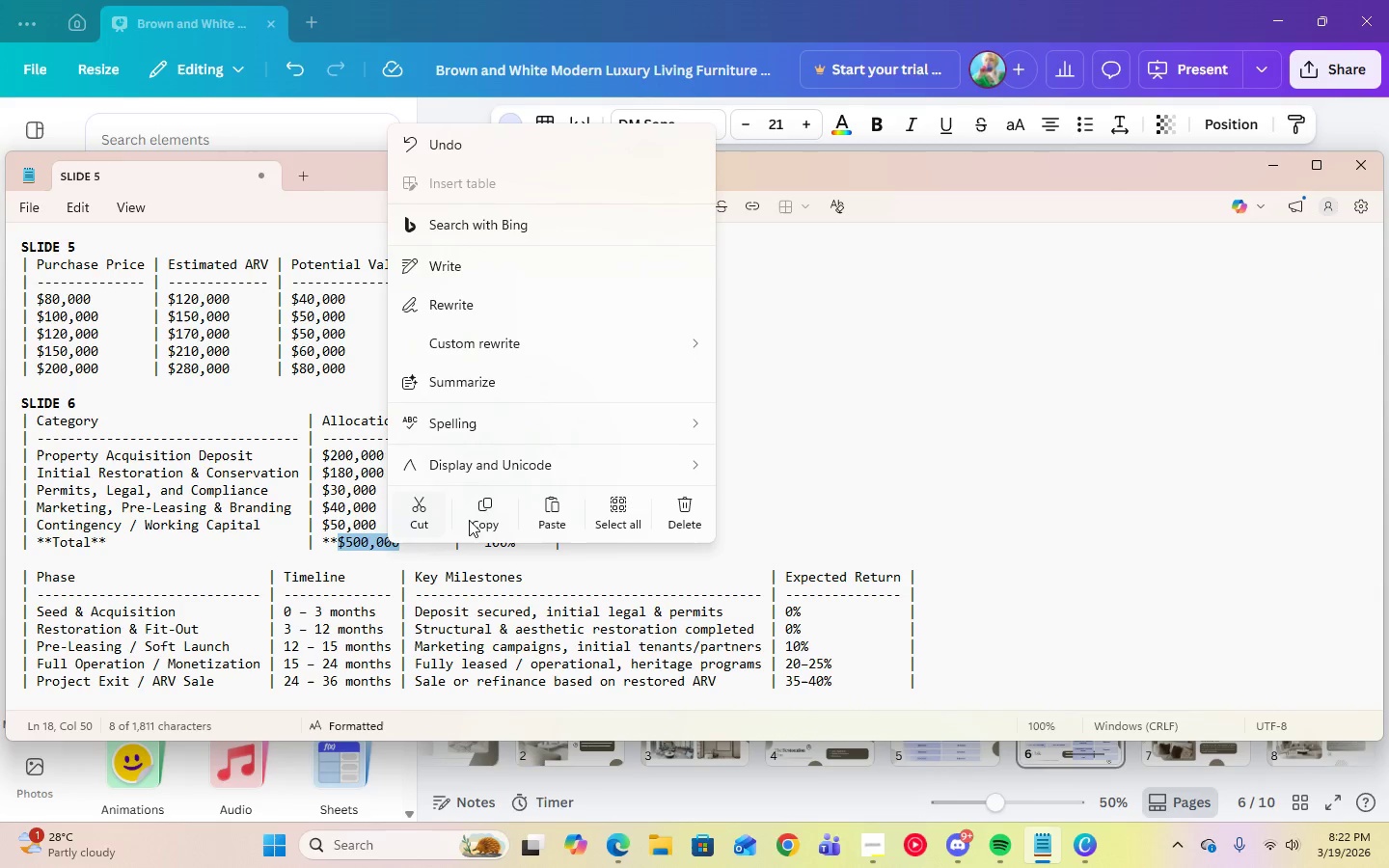 
left_click([480, 515])
 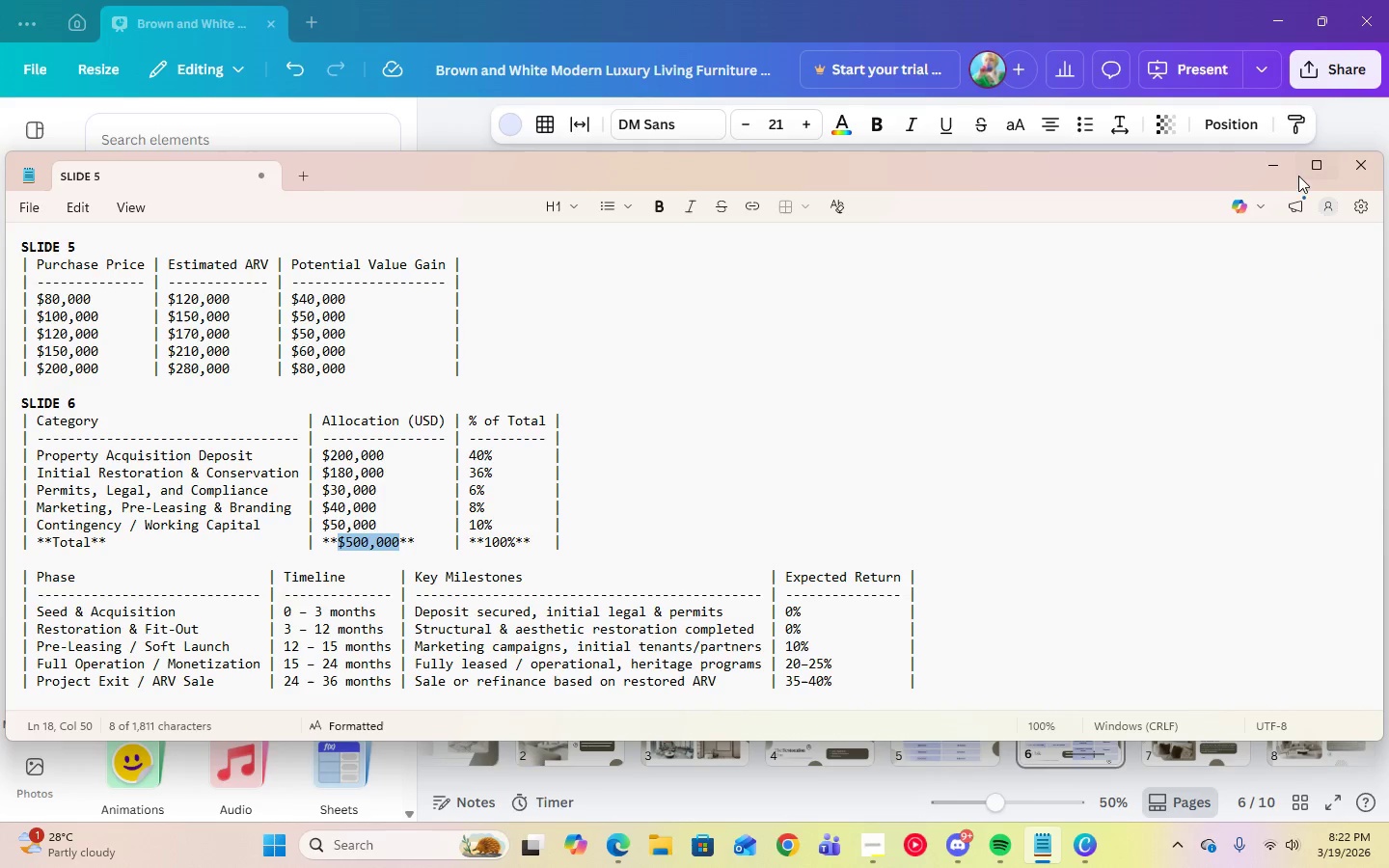 
left_click([1276, 167])
 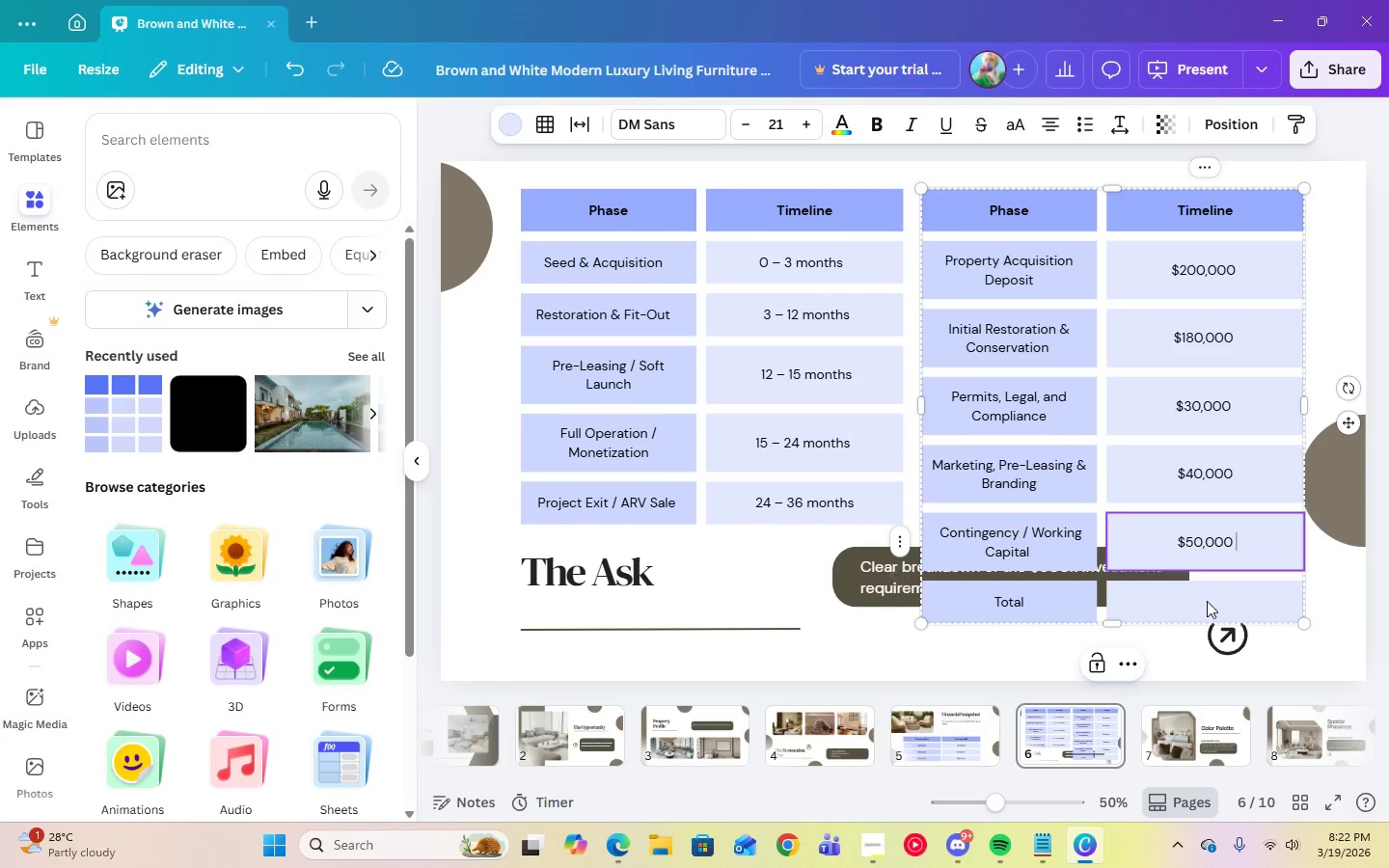 
double_click([1207, 604])
 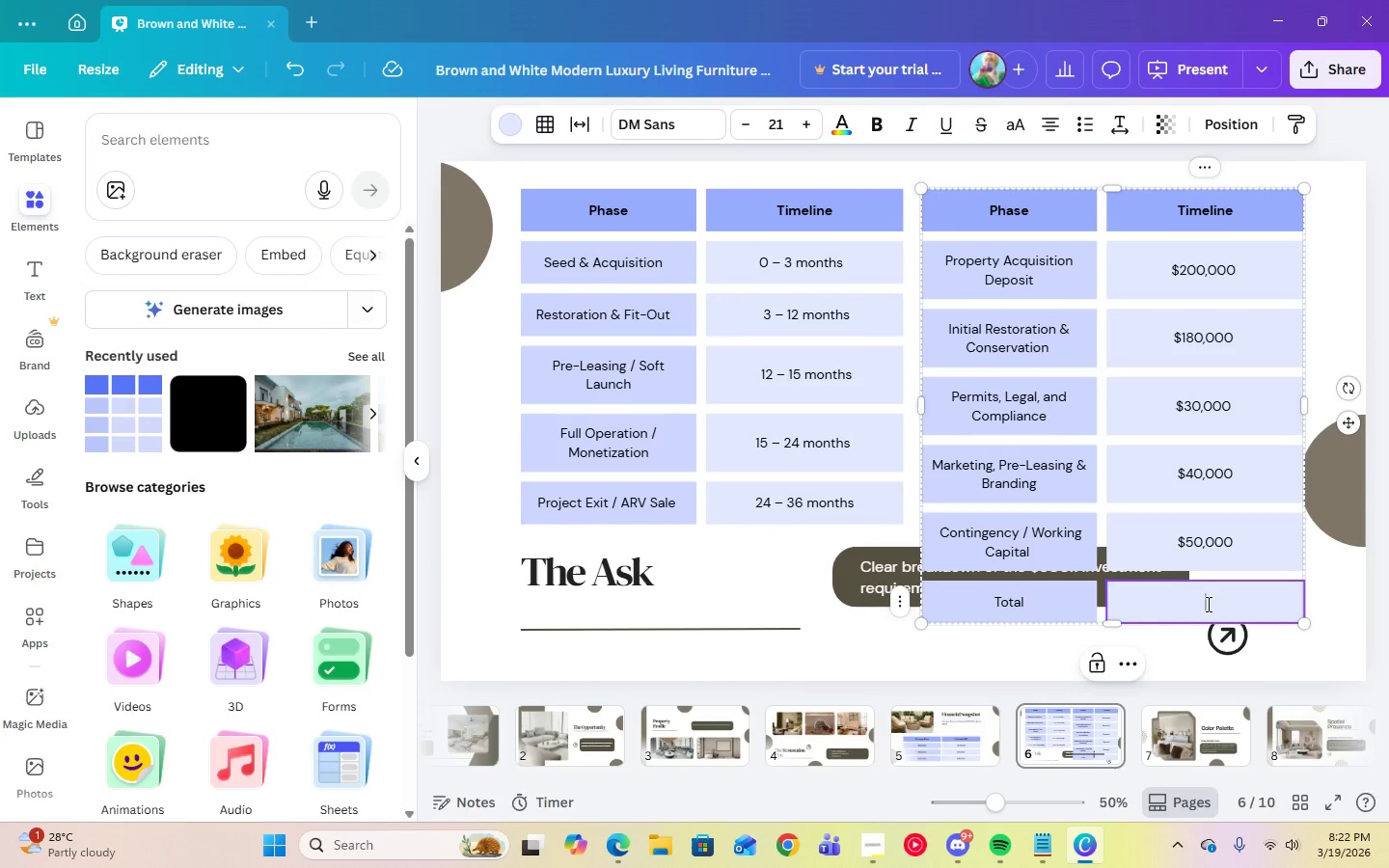 
right_click([1207, 604])
 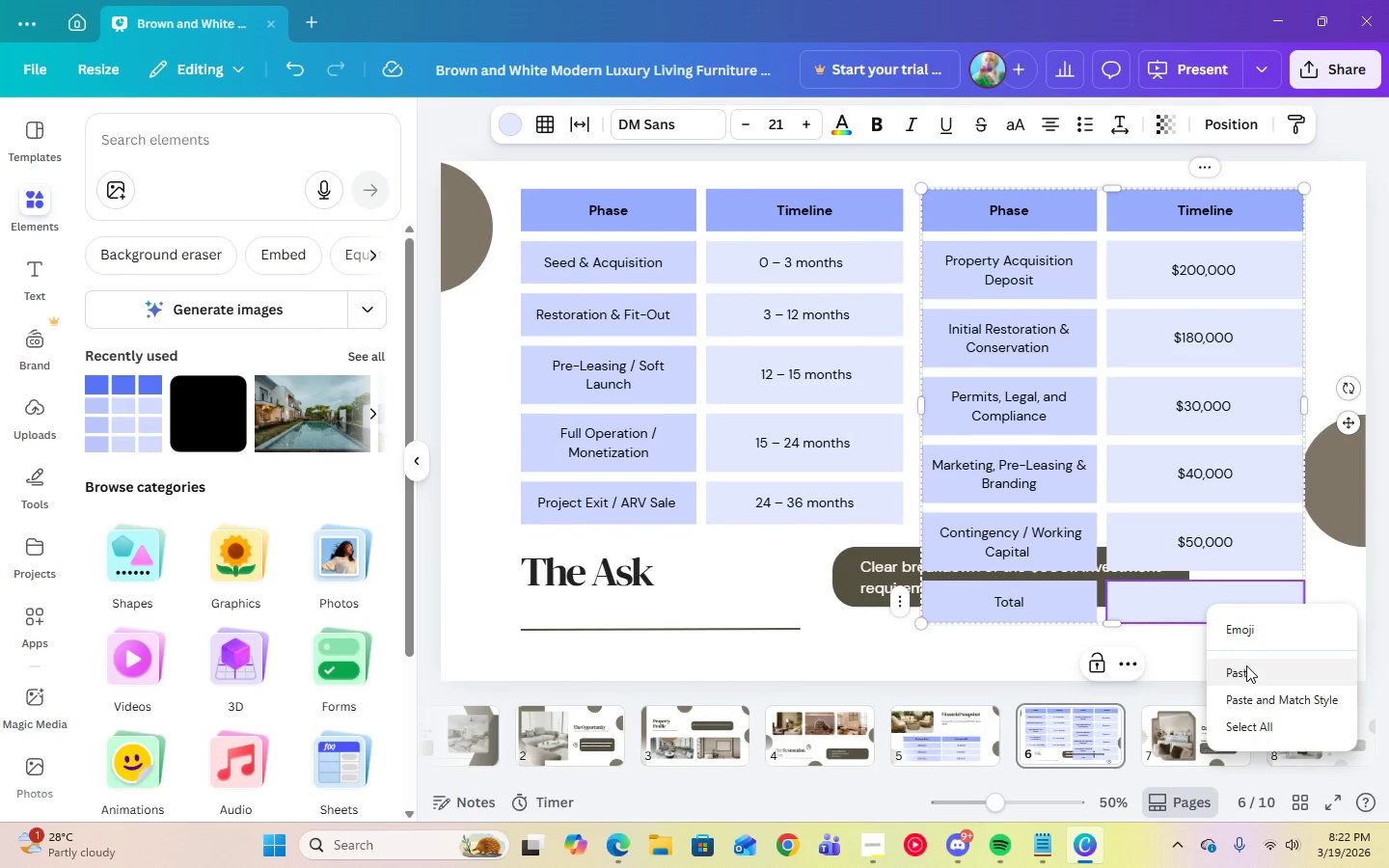 
left_click([1246, 666])
 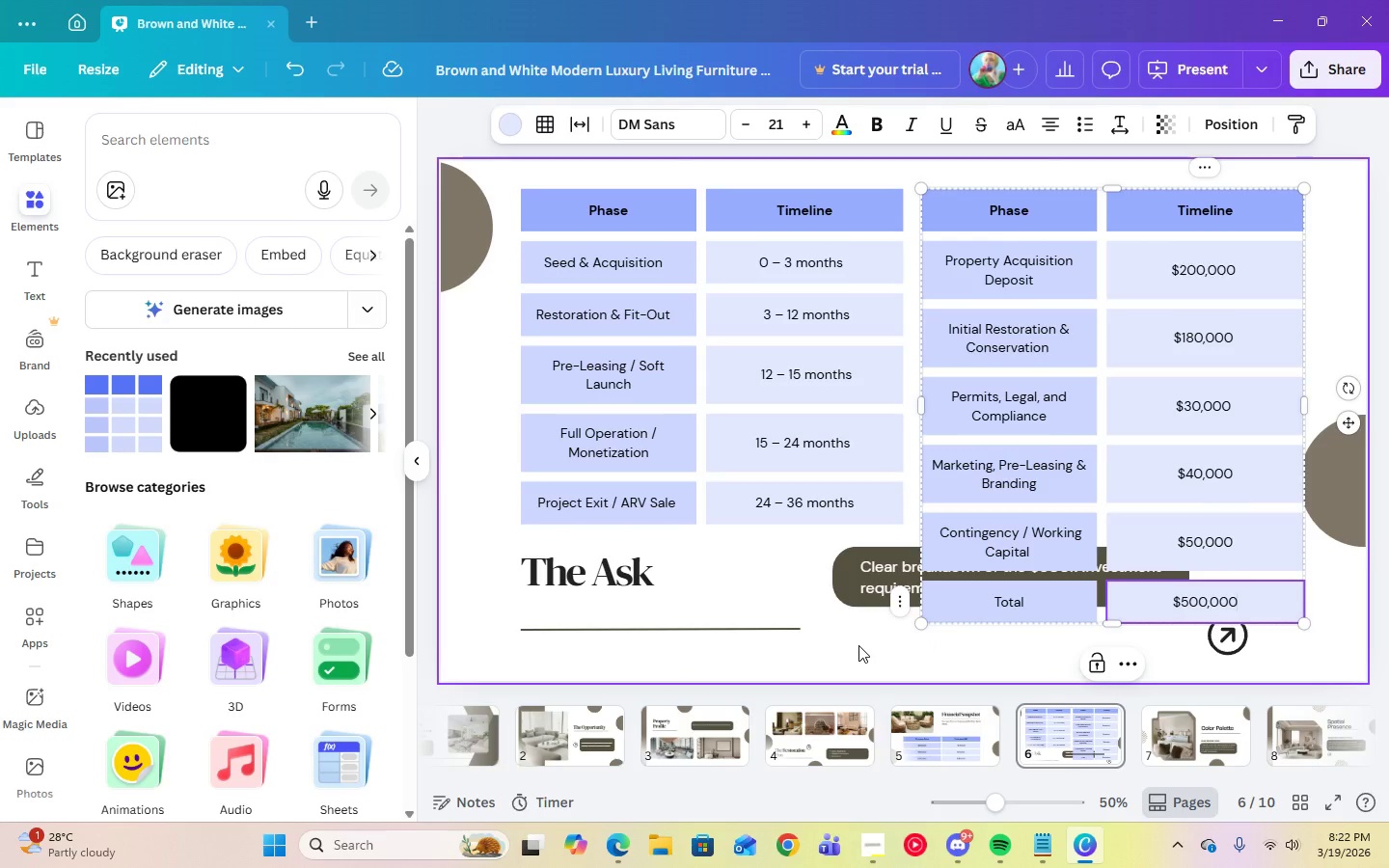 
left_click([858, 645])
 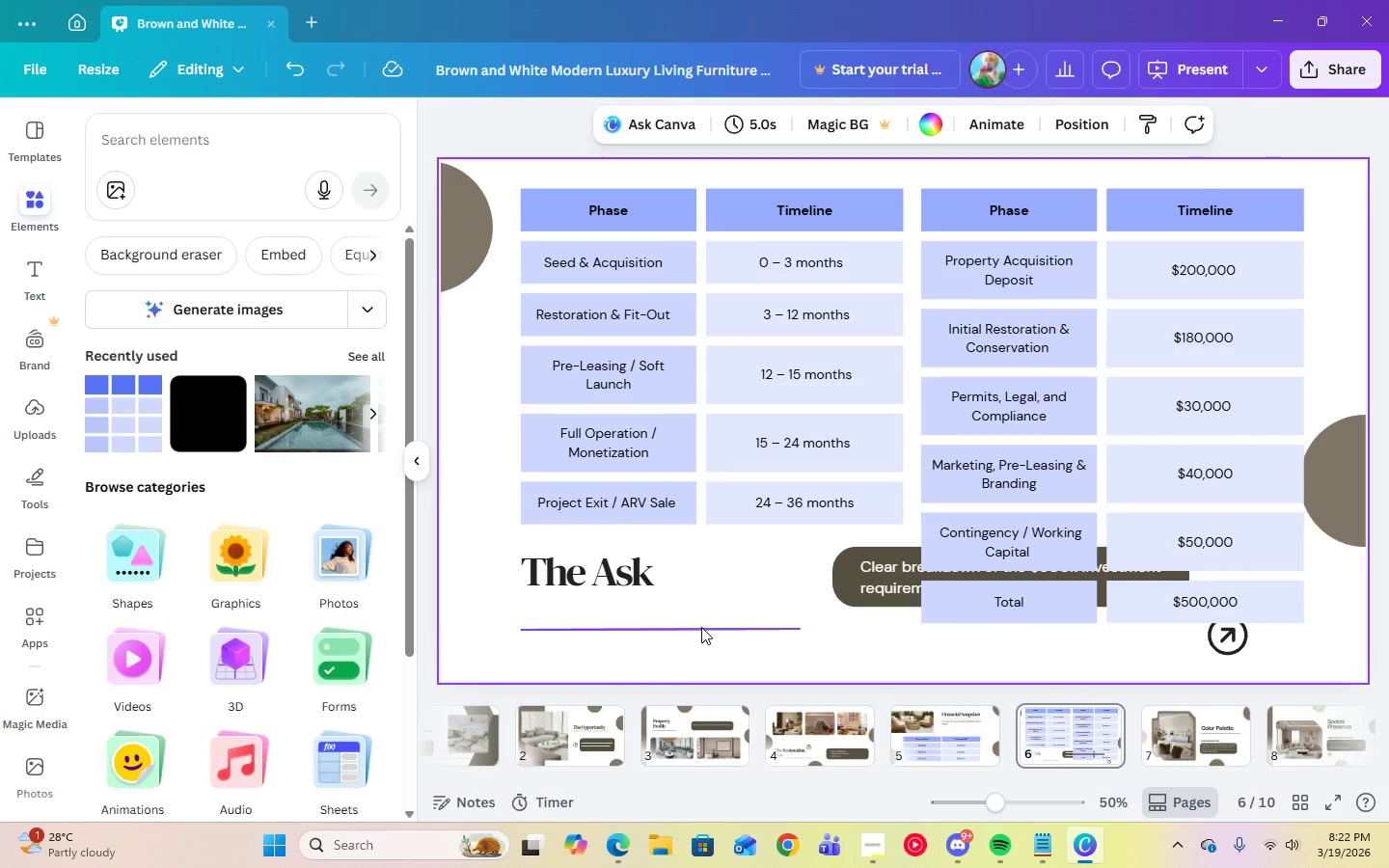 
left_click([700, 627])
 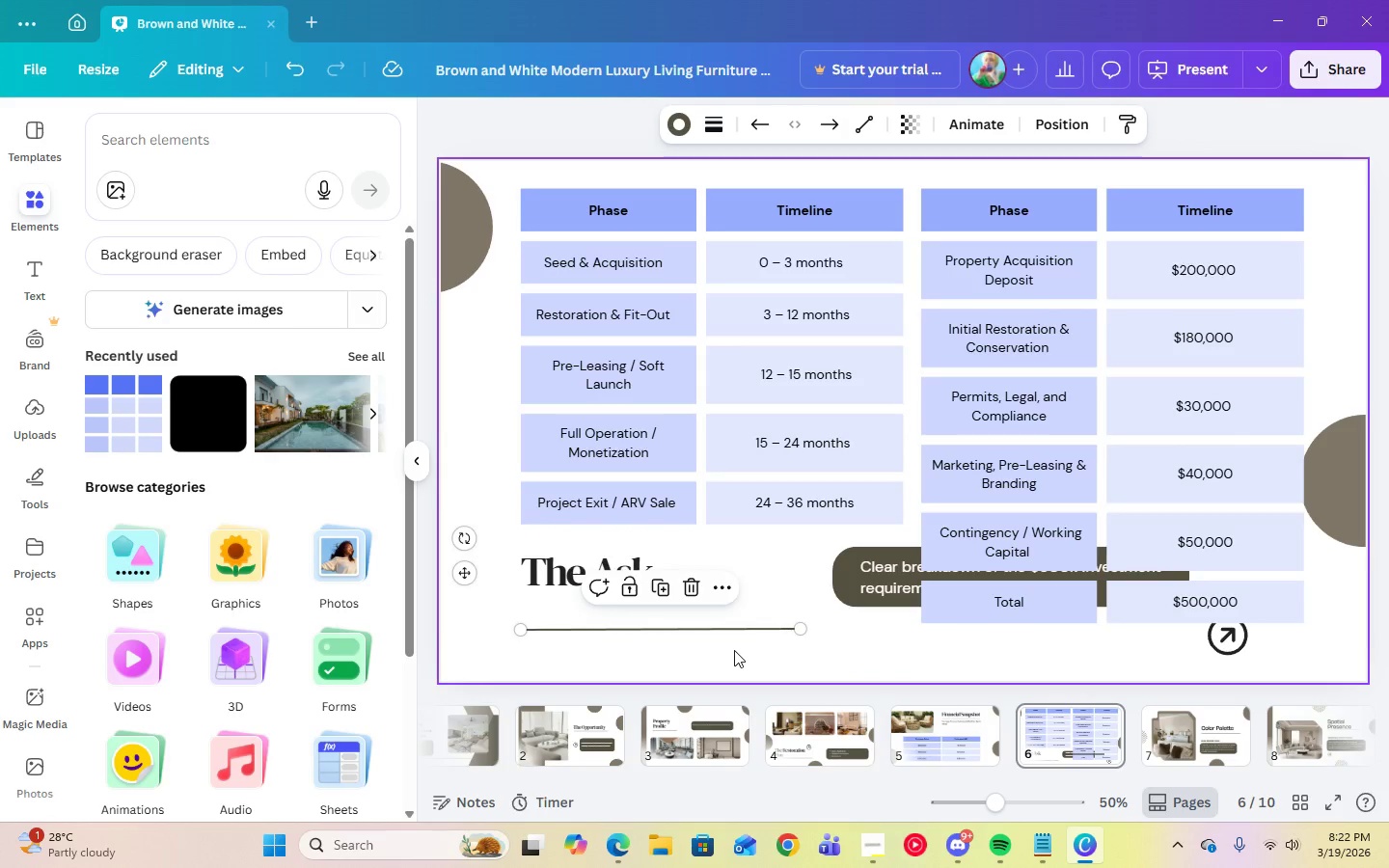 
left_click([734, 650])
 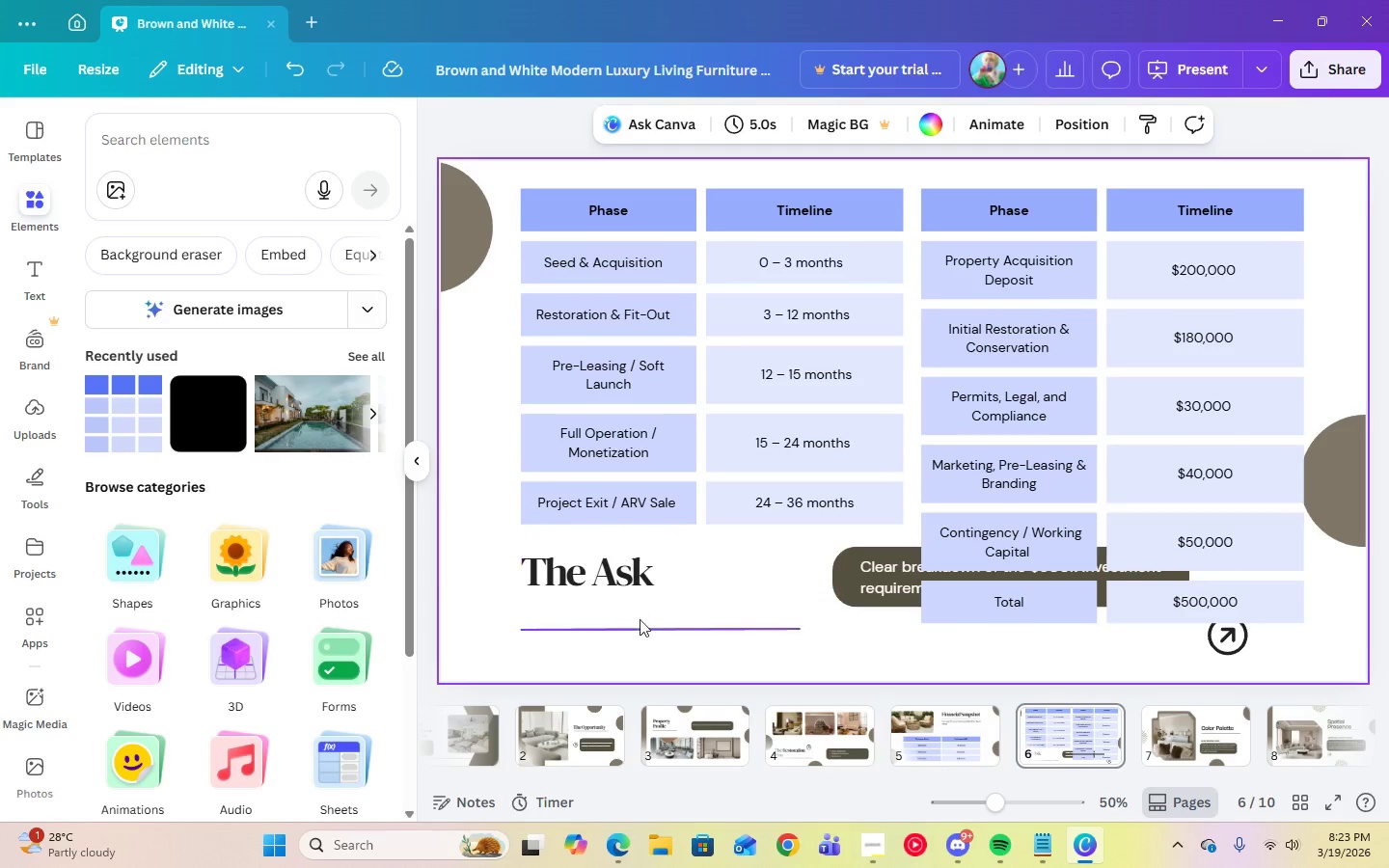 
left_click([644, 629])
 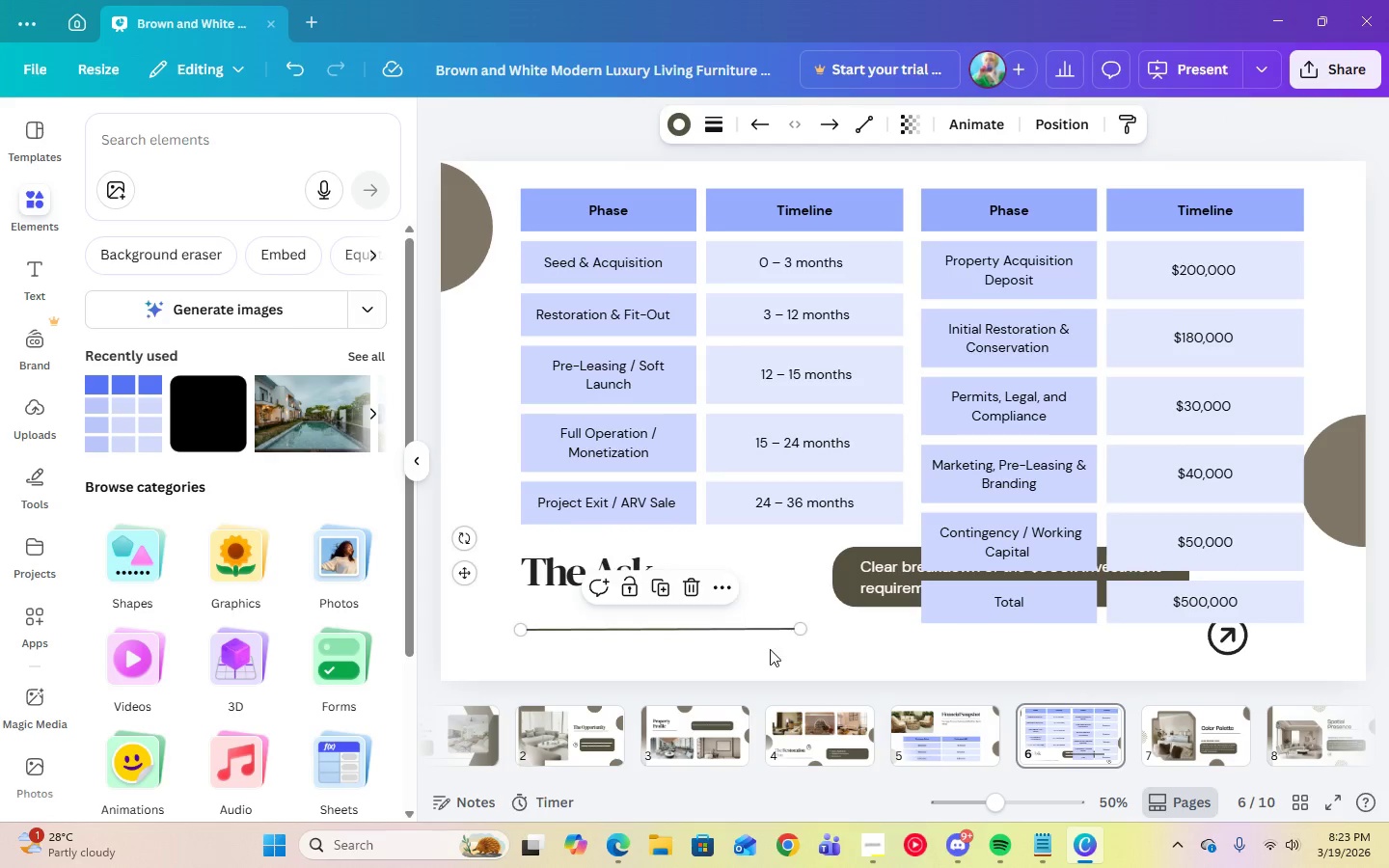 
left_click([786, 651])
 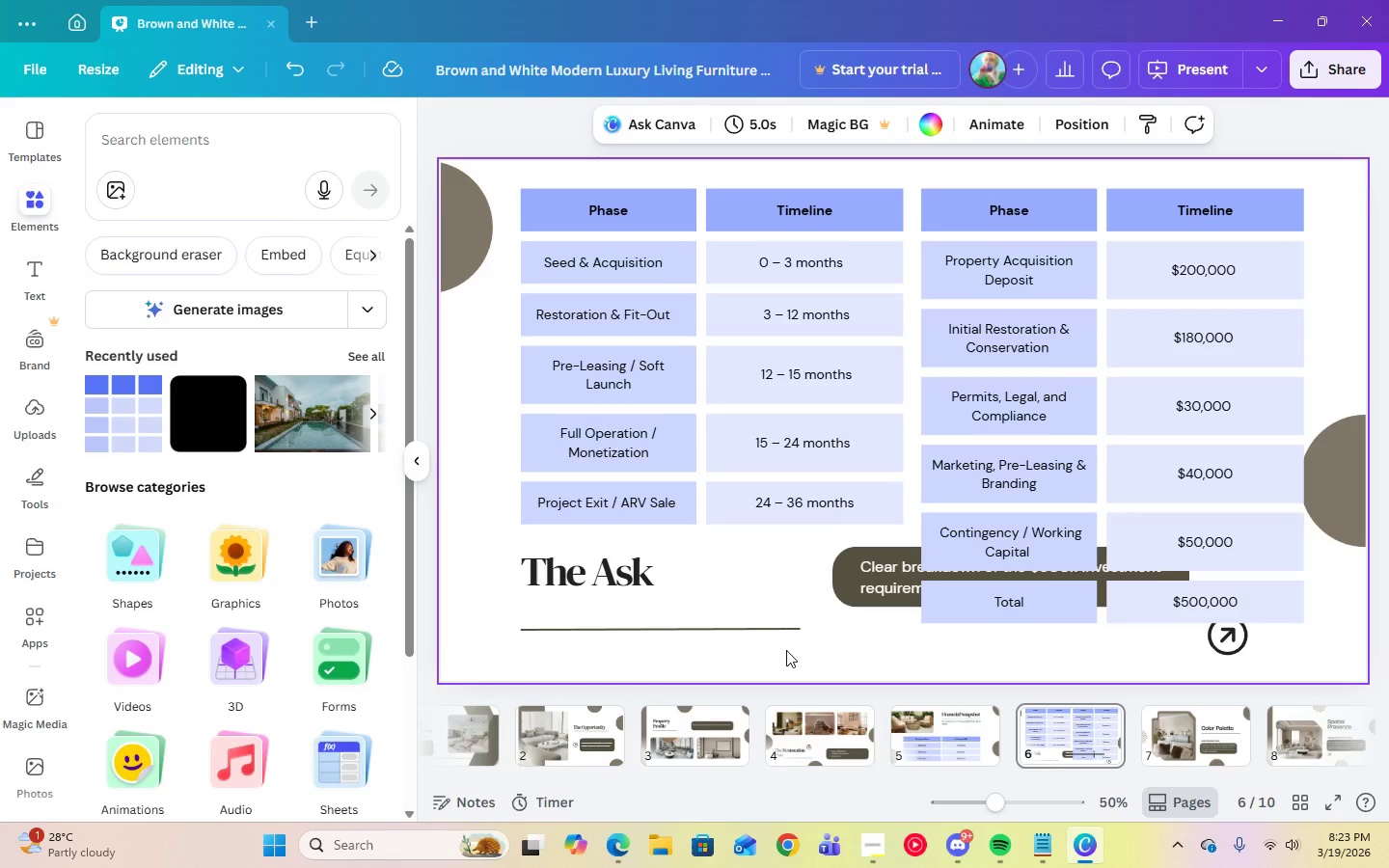 
wait(5.53)
 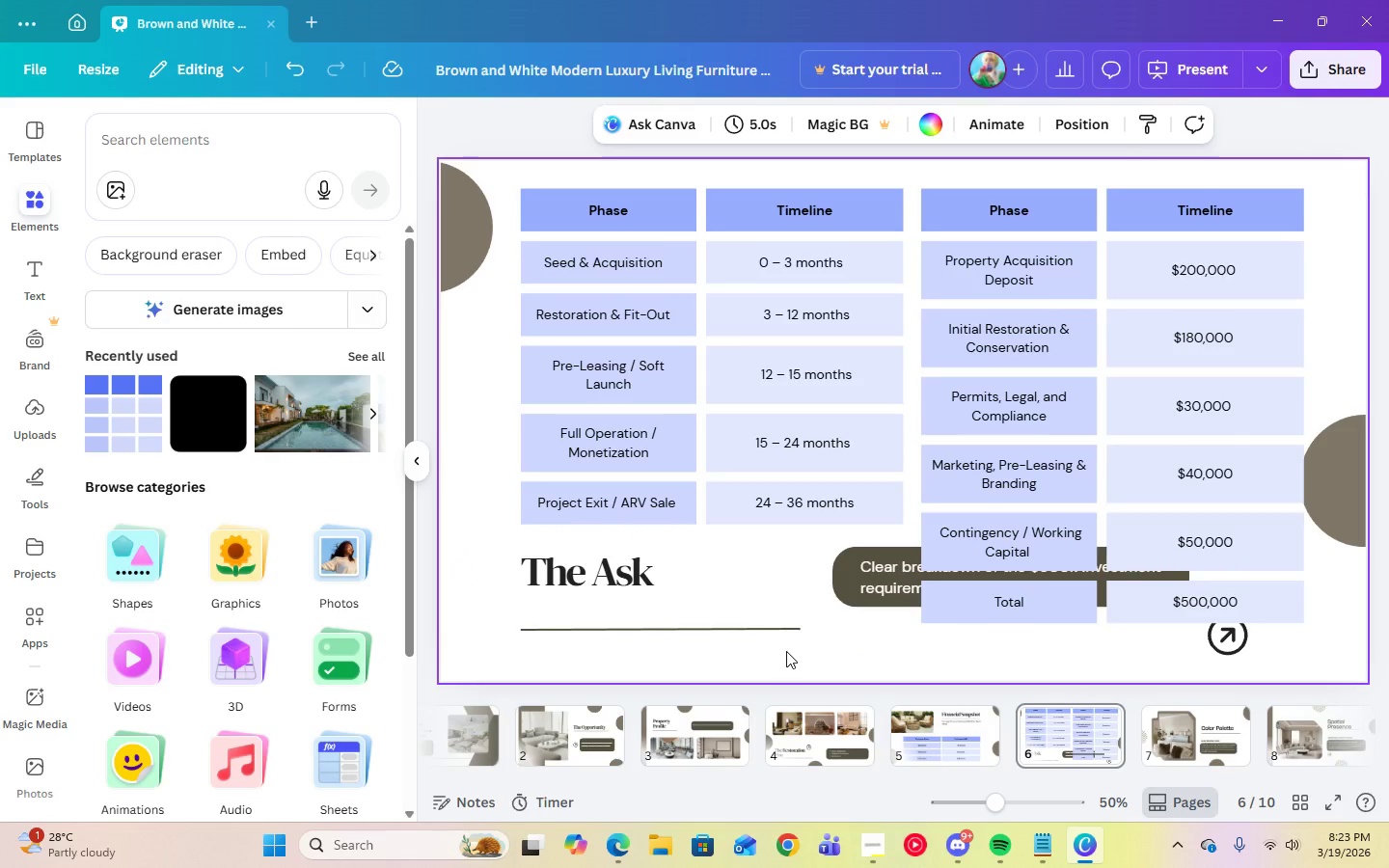 
left_click([689, 628])
 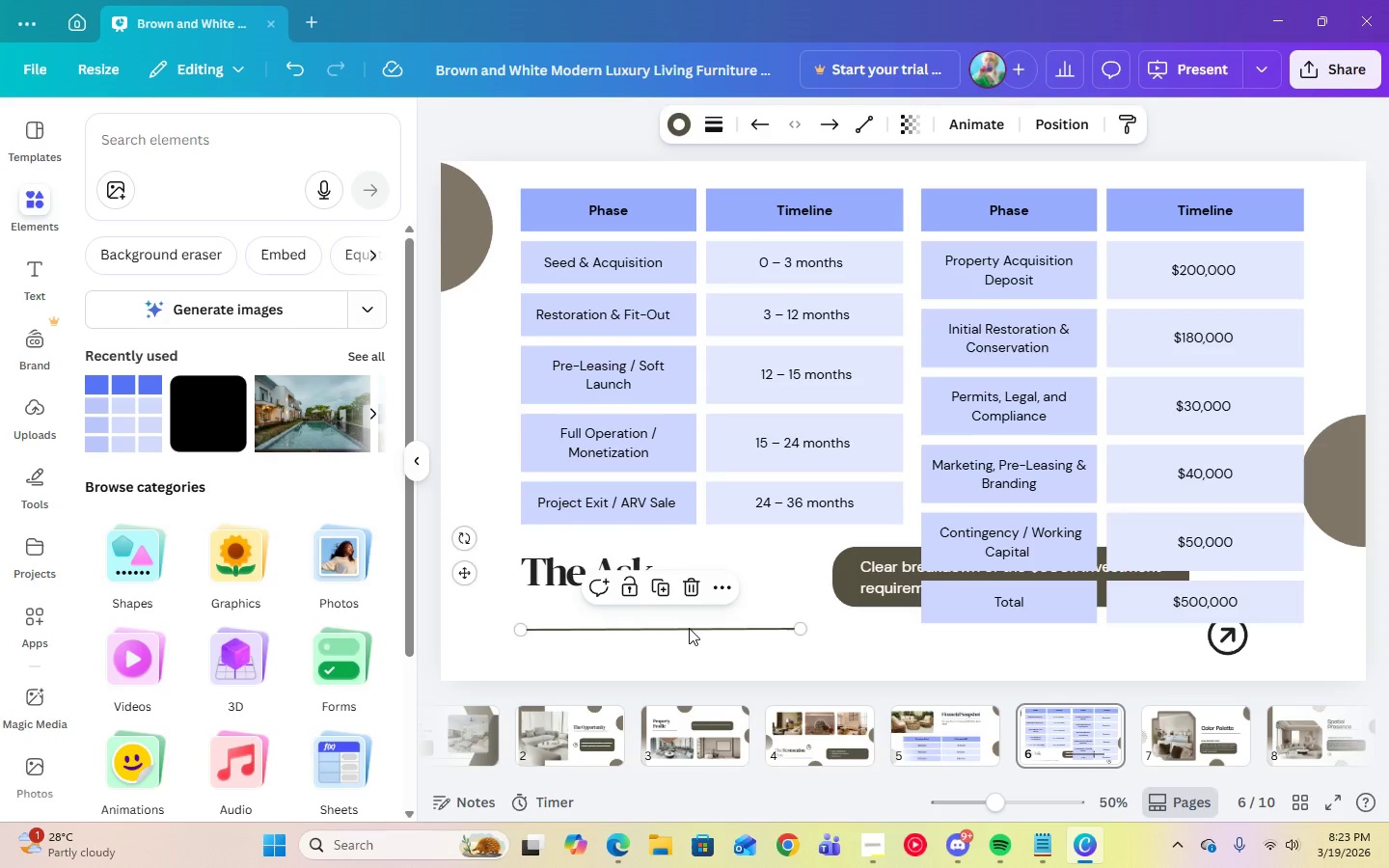 
left_click_drag(start_coordinate=[689, 628], to_coordinate=[688, 640])
 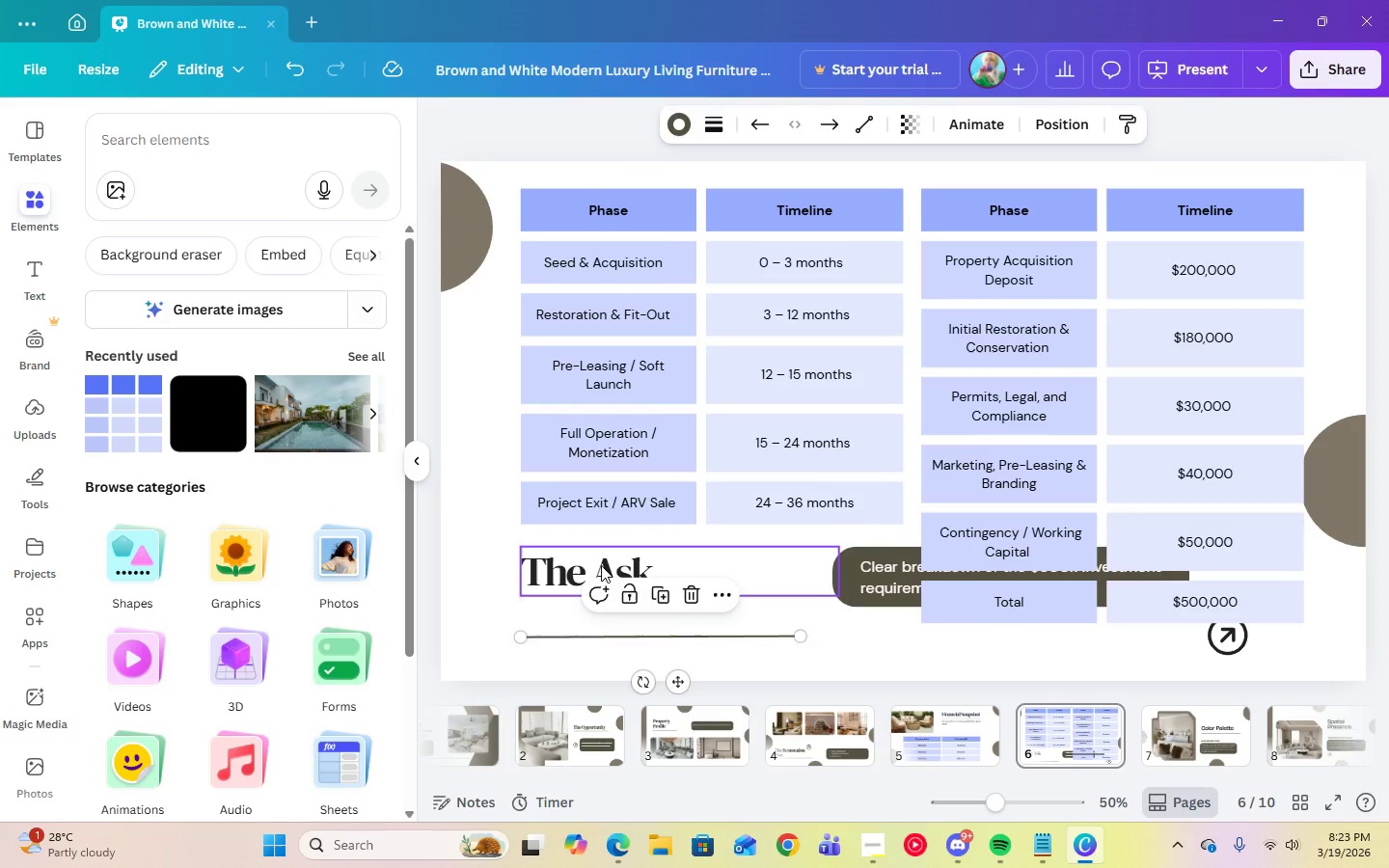 
left_click([601, 565])
 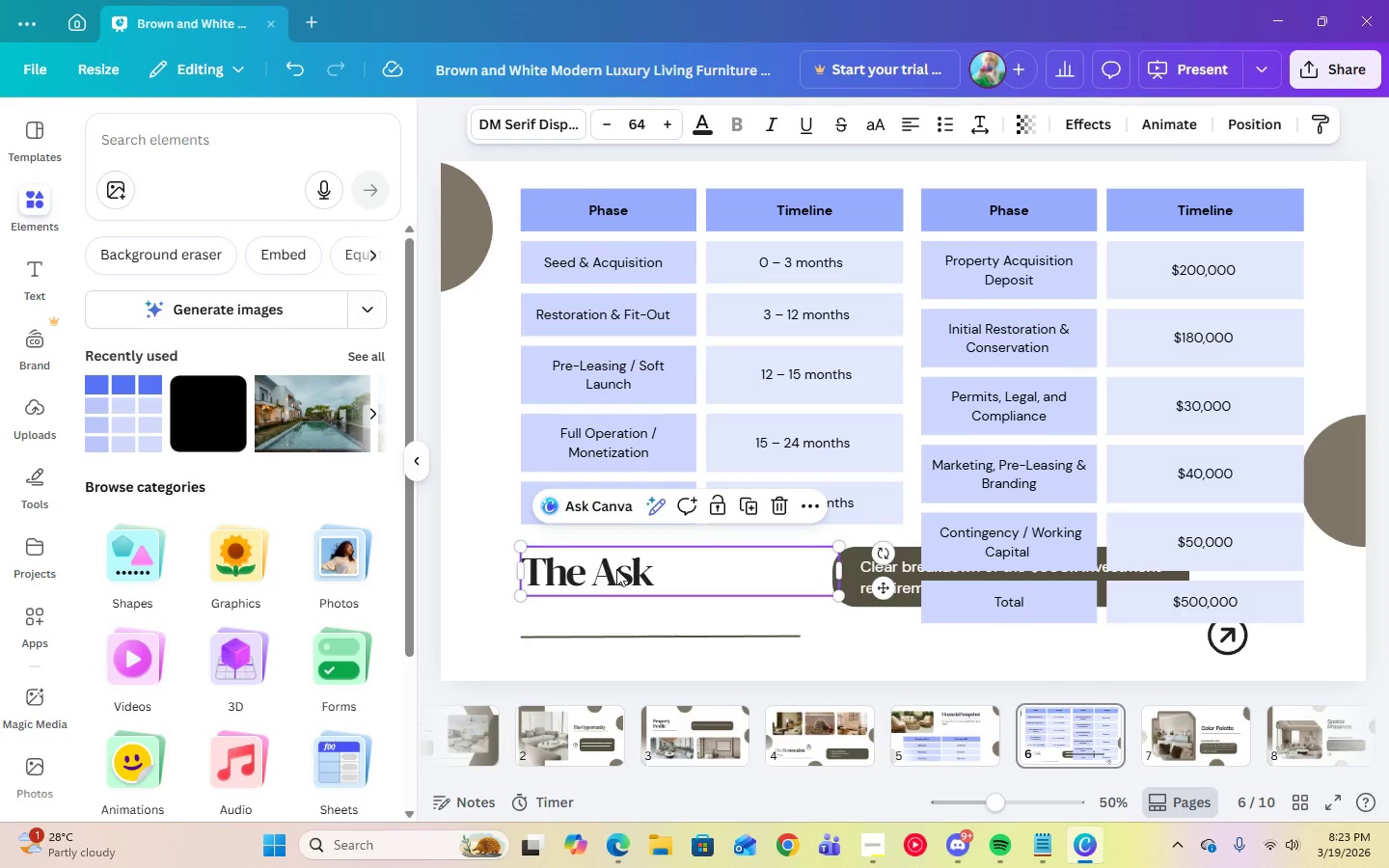 
left_click_drag(start_coordinate=[617, 569], to_coordinate=[617, 594])
 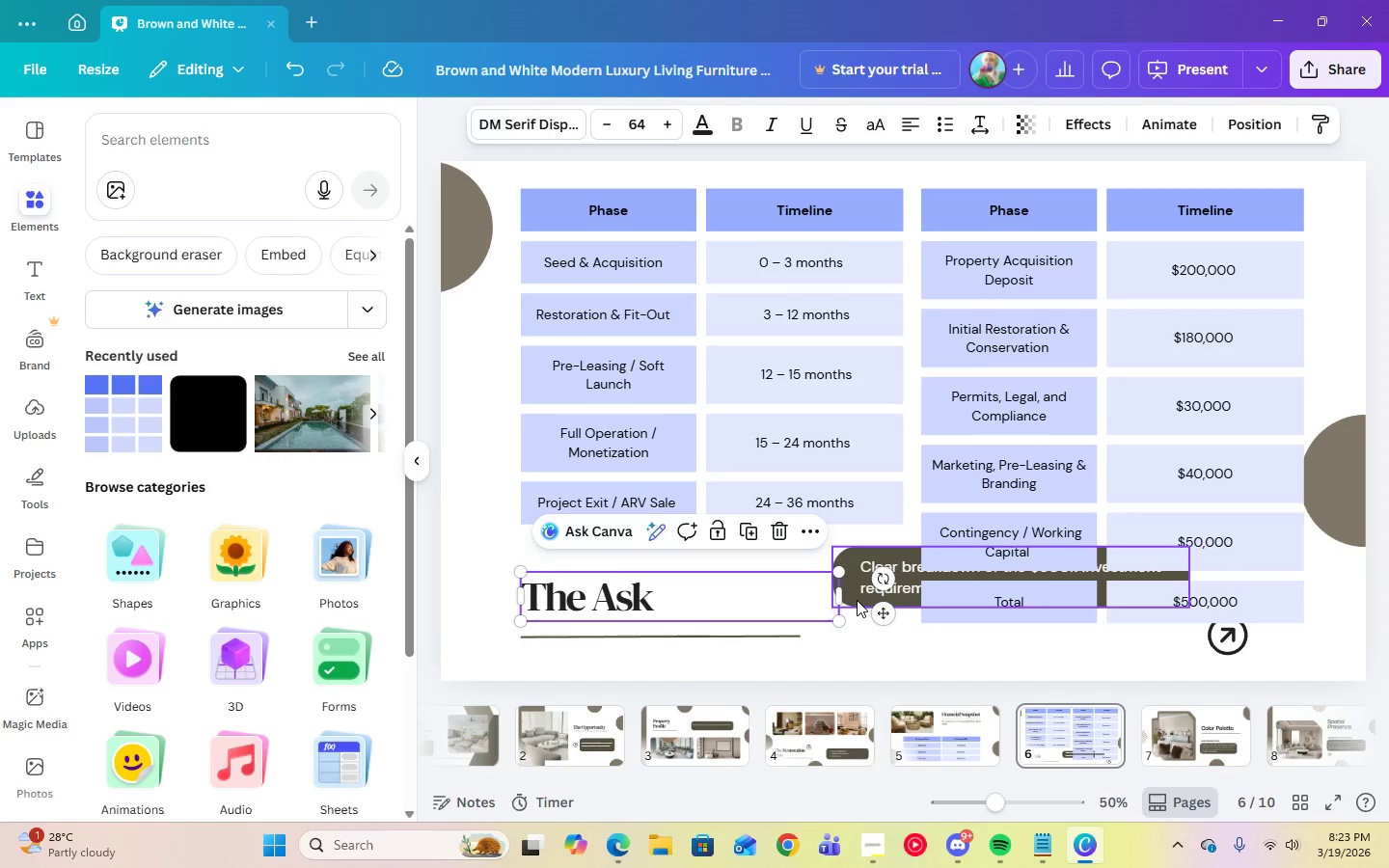 
left_click([1022, 657])
 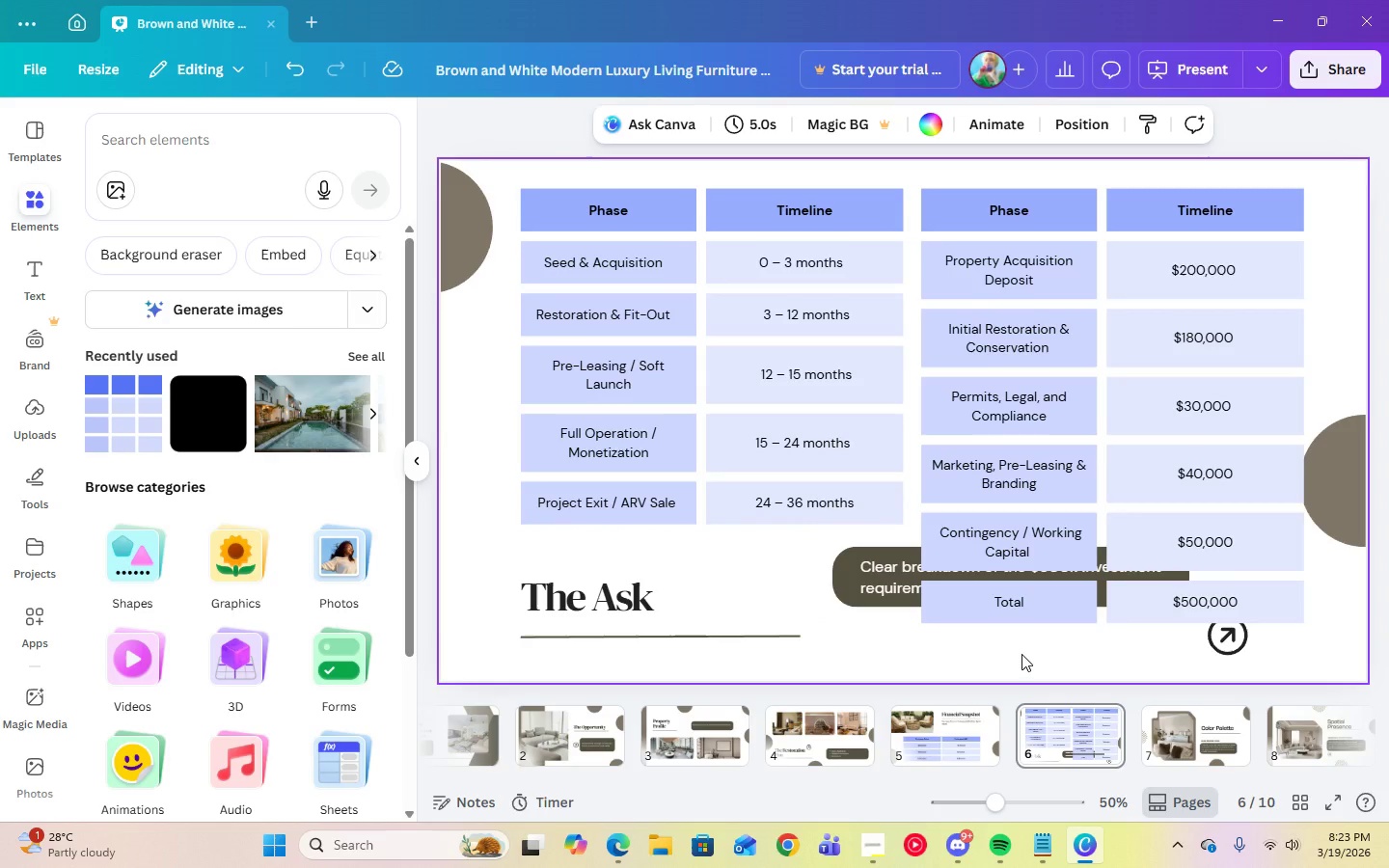 
left_click([845, 579])
 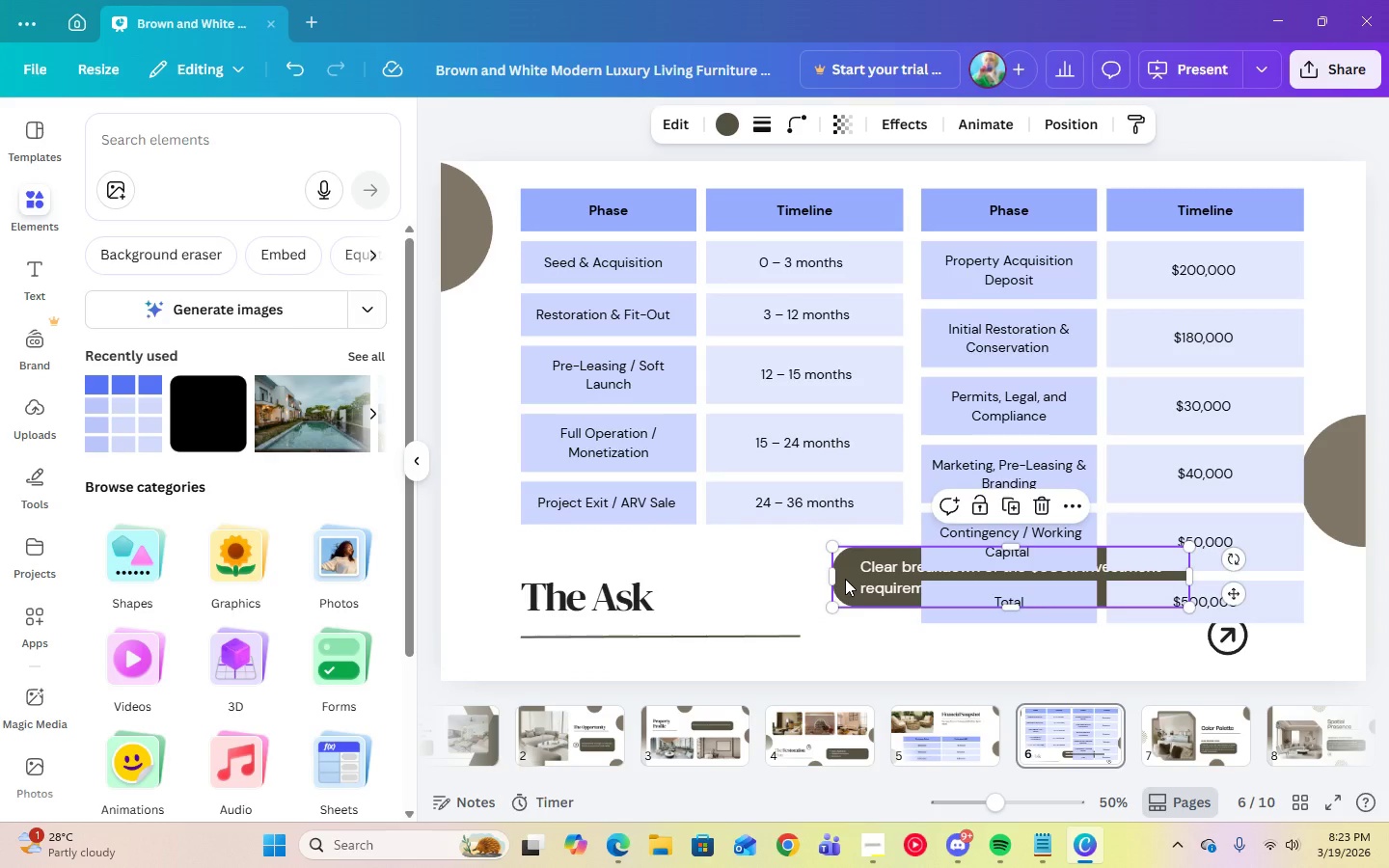 
left_click_drag(start_coordinate=[845, 579], to_coordinate=[695, 592])
 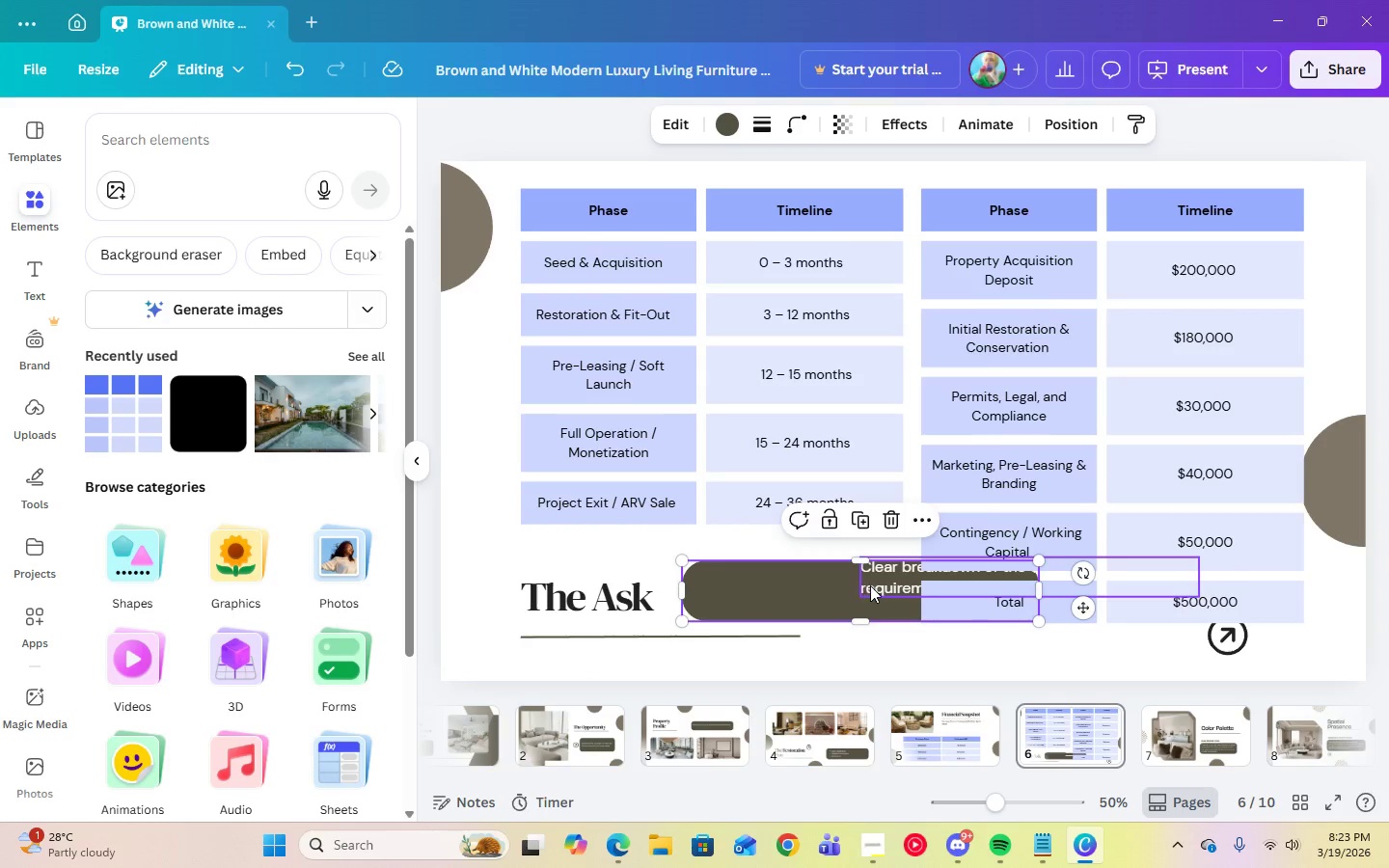 
left_click_drag(start_coordinate=[875, 583], to_coordinate=[722, 594])
 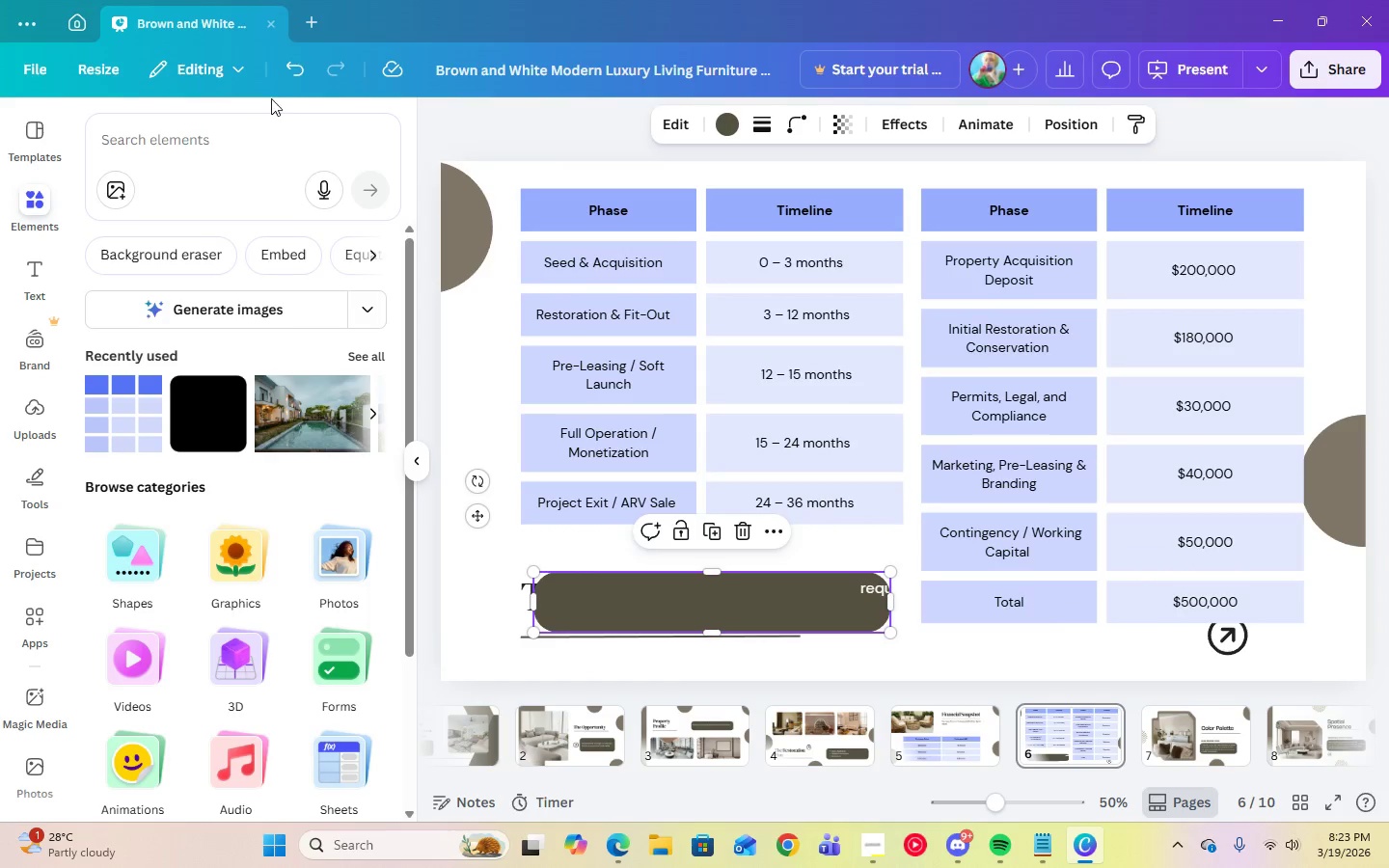 
left_click([294, 85])
 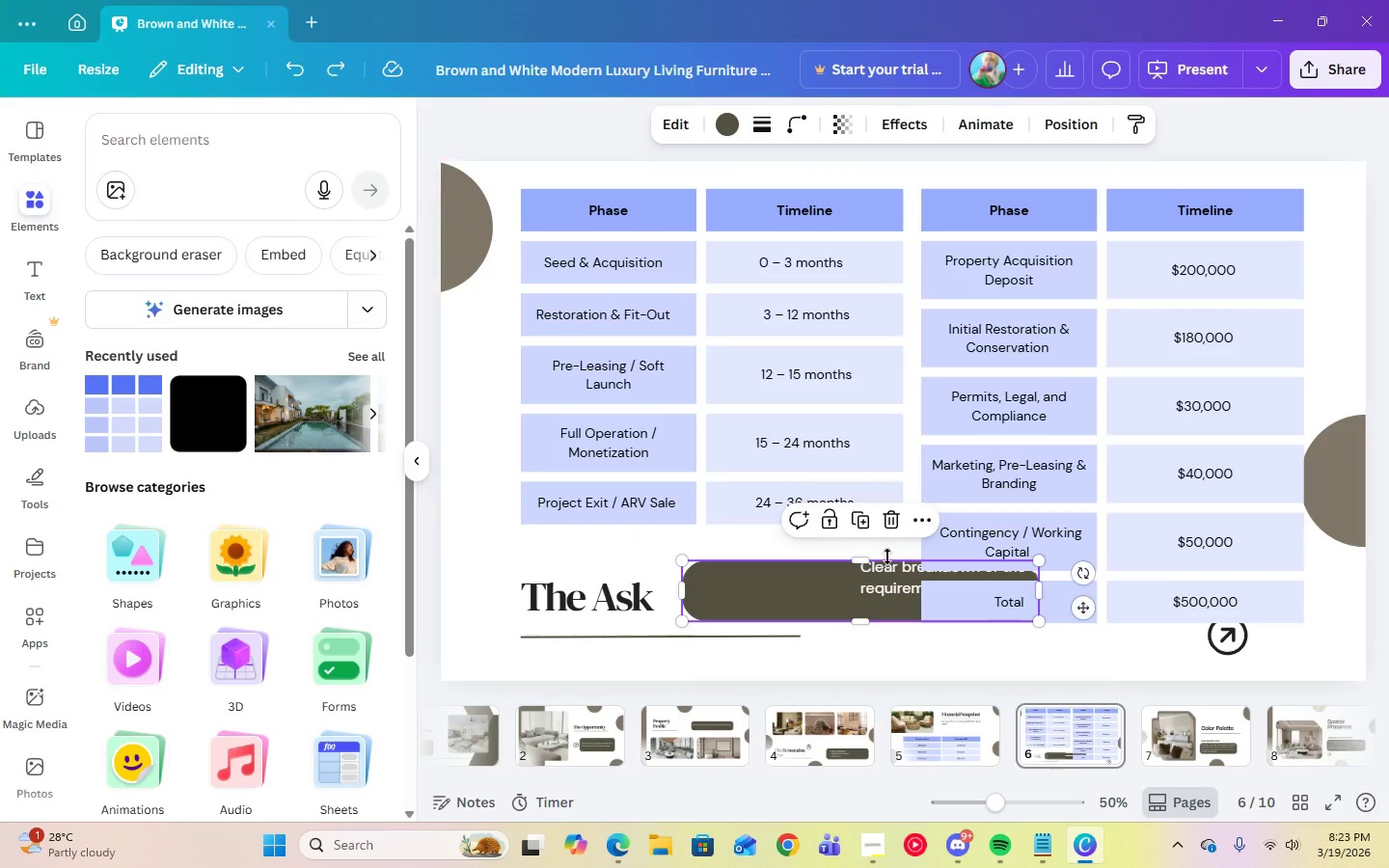 
left_click([907, 579])
 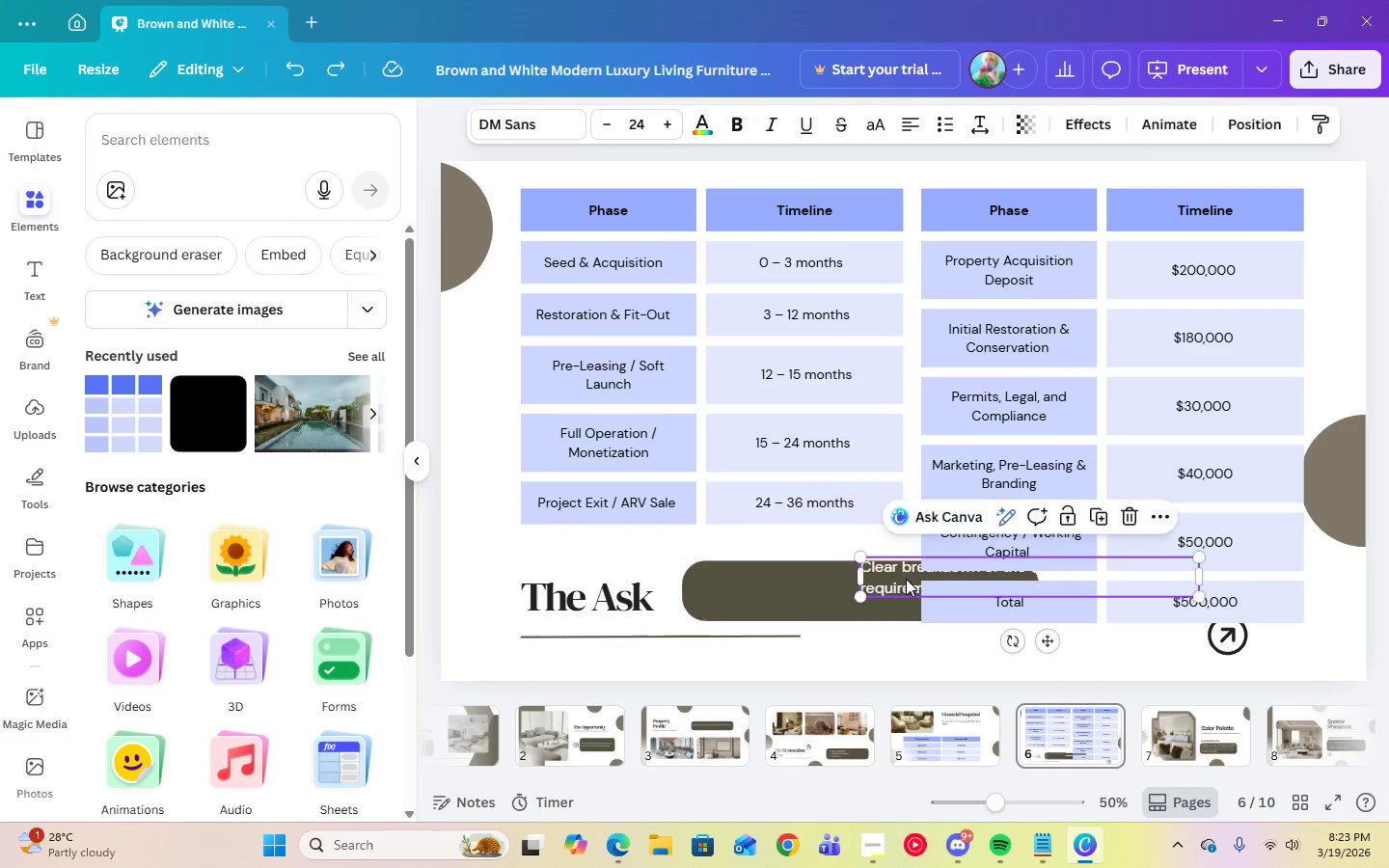 
left_click_drag(start_coordinate=[906, 579], to_coordinate=[743, 590])
 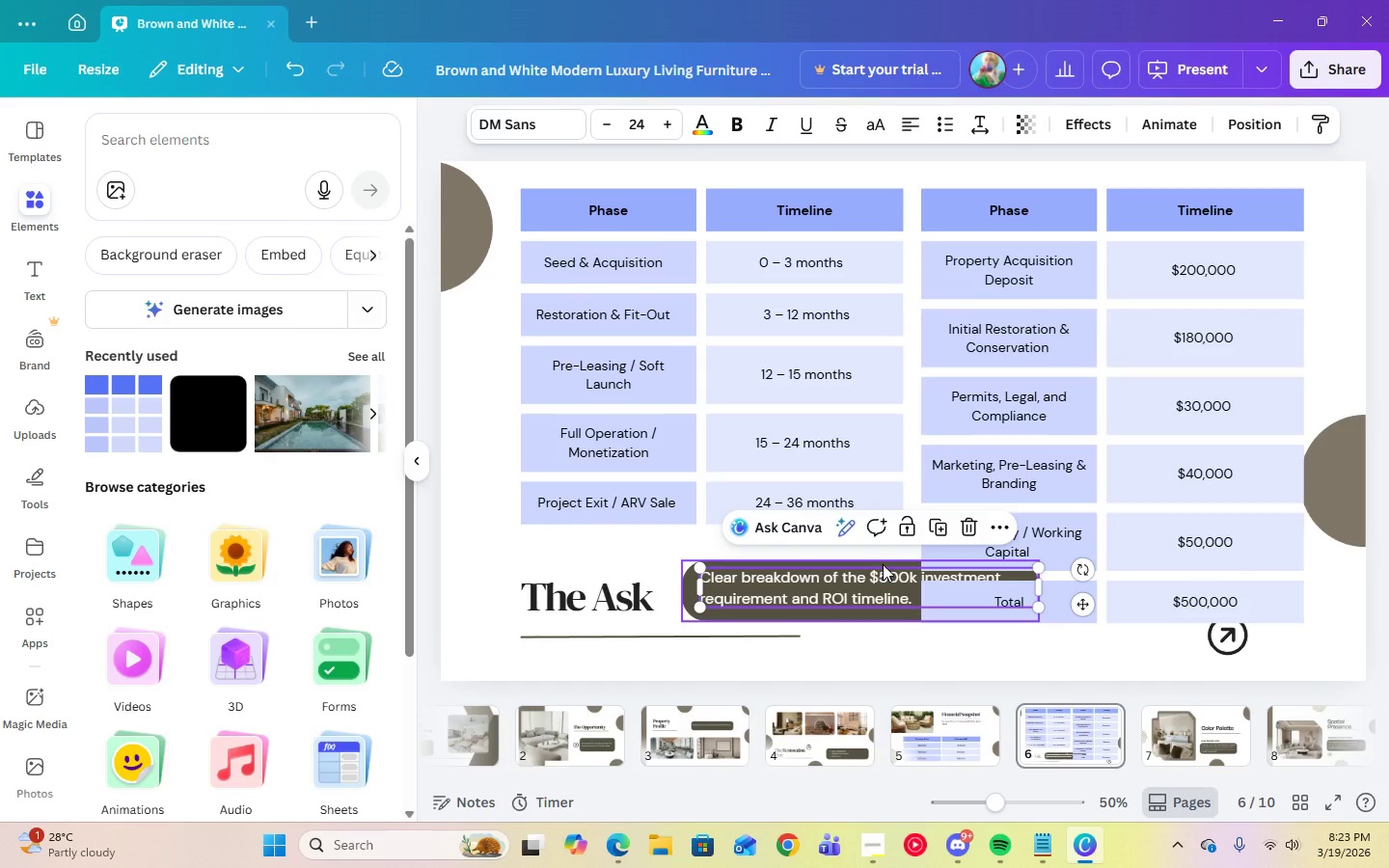 
left_click([982, 648])
 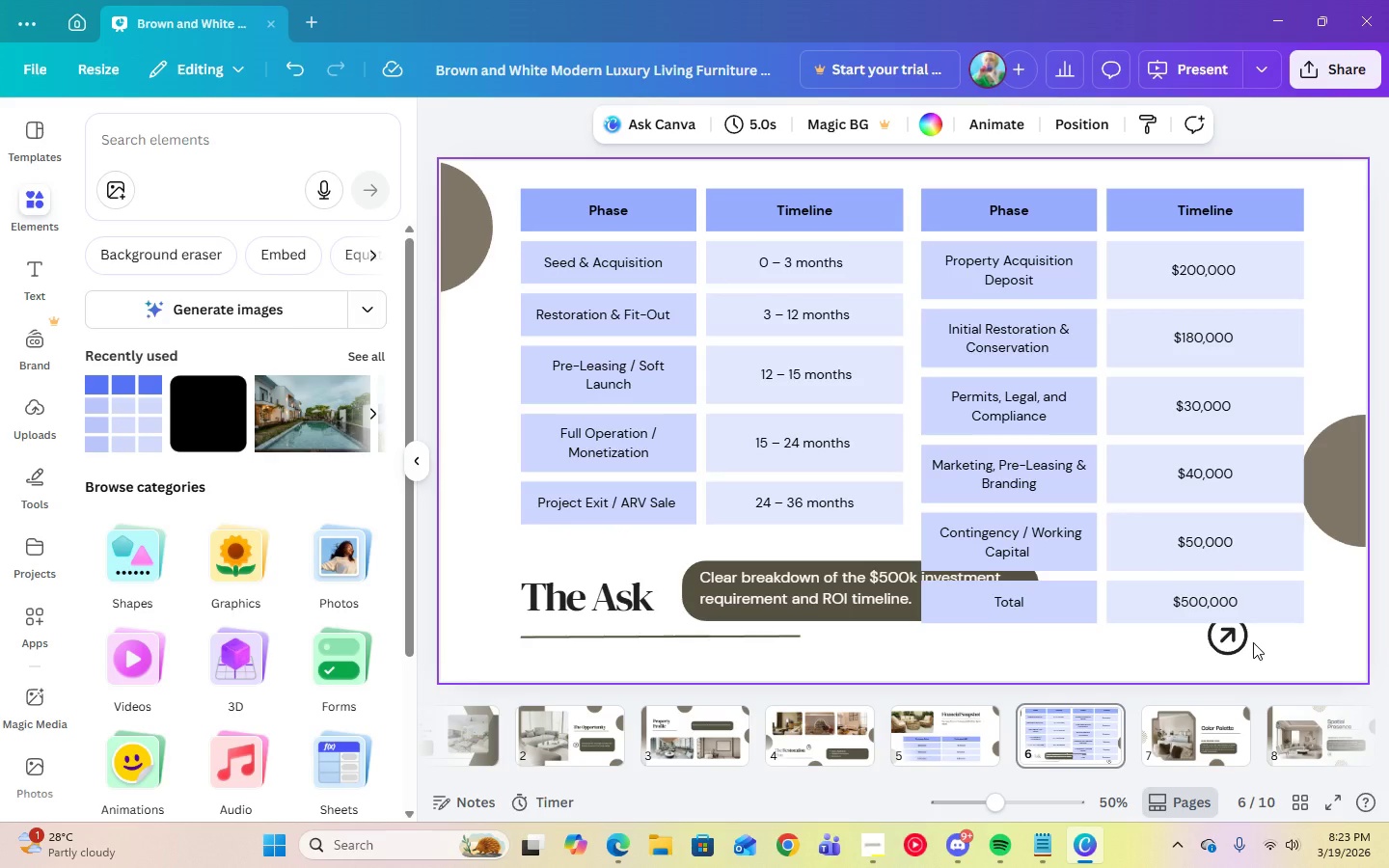 
wait(12.67)
 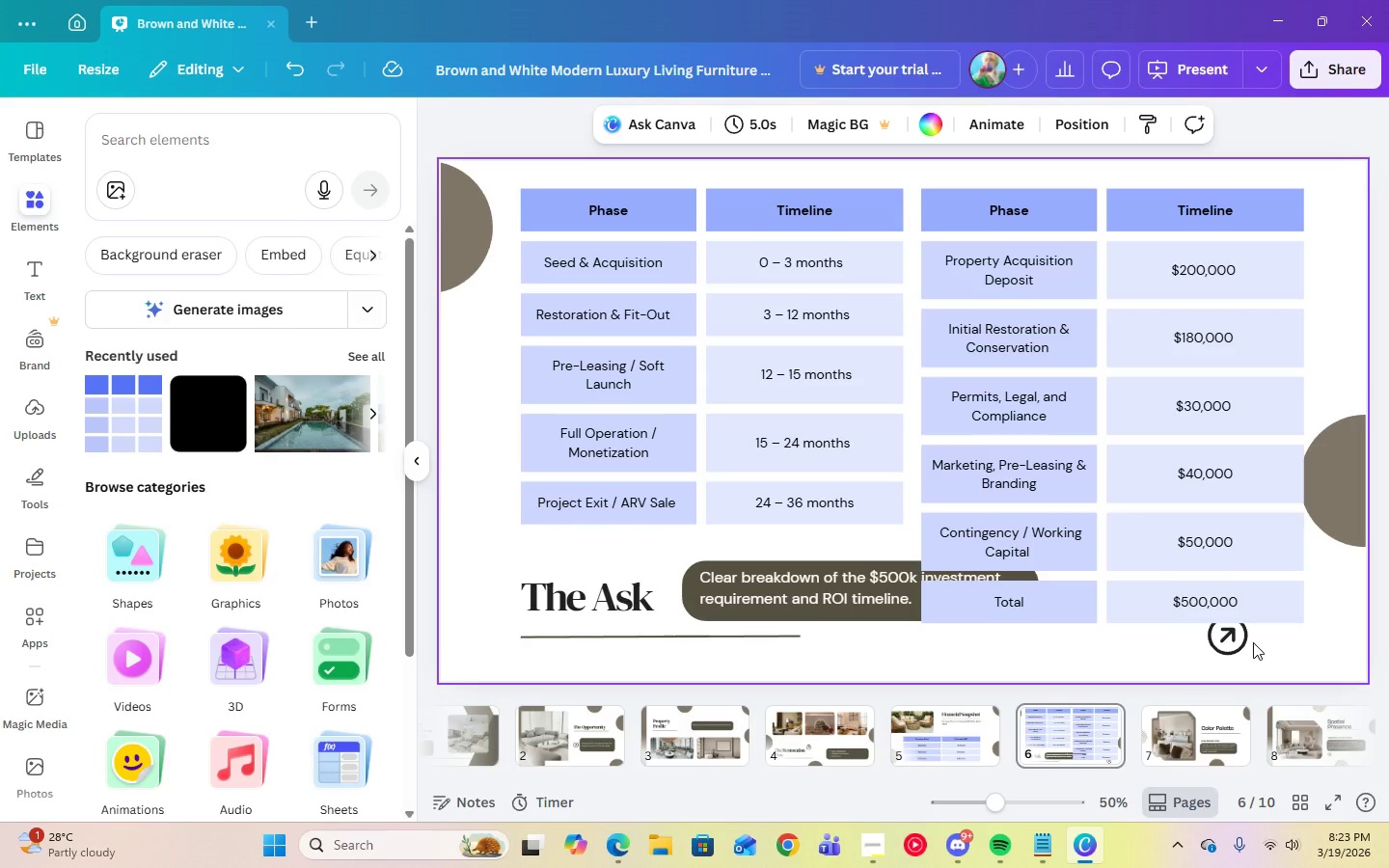 
left_click([749, 614])
 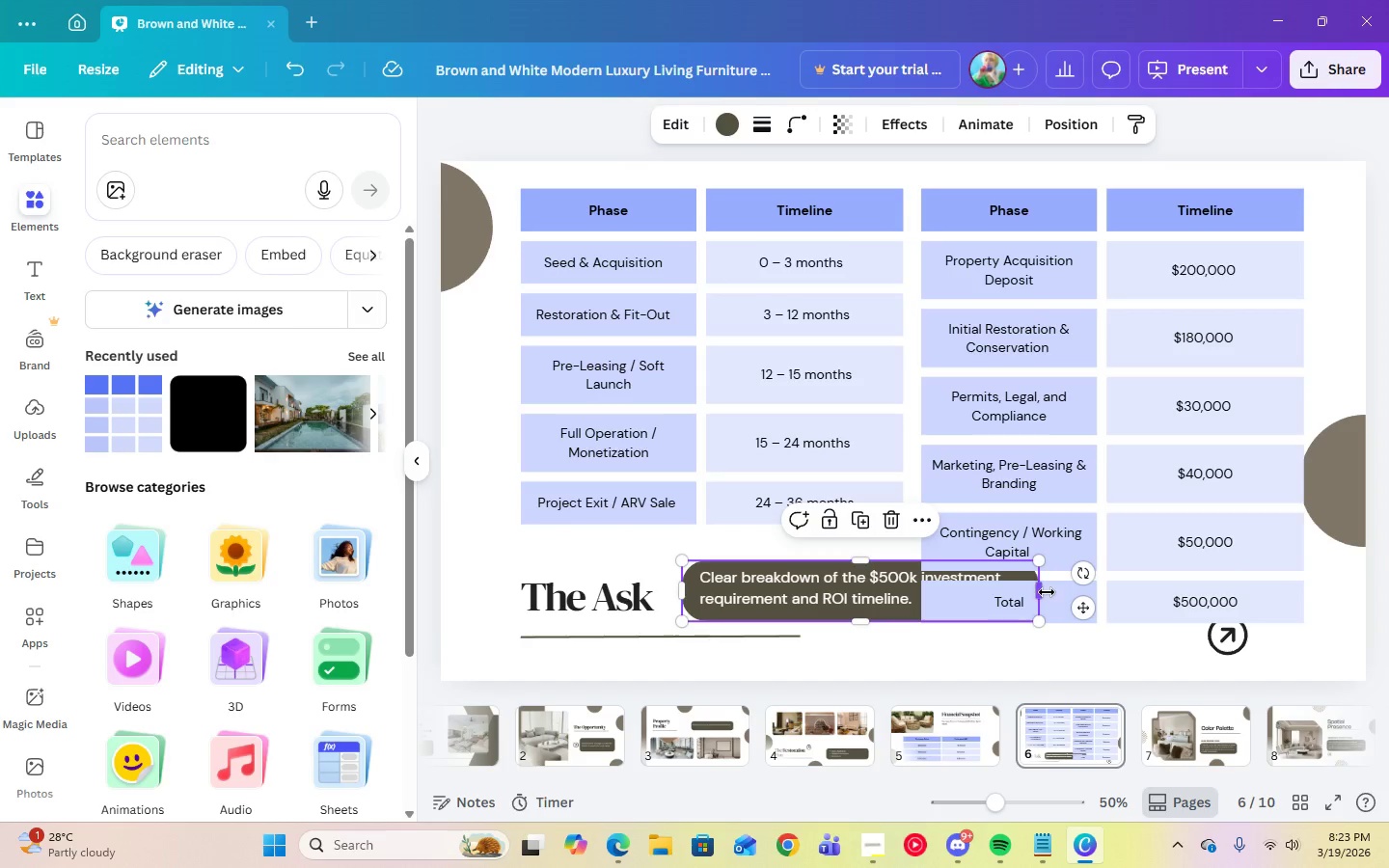 
left_click_drag(start_coordinate=[1044, 593], to_coordinate=[912, 591])
 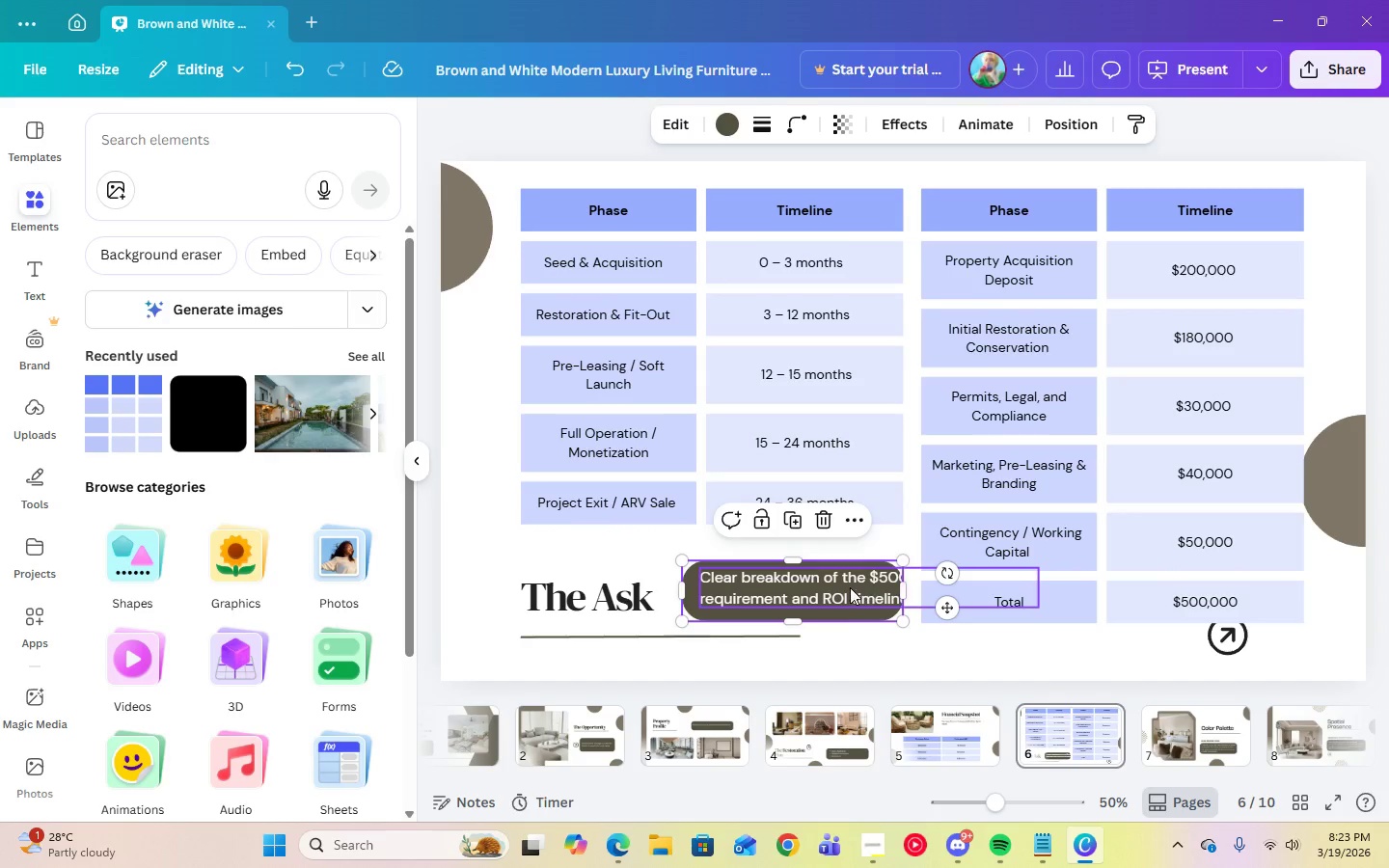 
left_click([850, 587])
 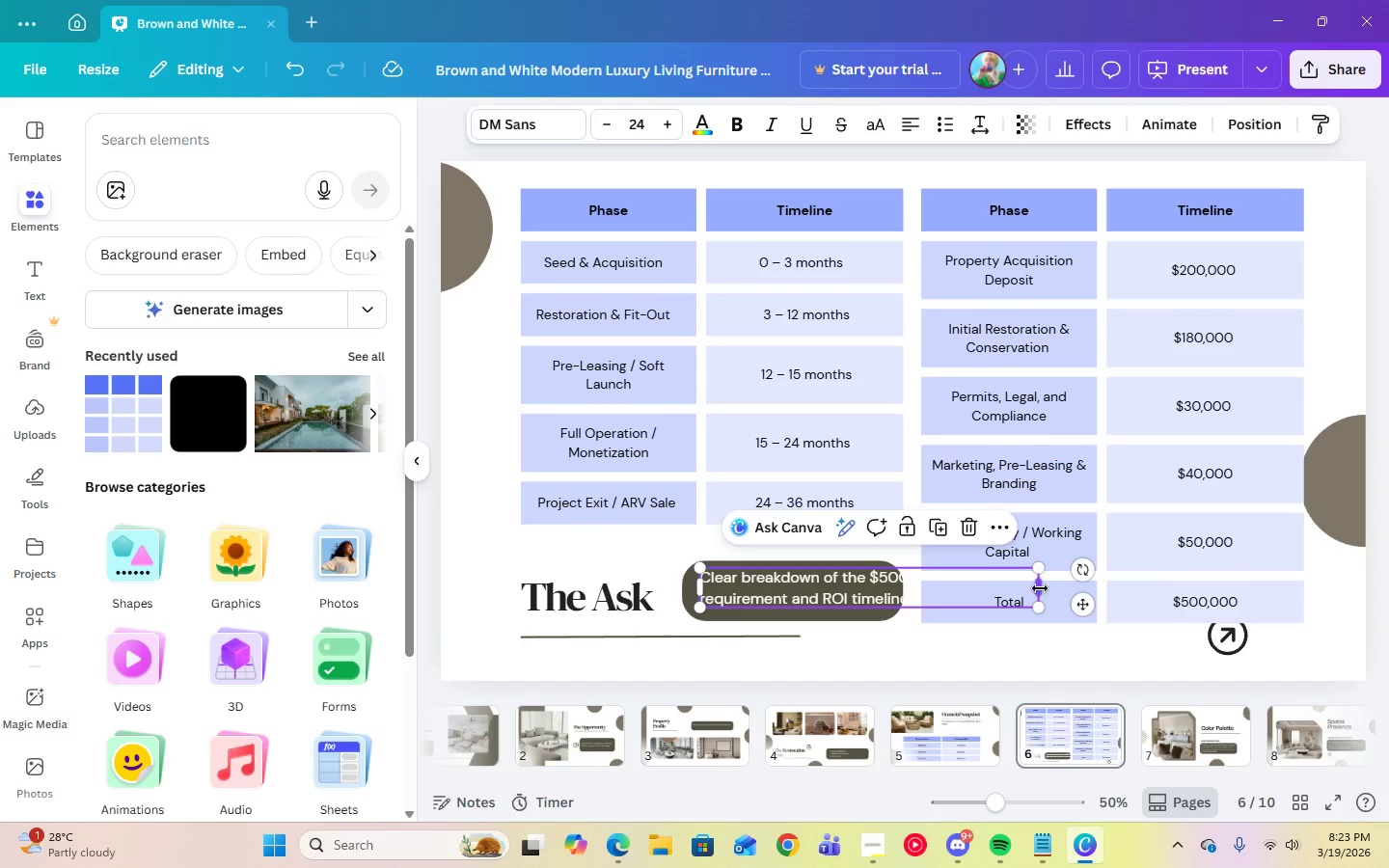 
left_click([1039, 588])
 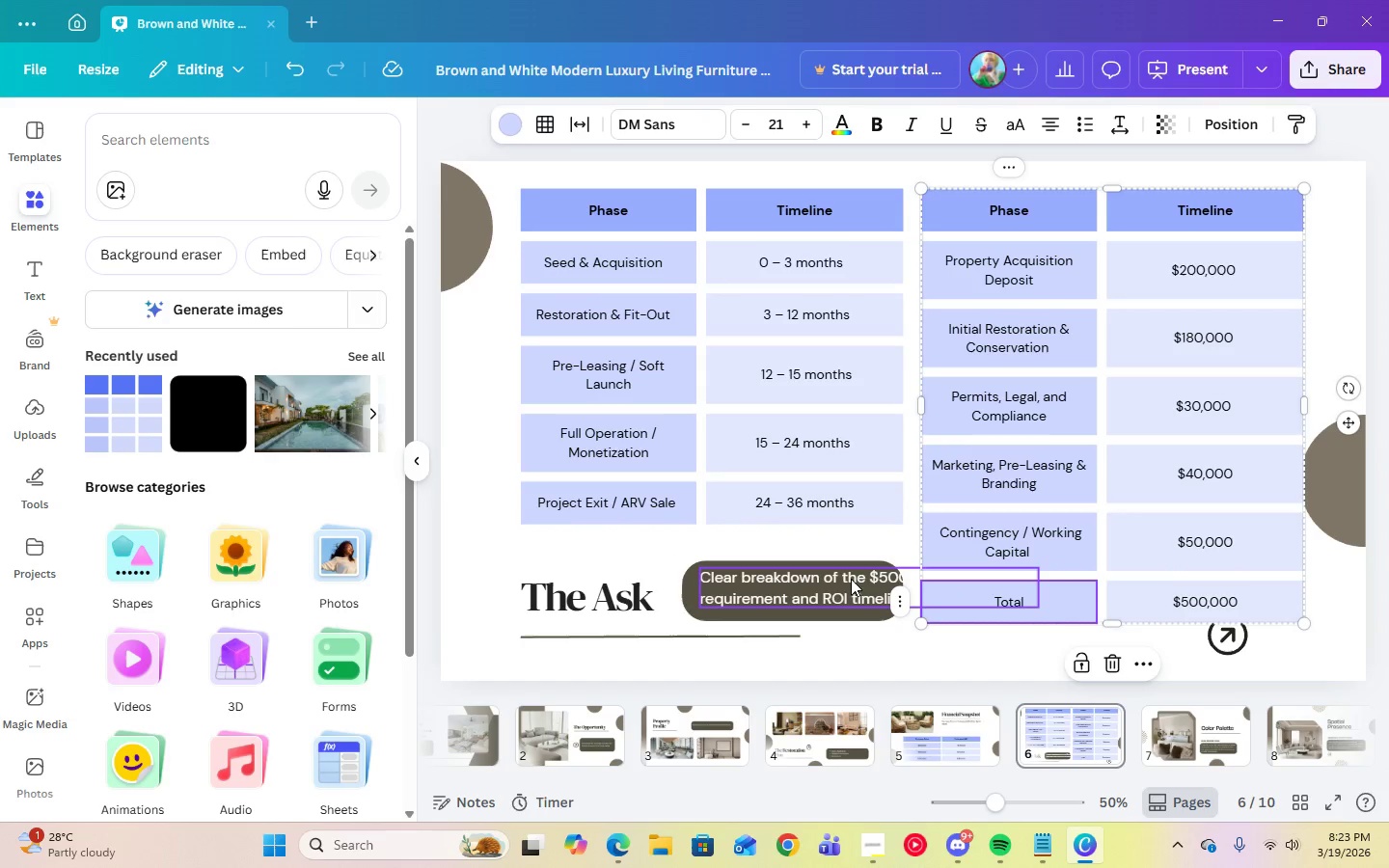 
left_click([837, 579])
 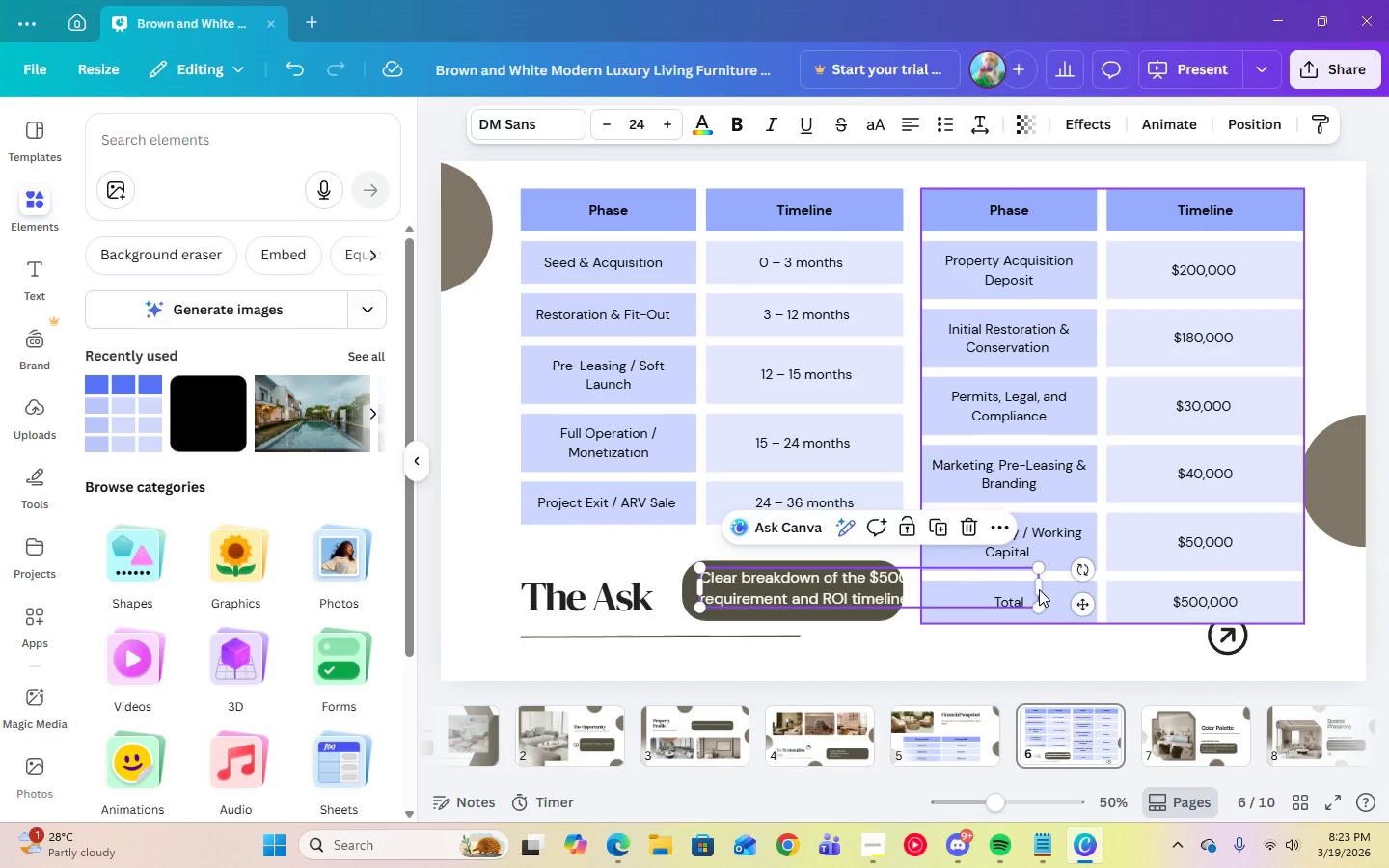 
left_click_drag(start_coordinate=[1040, 589], to_coordinate=[915, 583])
 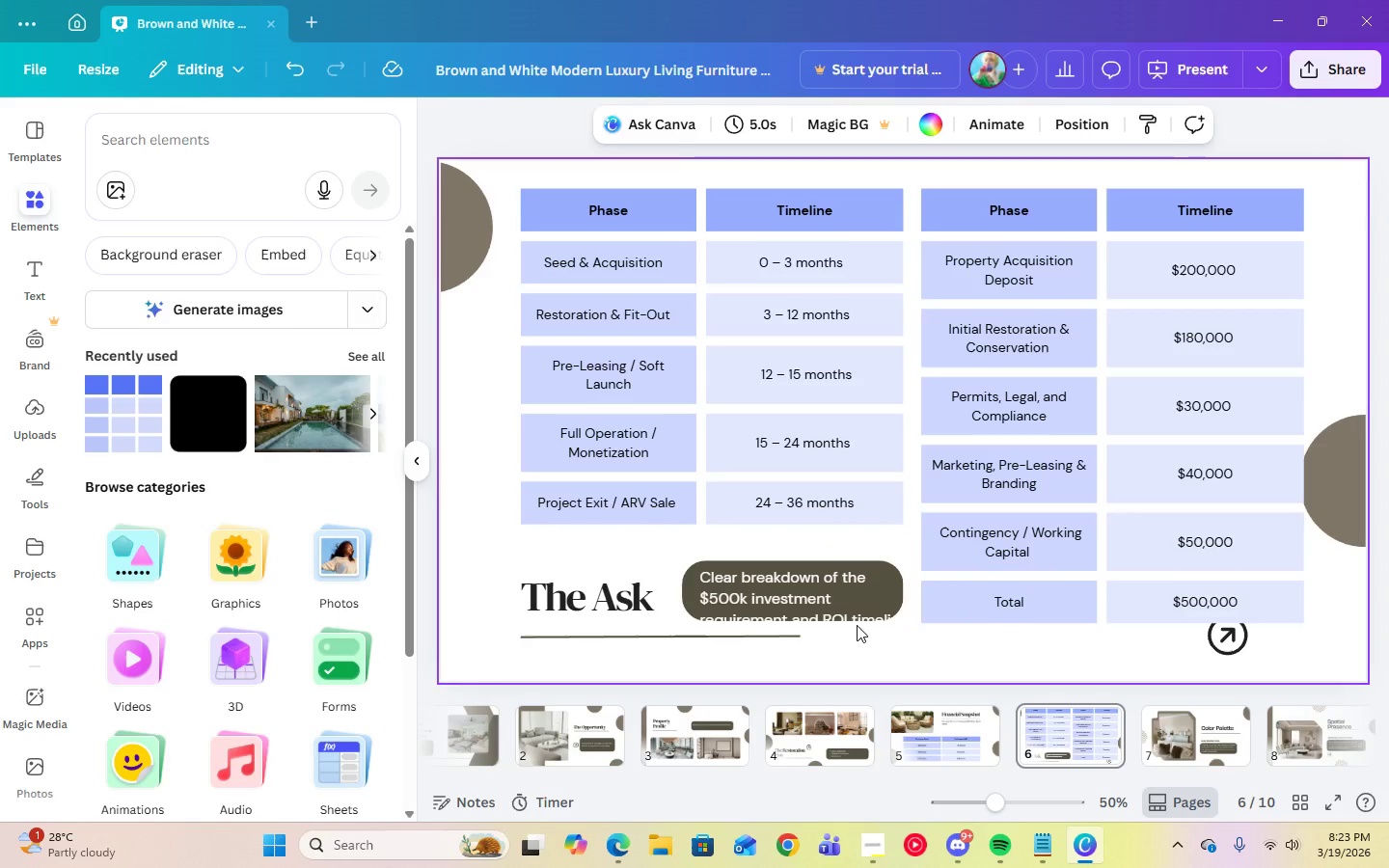 
double_click([814, 590])
 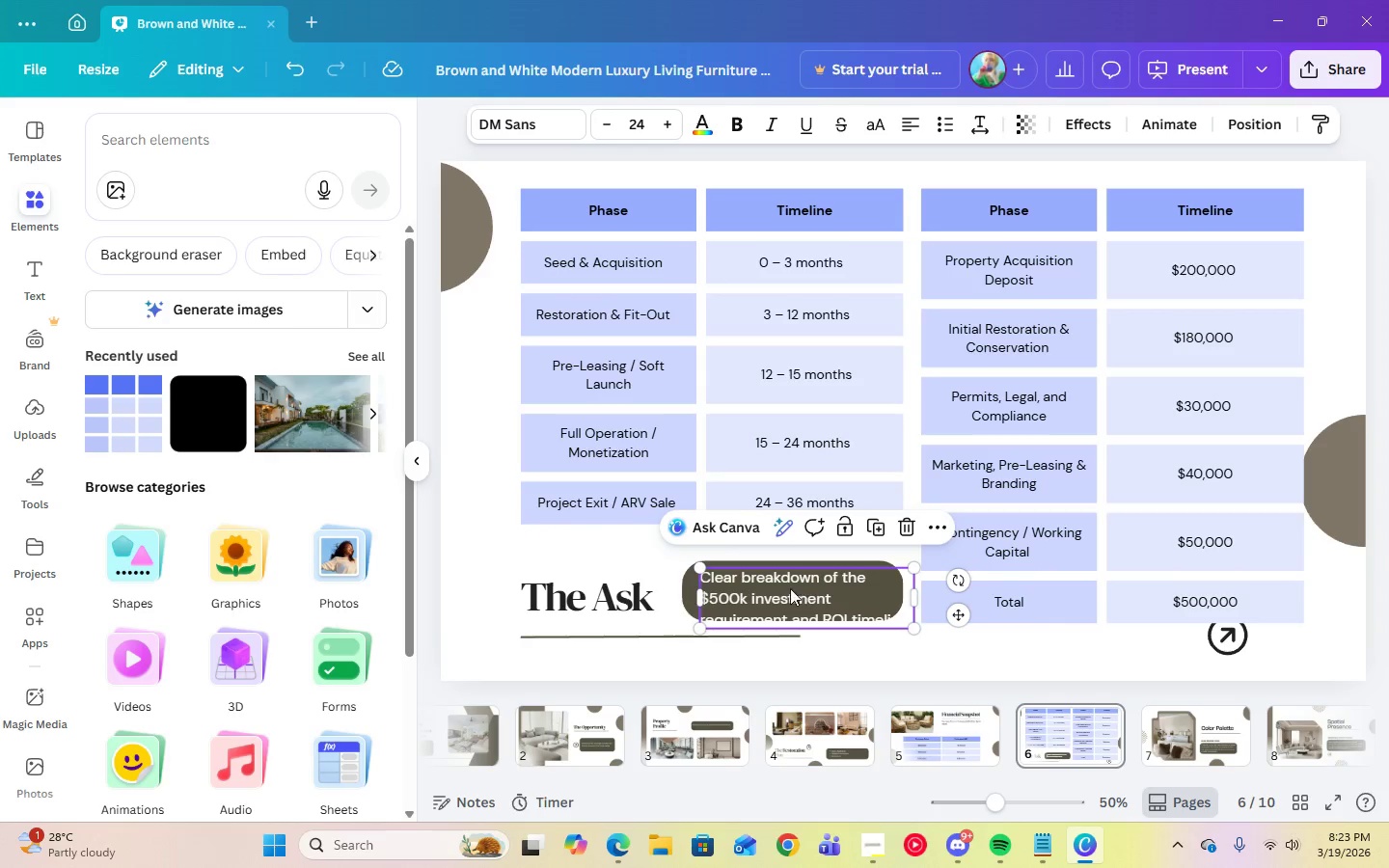 
left_click_drag(start_coordinate=[790, 588], to_coordinate=[789, 583])
 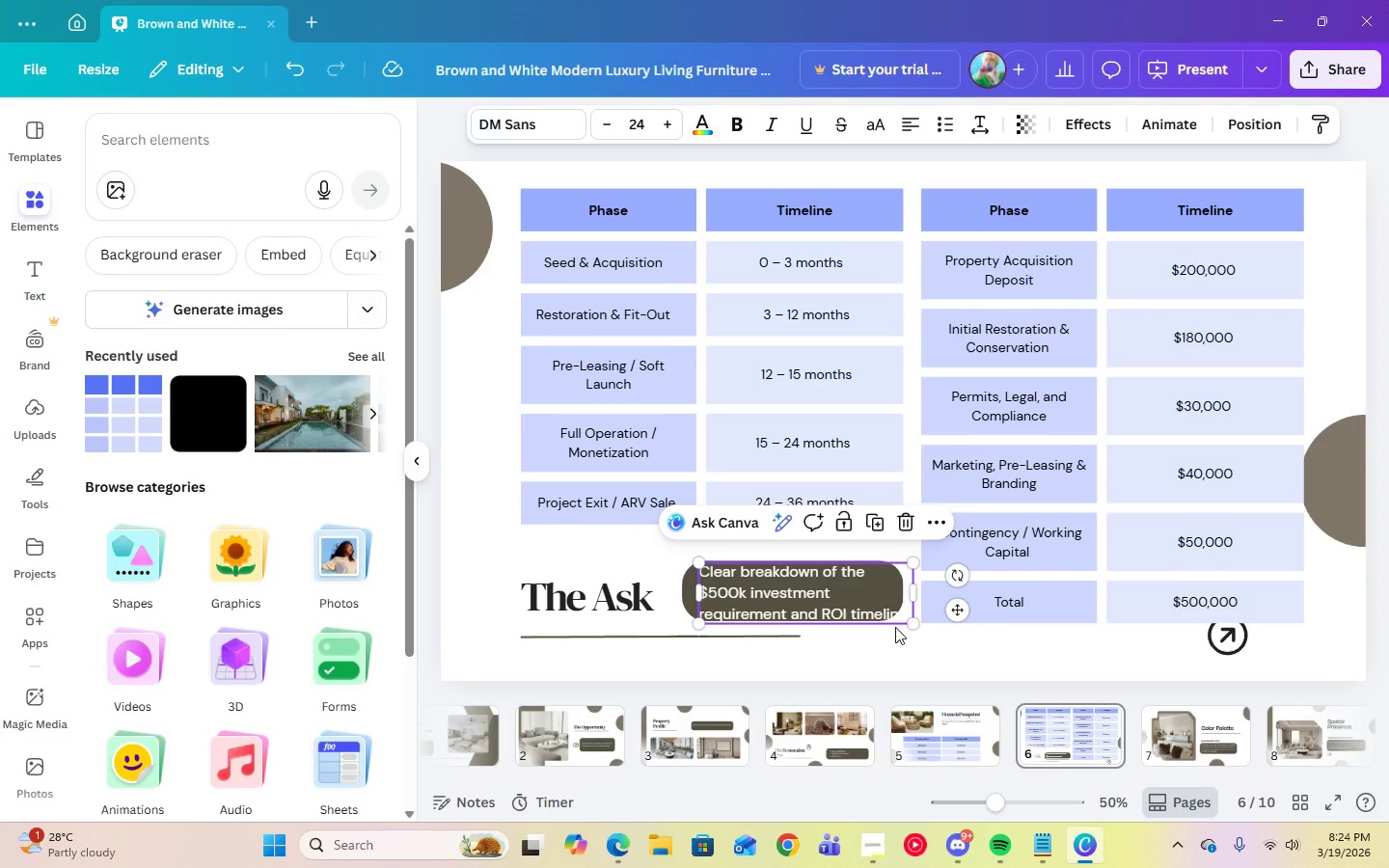 
left_click([896, 651])
 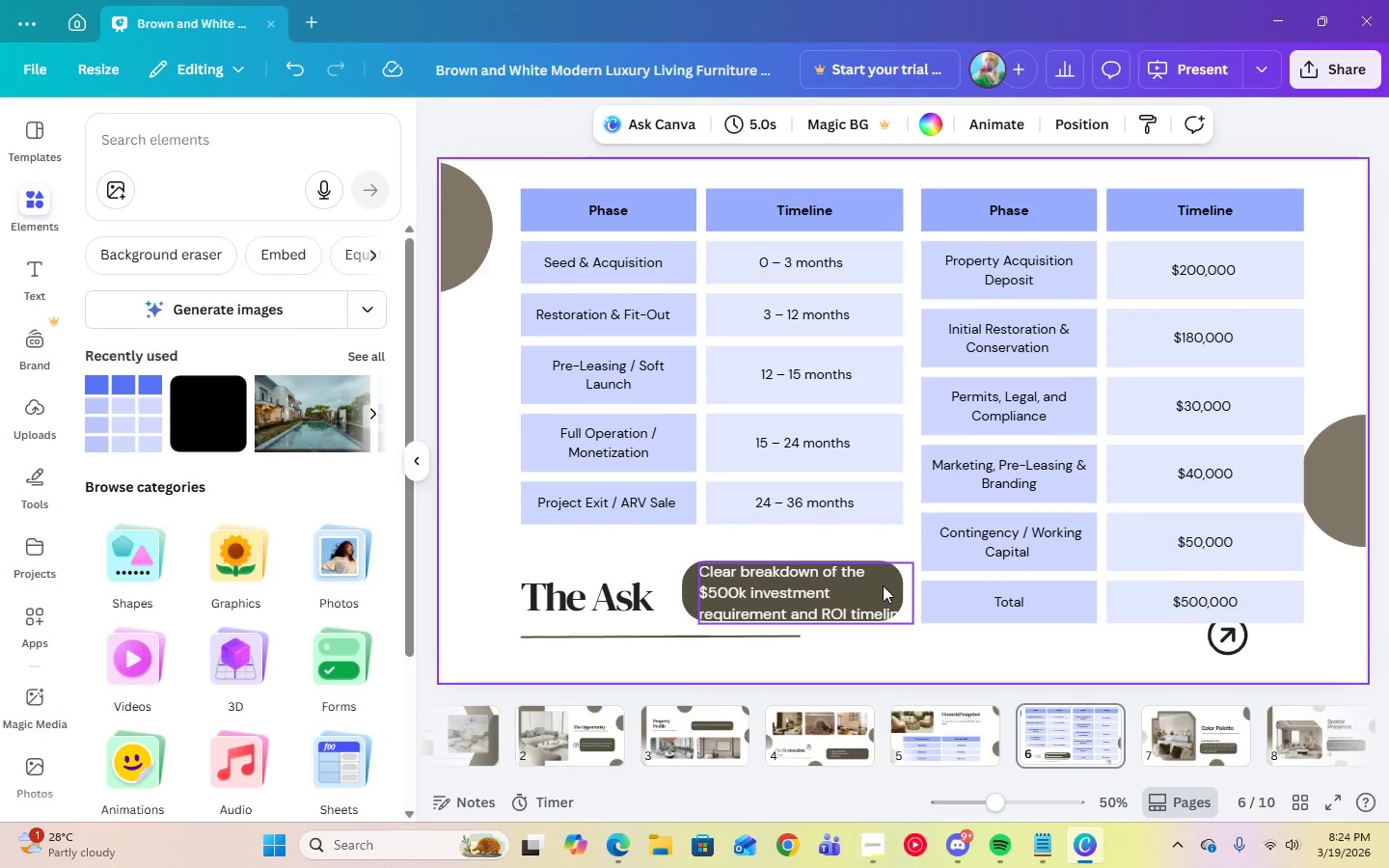 
left_click([883, 582])
 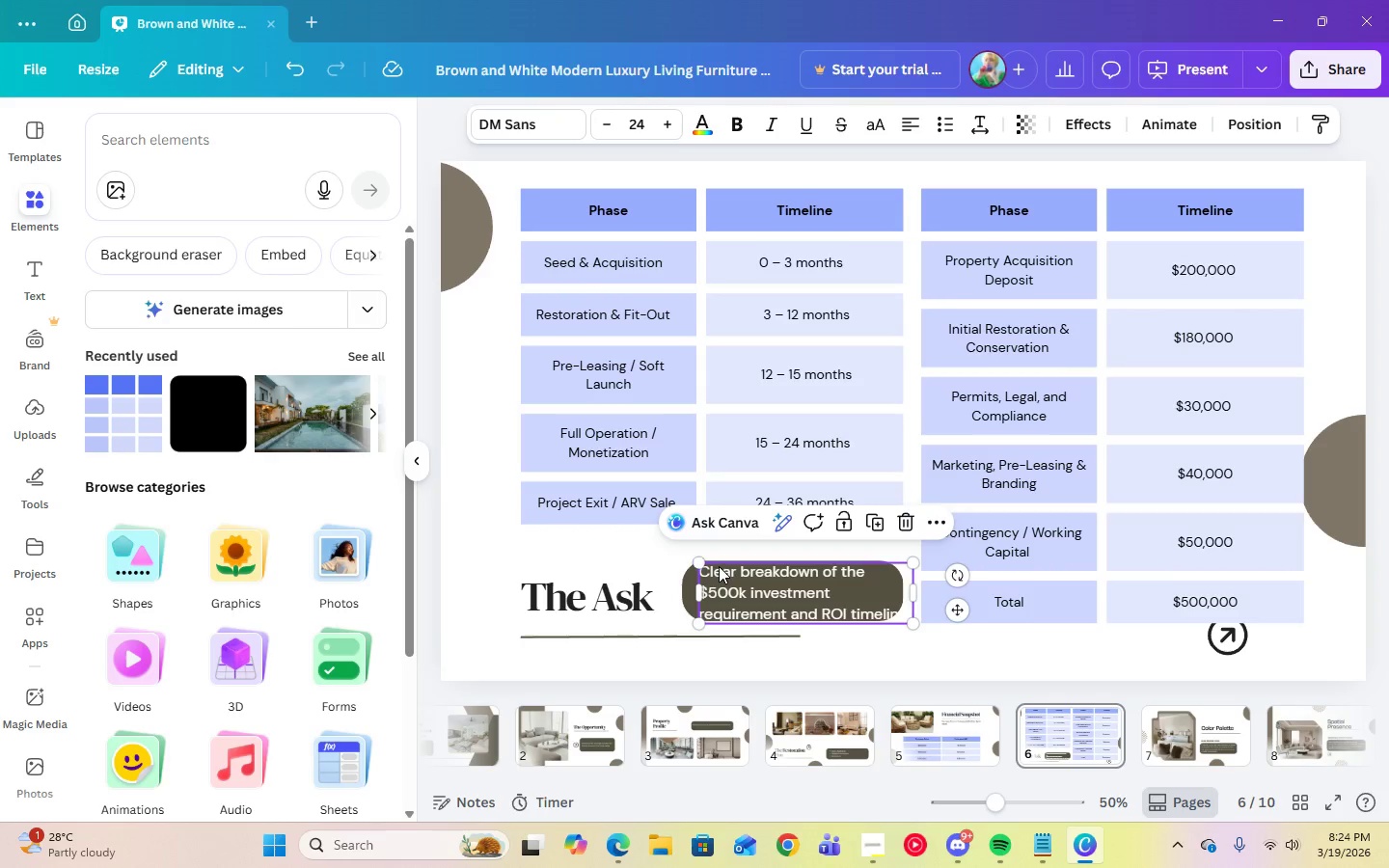 
left_click([835, 668])
 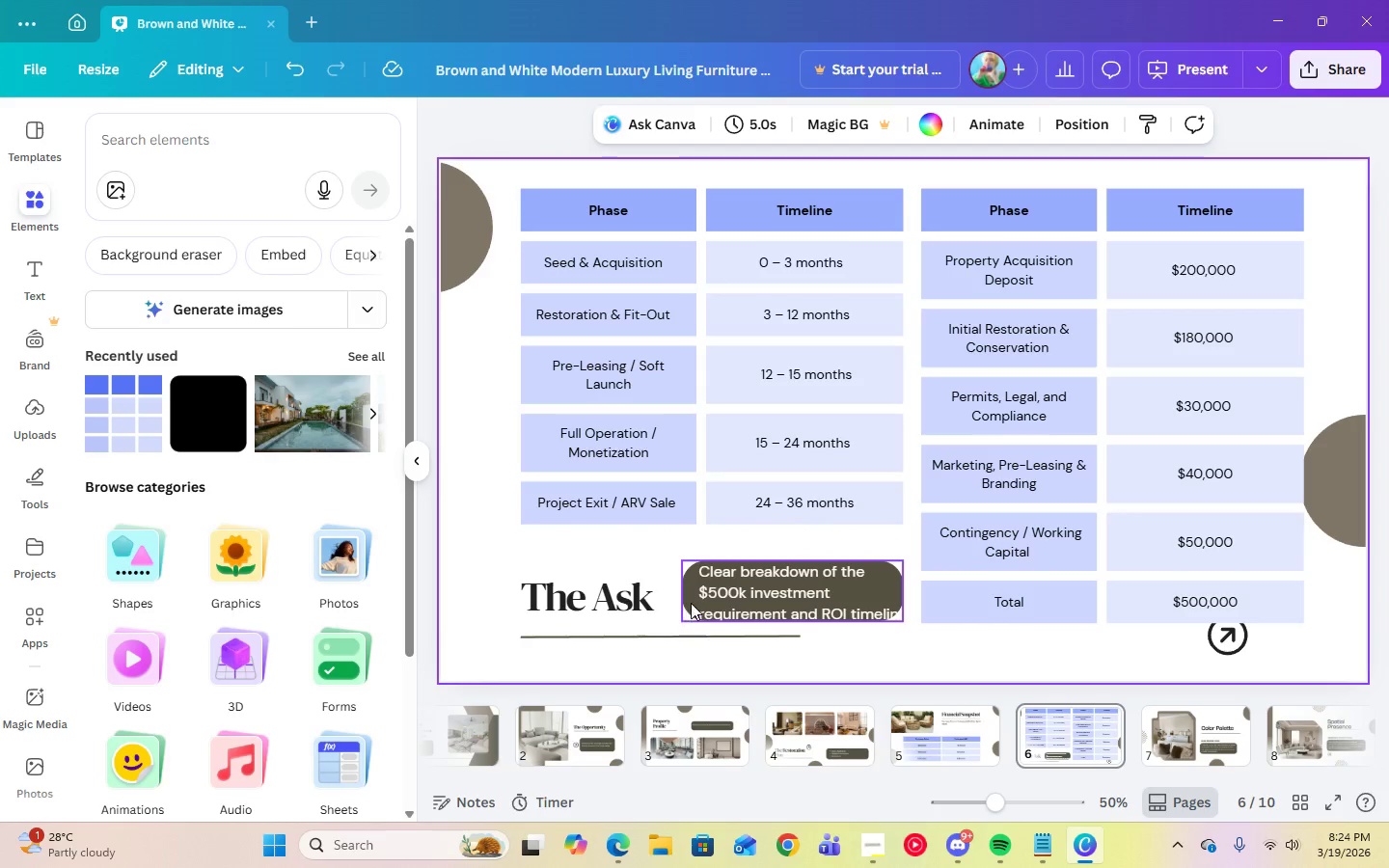 
left_click([691, 603])
 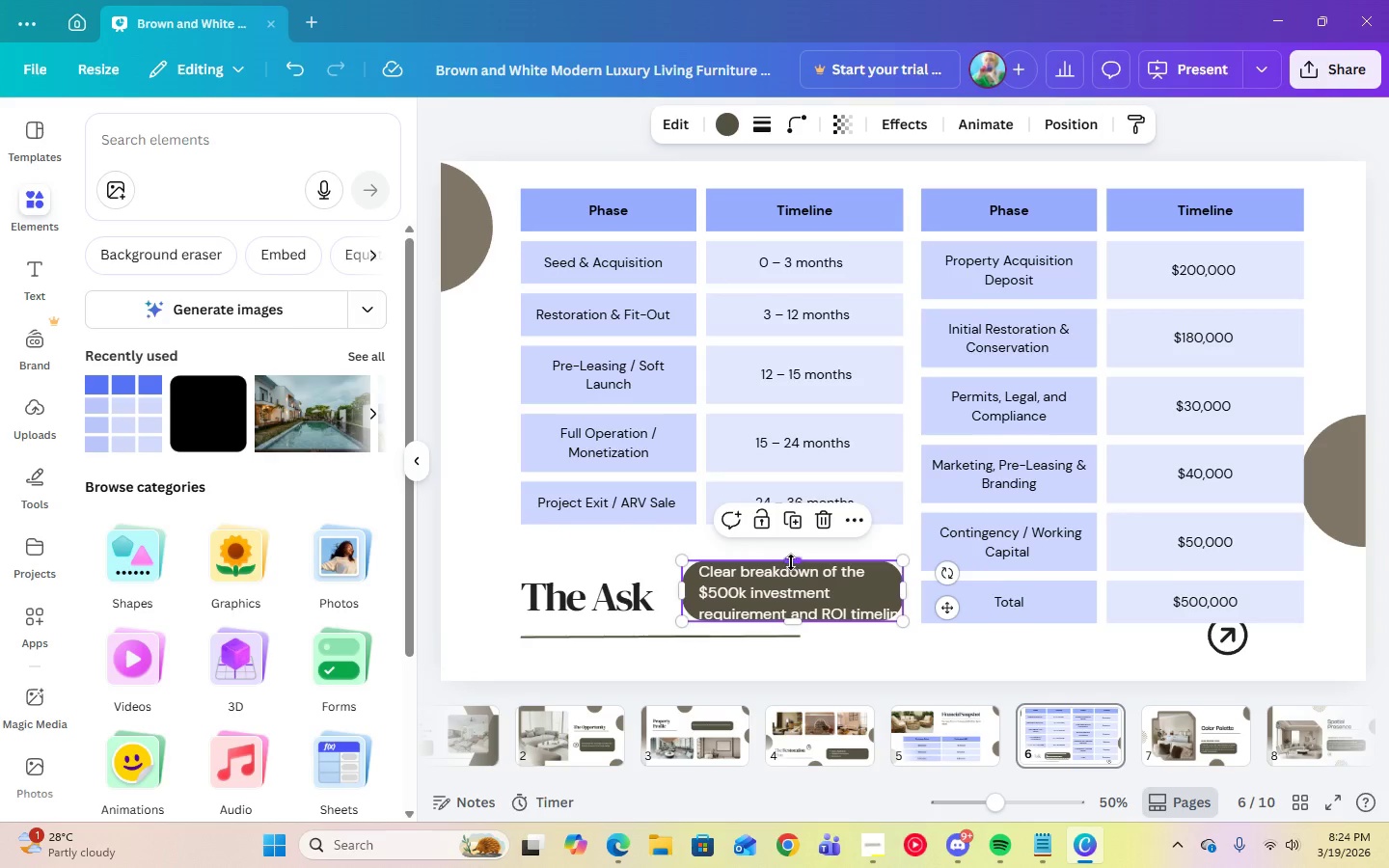 
left_click_drag(start_coordinate=[792, 561], to_coordinate=[793, 551])
 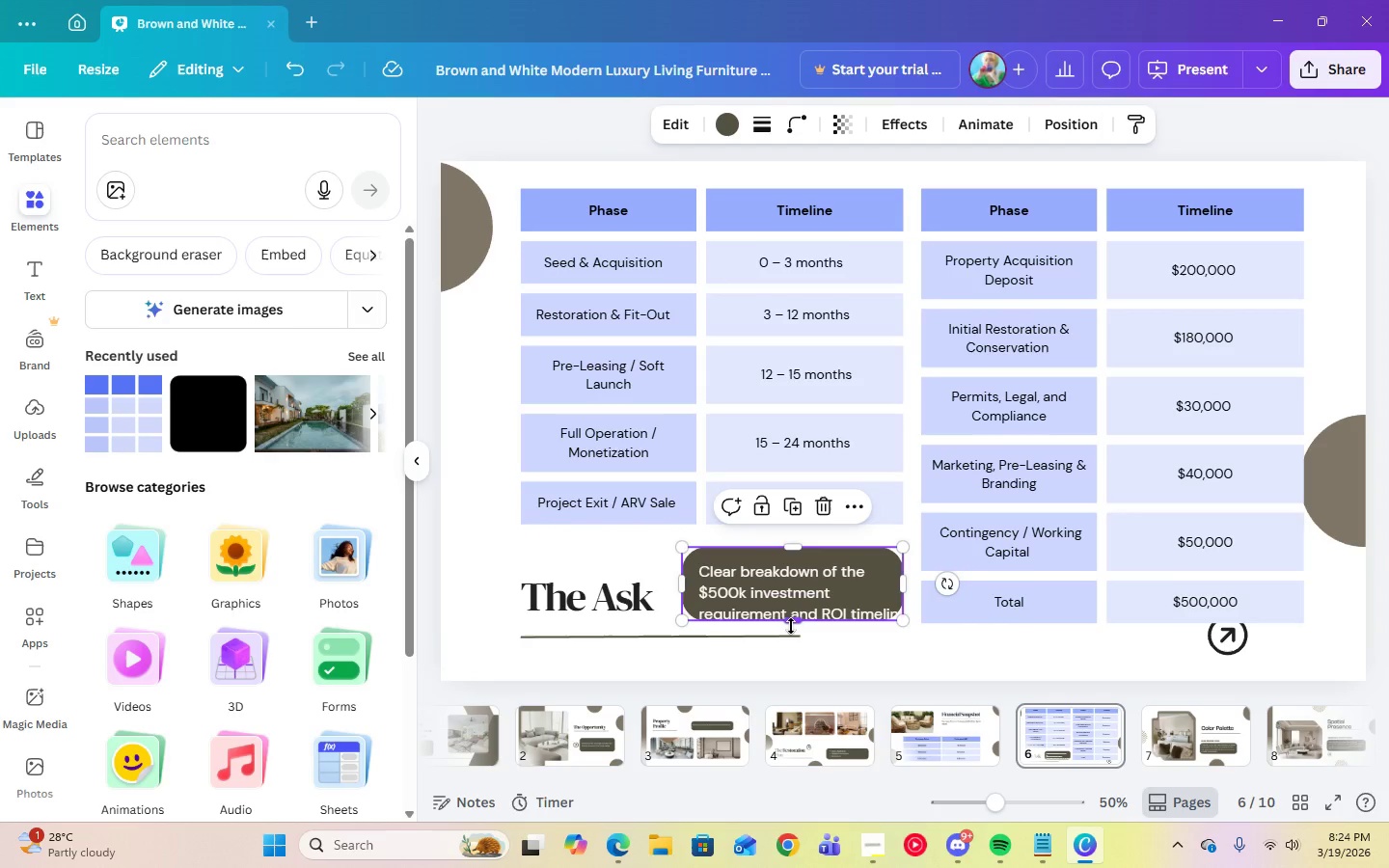 
left_click_drag(start_coordinate=[791, 626], to_coordinate=[791, 632])
 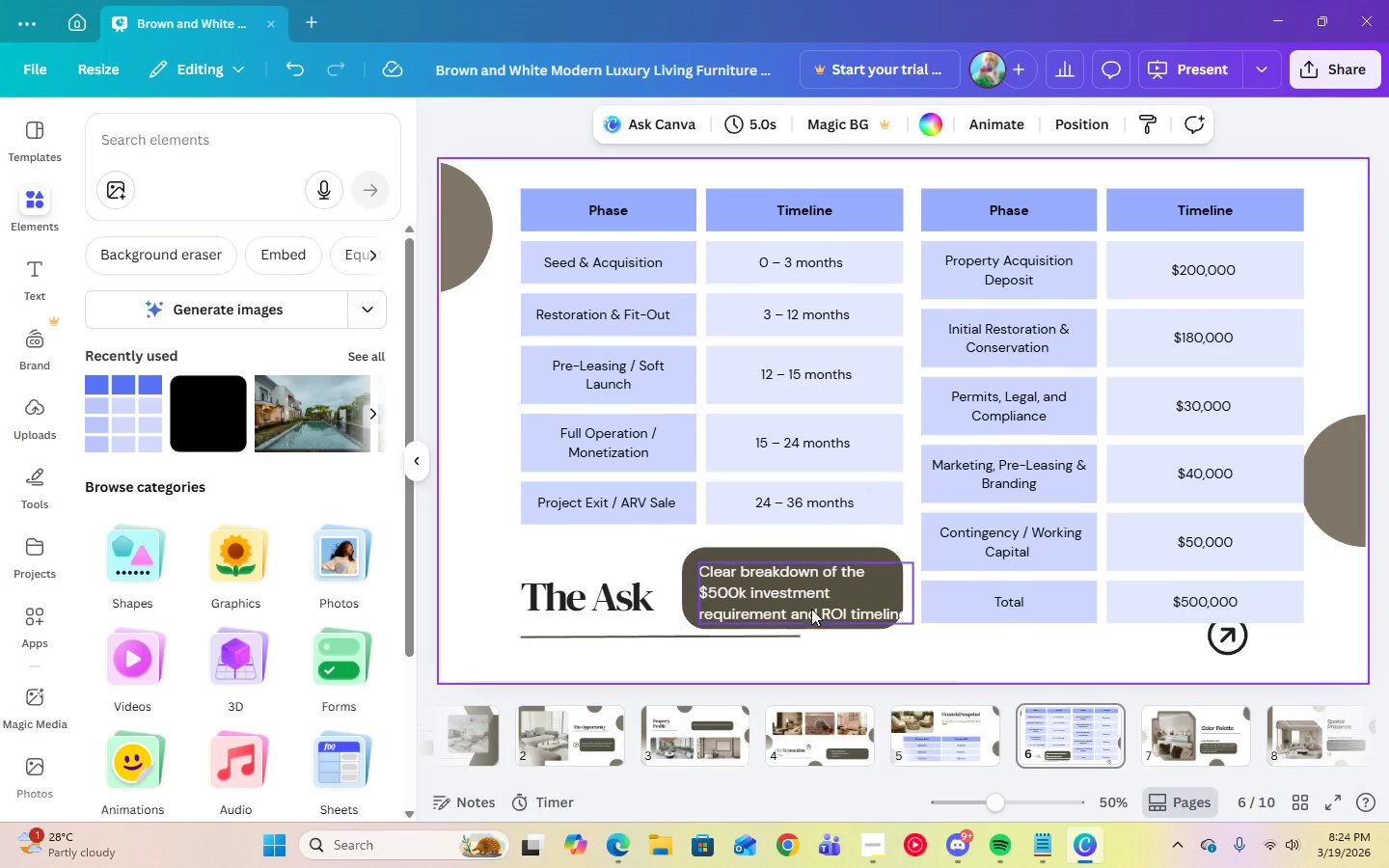 
double_click([783, 592])
 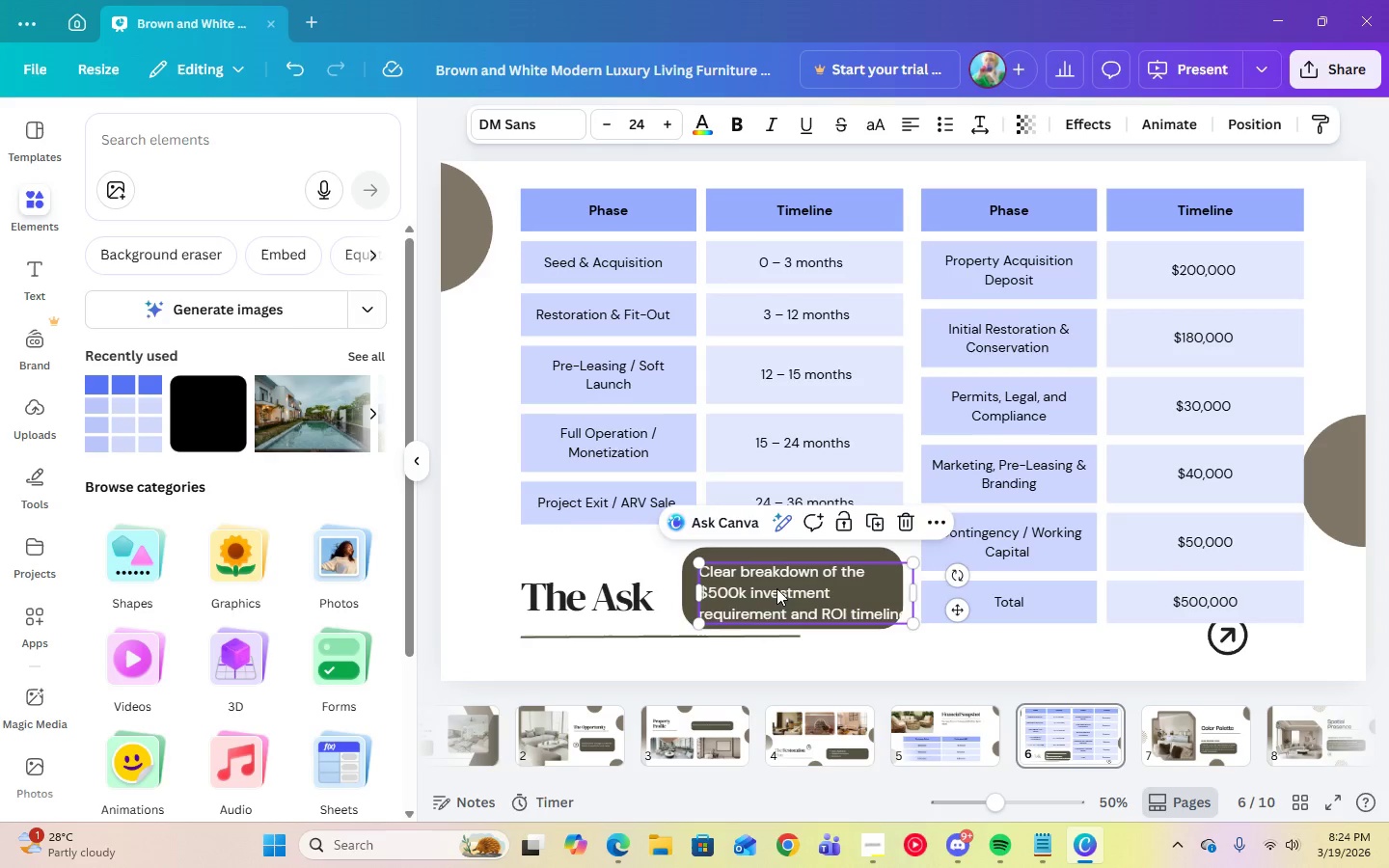 
left_click_drag(start_coordinate=[776, 588], to_coordinate=[776, 583])
 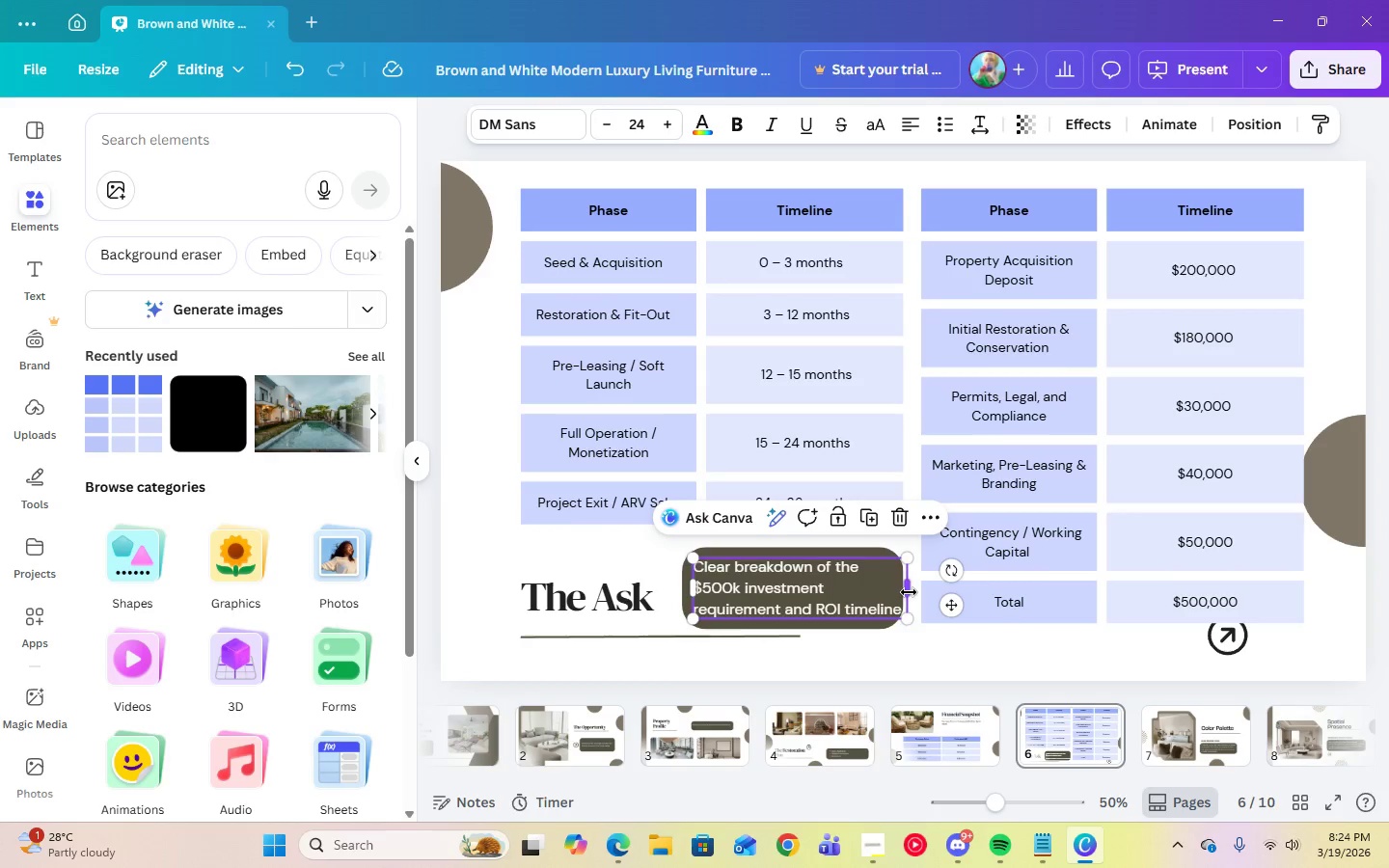 
left_click_drag(start_coordinate=[909, 592], to_coordinate=[902, 590])
 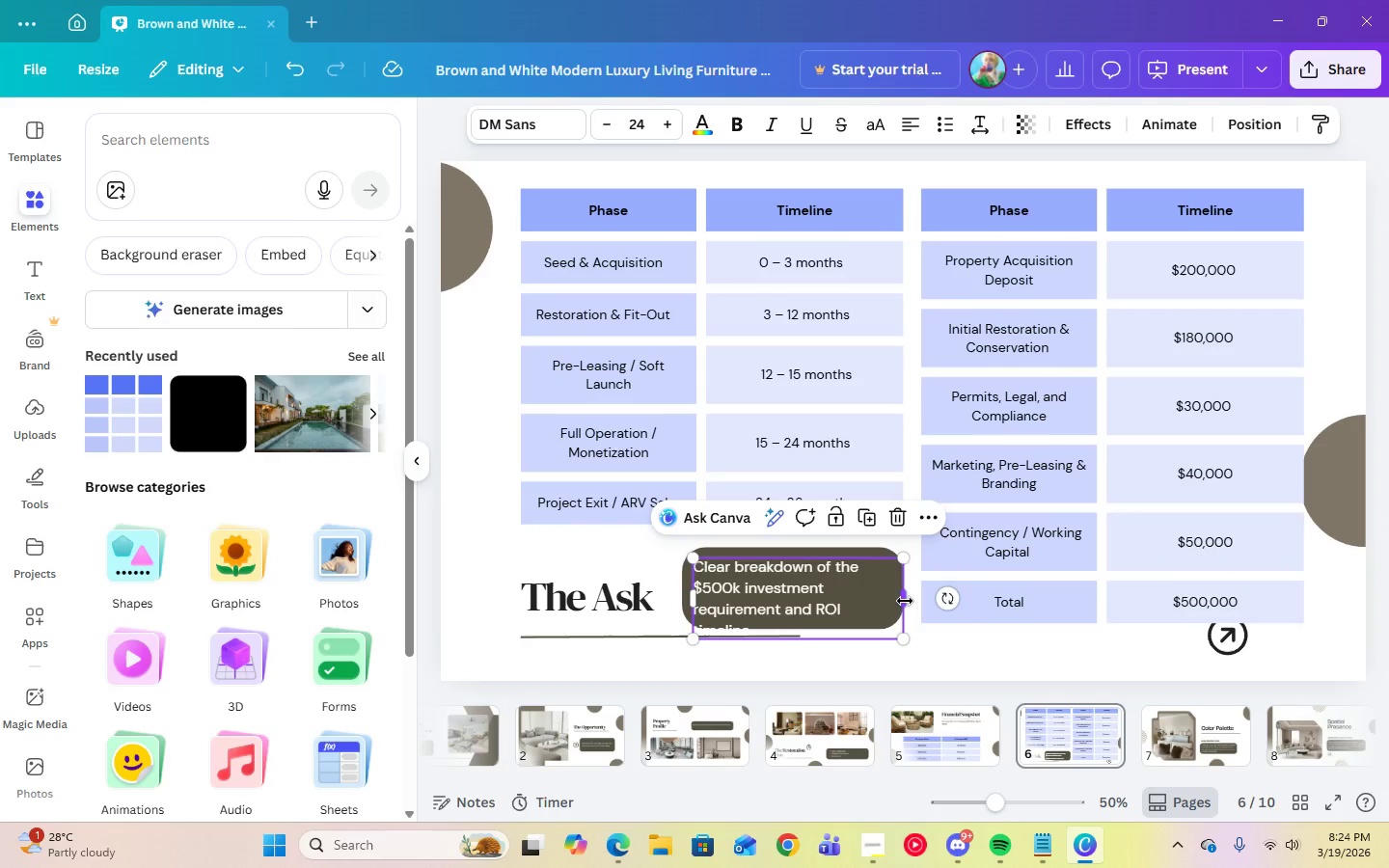 
left_click_drag(start_coordinate=[905, 601], to_coordinate=[913, 603])
 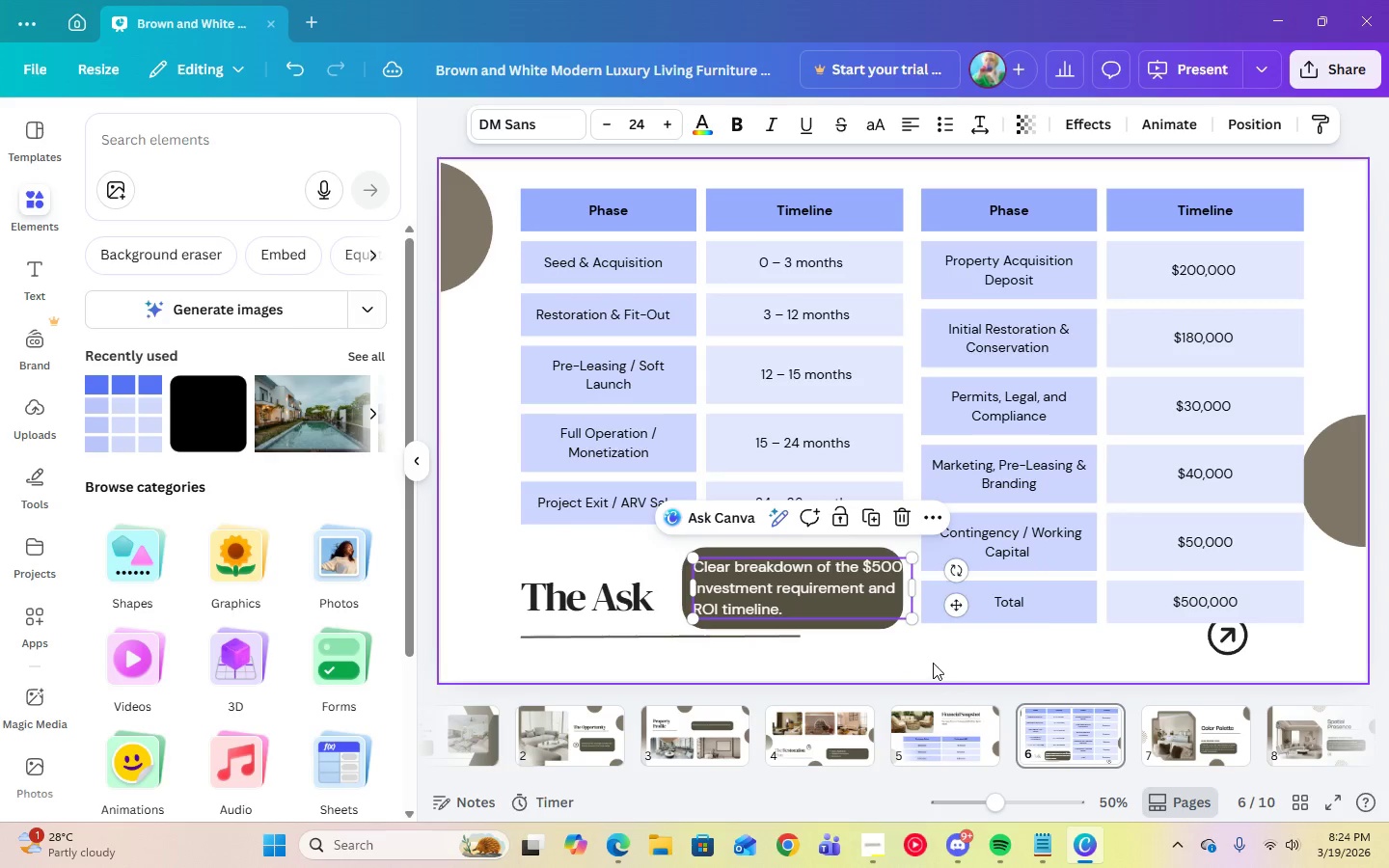 
left_click([933, 663])
 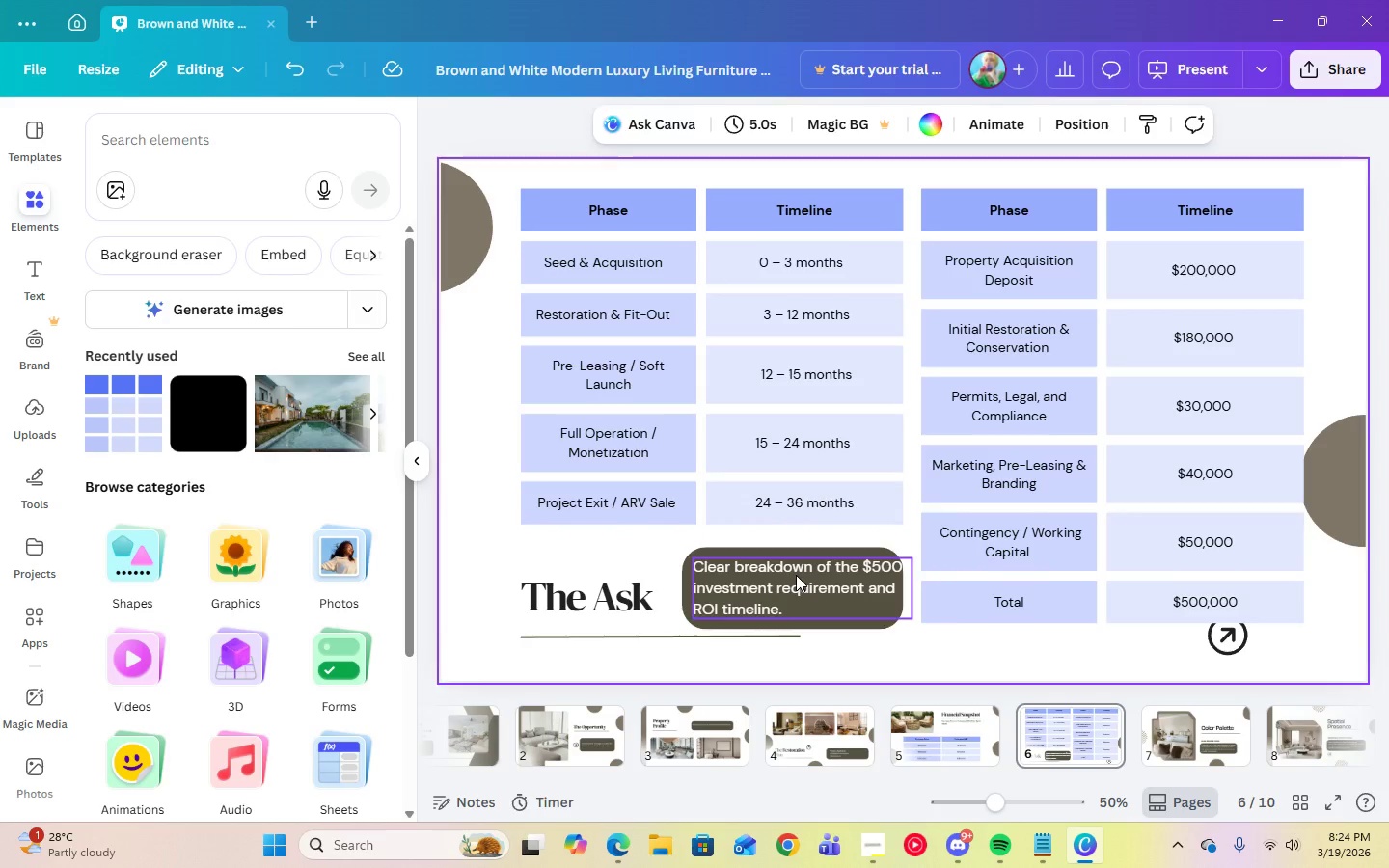 
left_click_drag(start_coordinate=[796, 575], to_coordinate=[789, 574])
 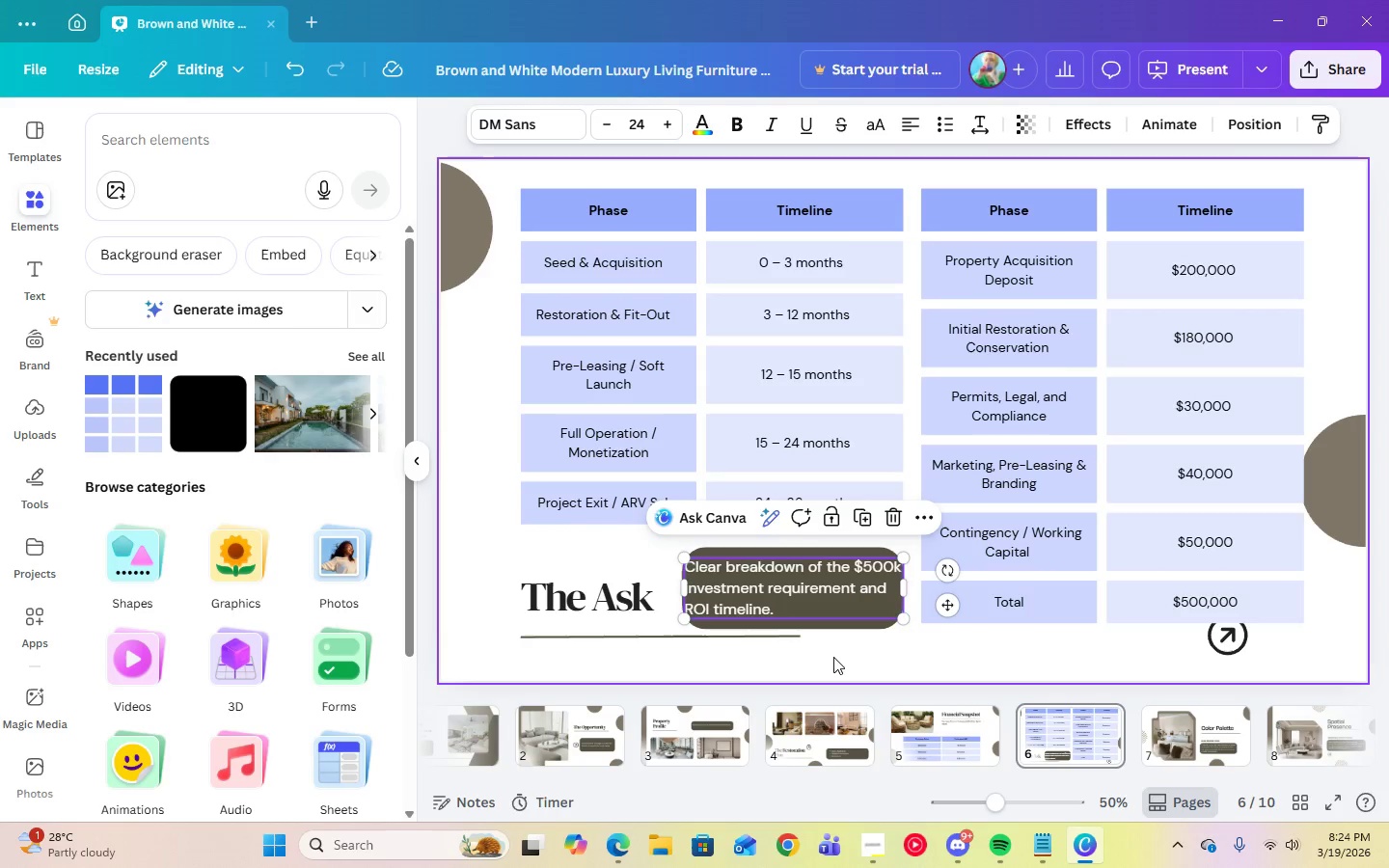 
left_click([833, 657])
 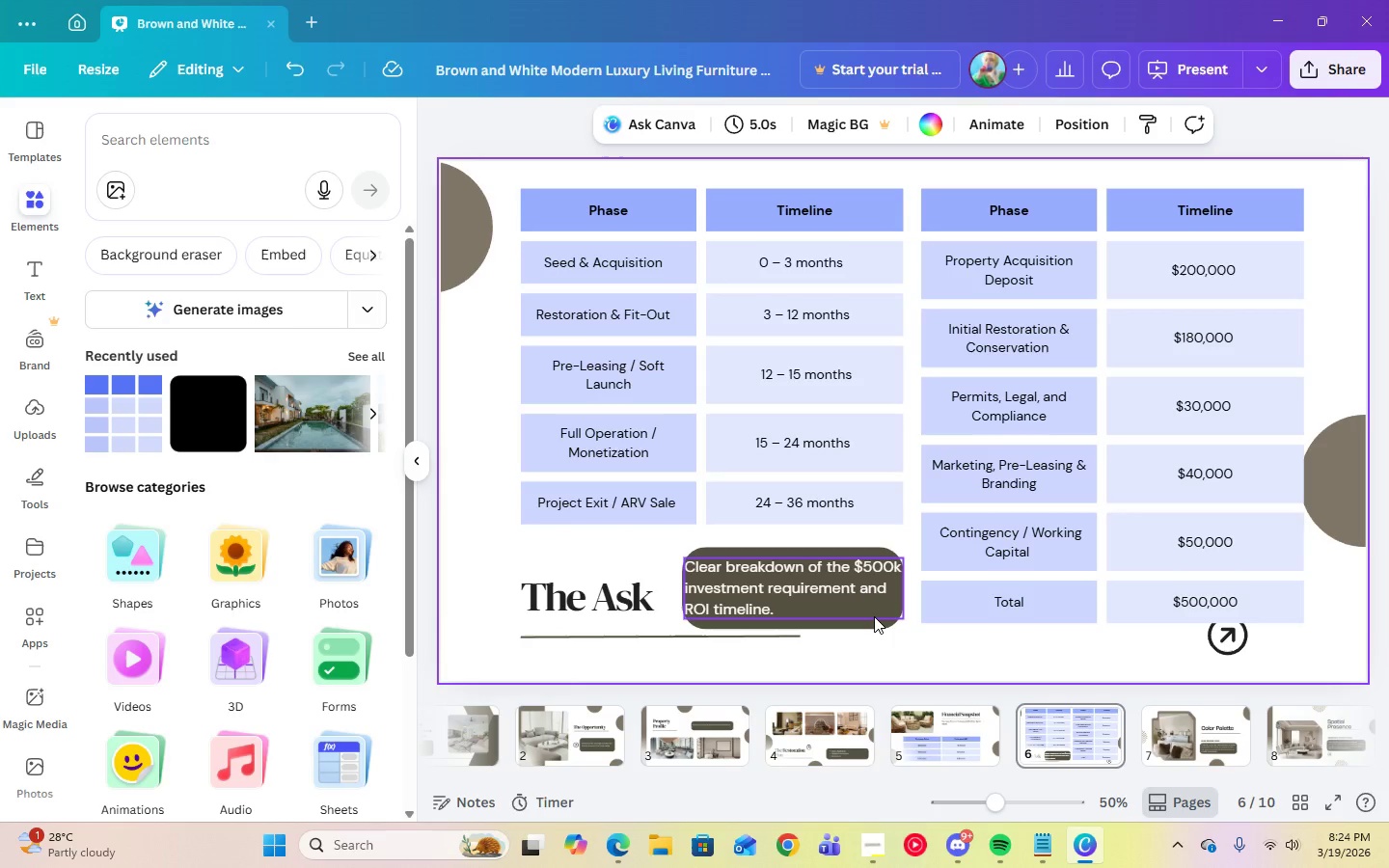 
left_click([874, 622])
 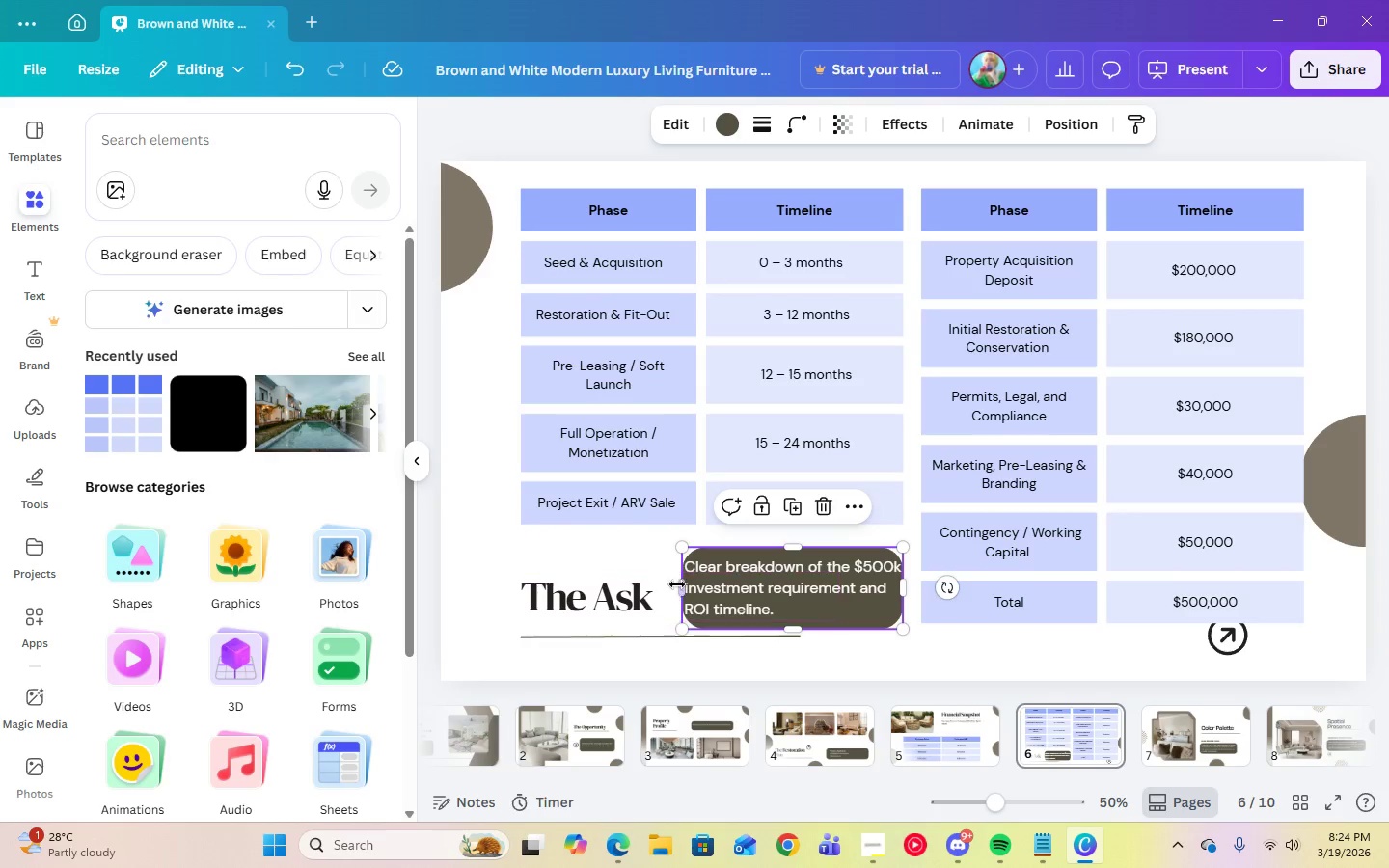 
left_click_drag(start_coordinate=[681, 588], to_coordinate=[670, 589])
 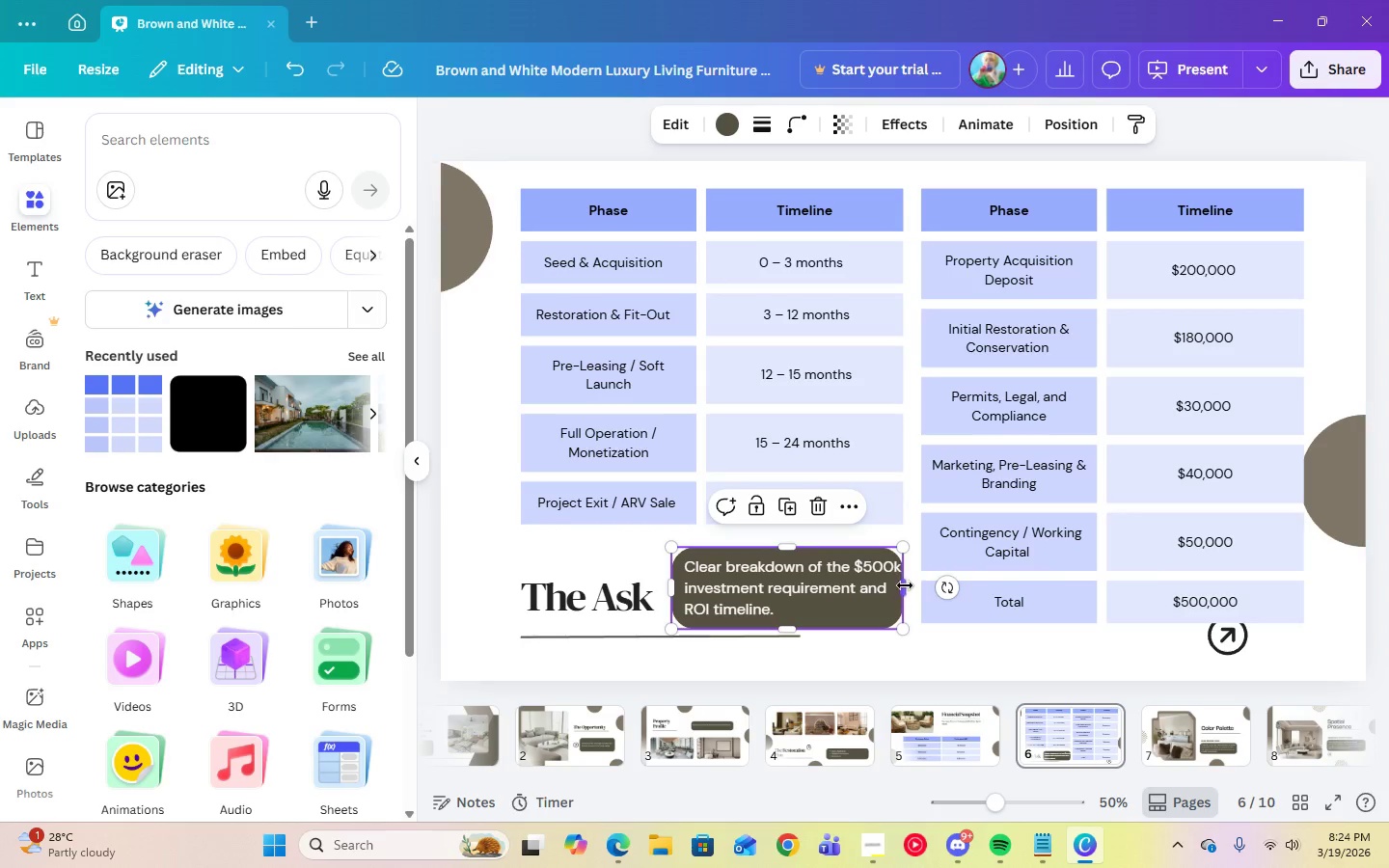 
left_click_drag(start_coordinate=[905, 585], to_coordinate=[912, 585])
 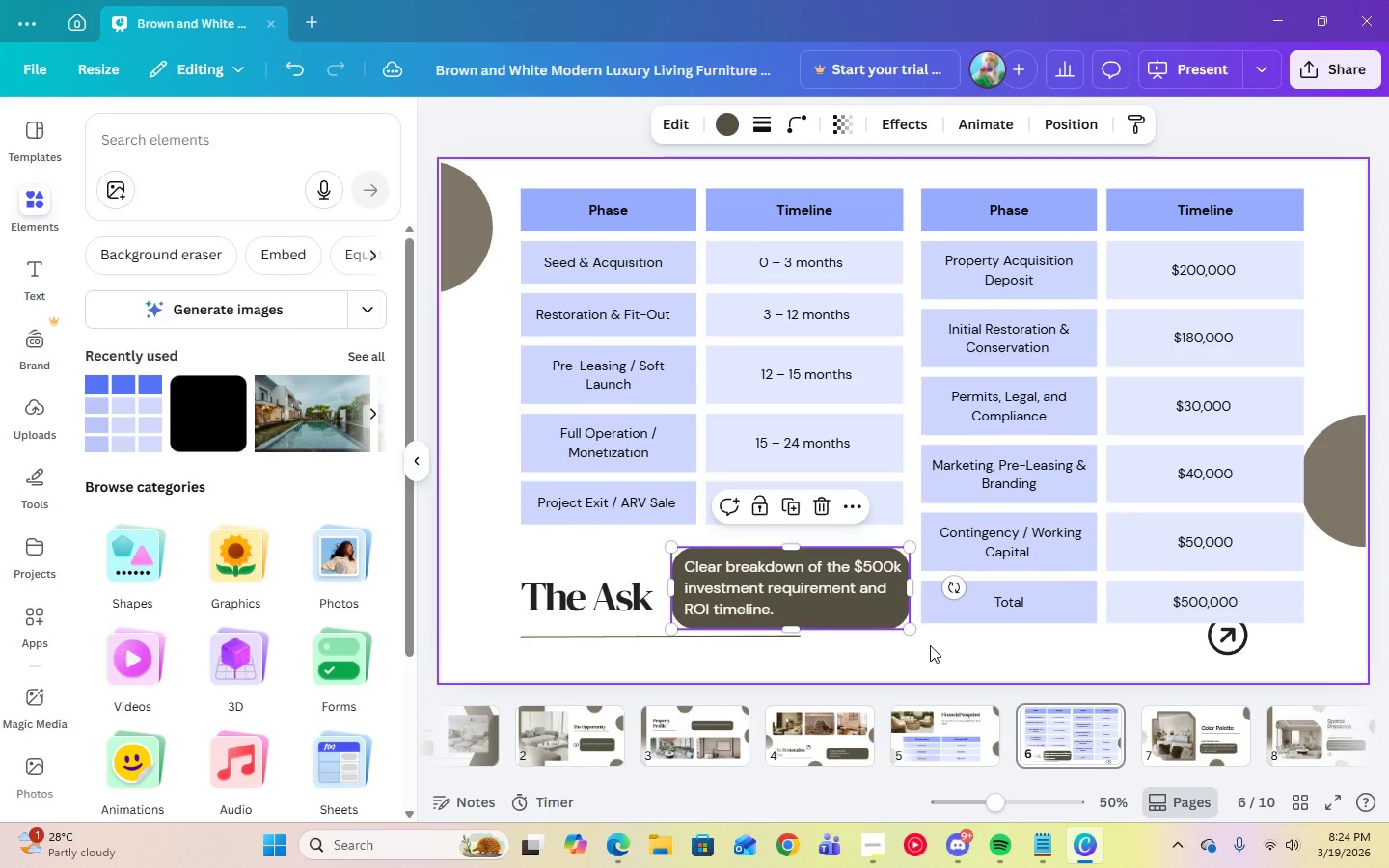 
left_click([930, 645])
 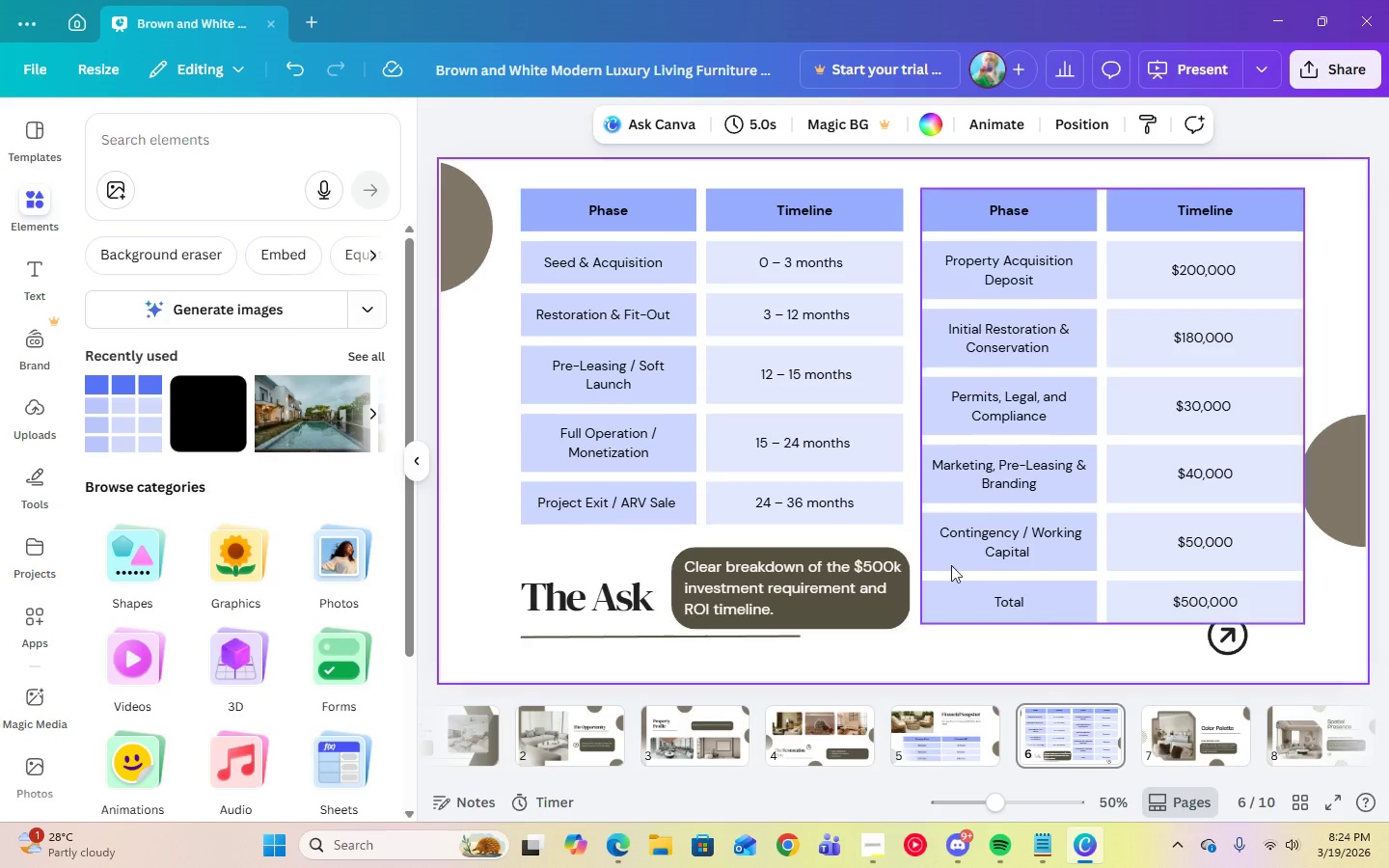 
left_click([817, 570])
 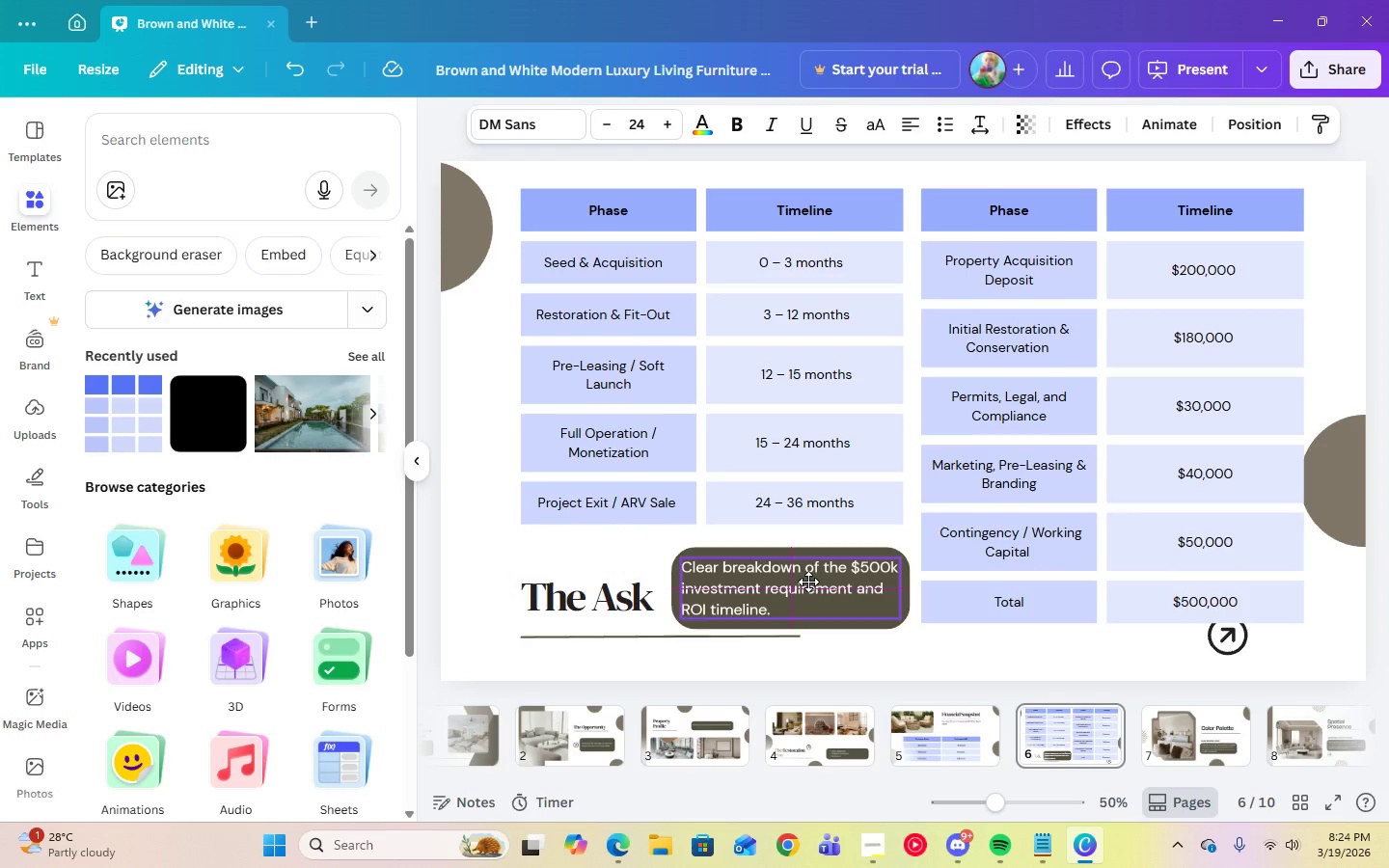 
left_click([857, 663])
 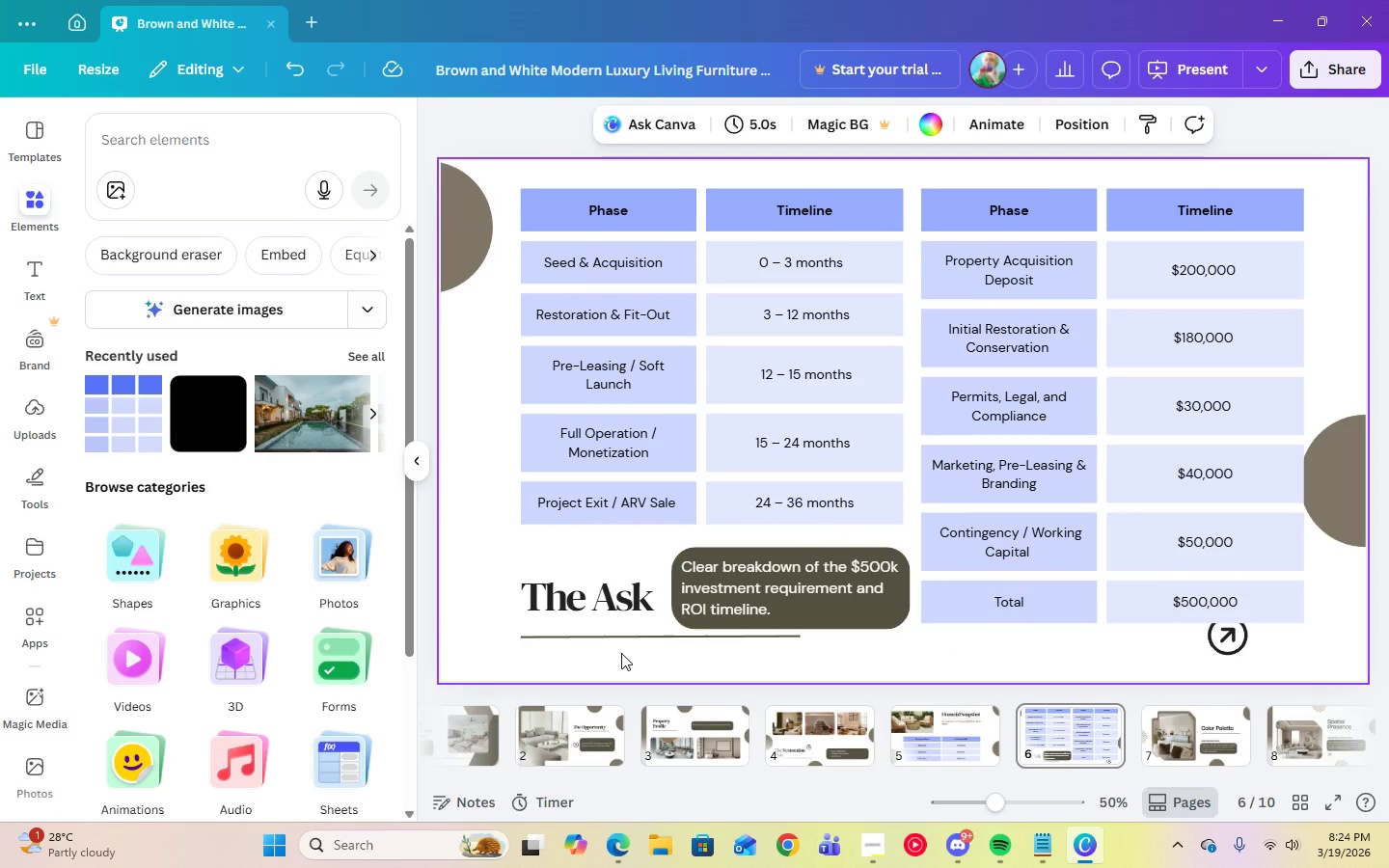 
left_click([618, 633])
 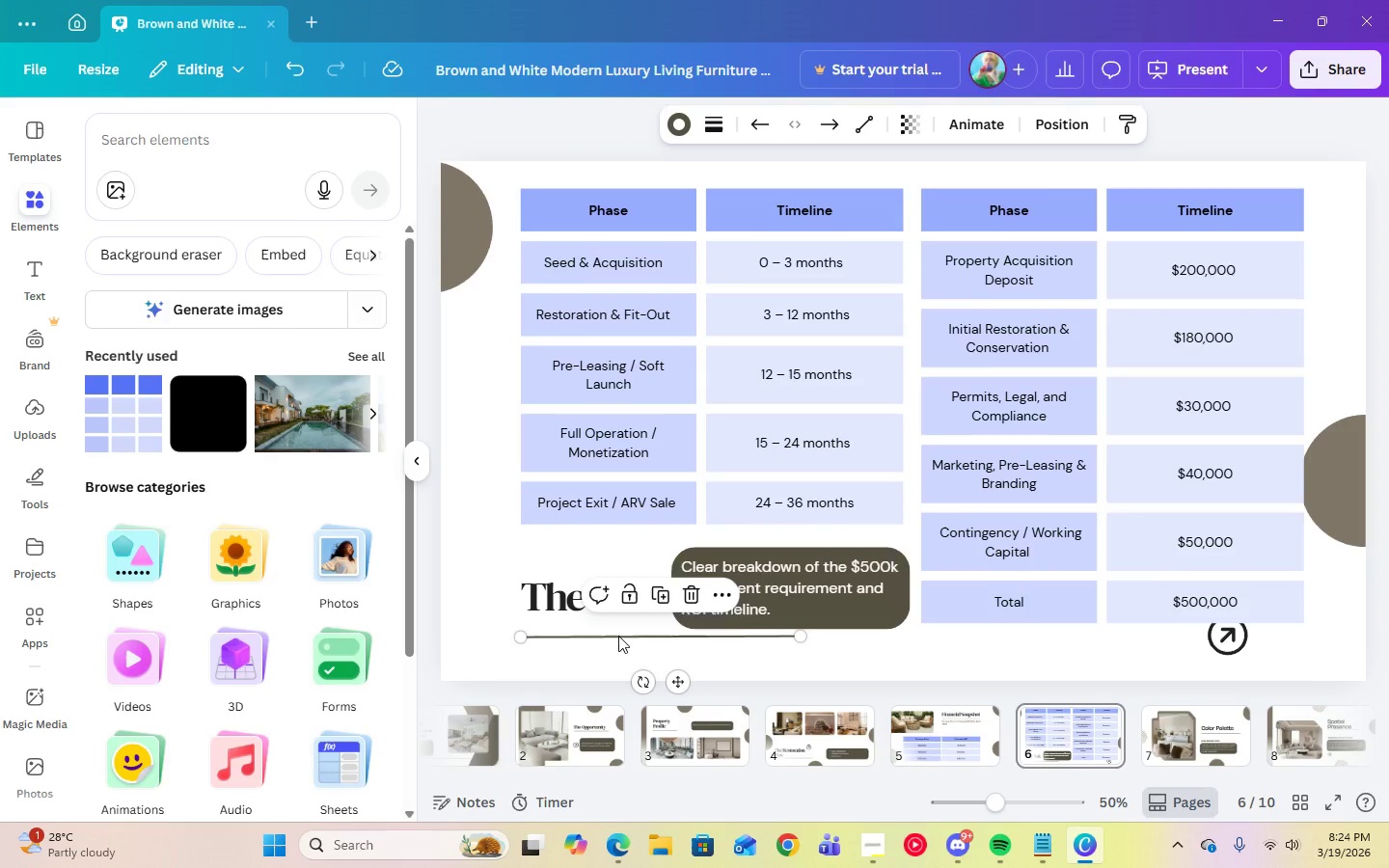 
left_click_drag(start_coordinate=[618, 636], to_coordinate=[614, 640])
 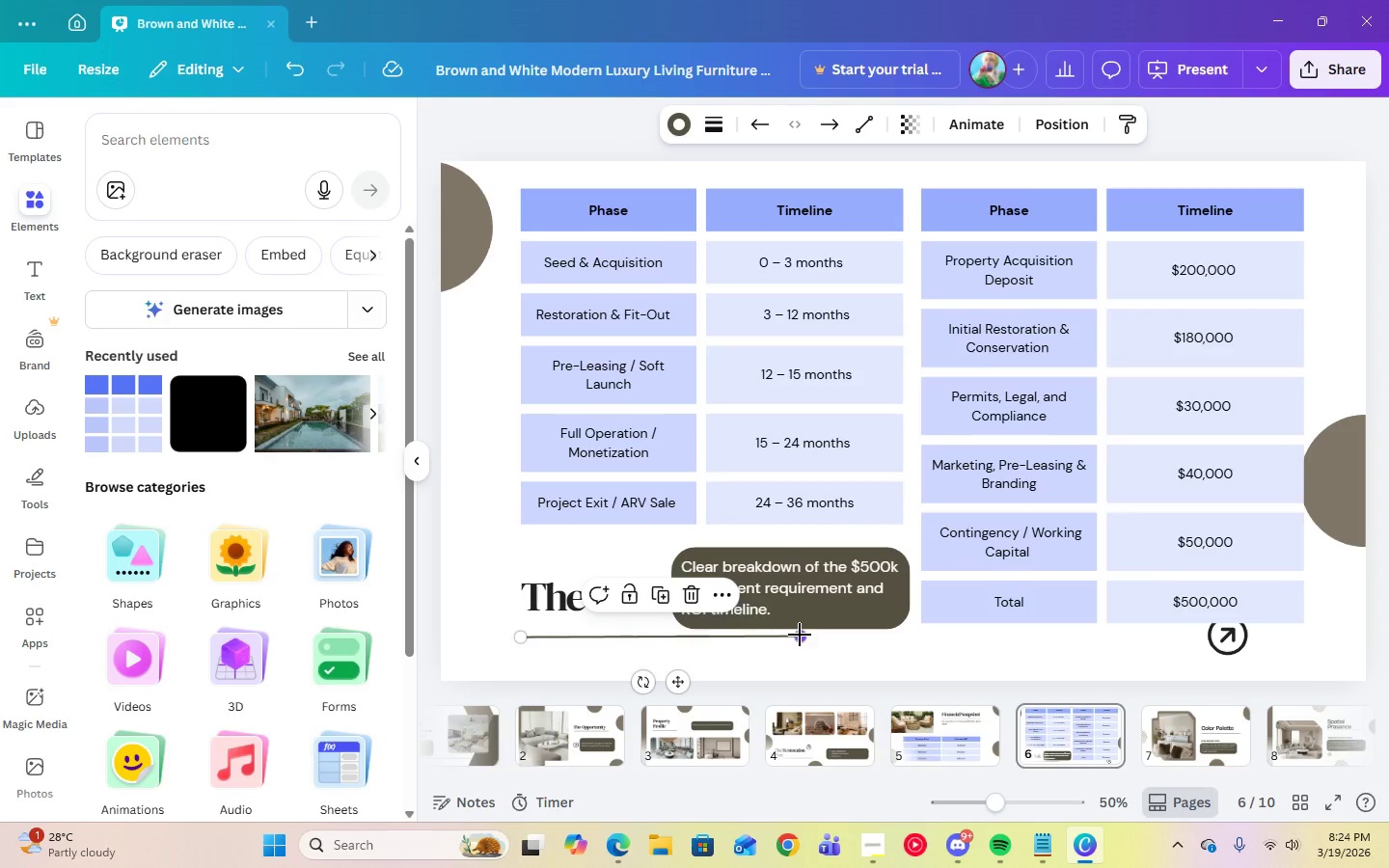 
left_click_drag(start_coordinate=[801, 635], to_coordinate=[663, 636])
 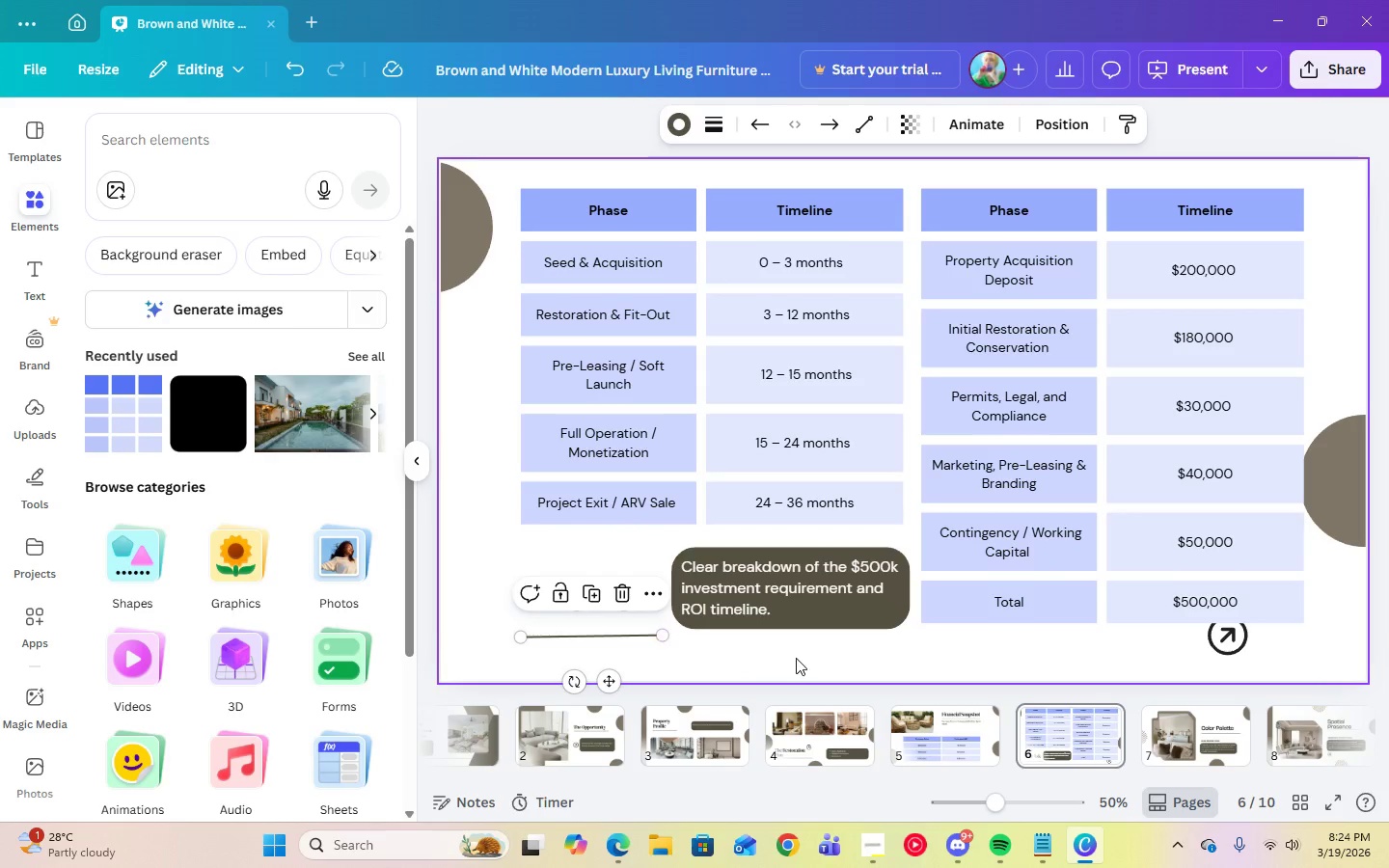 
left_click([796, 658])
 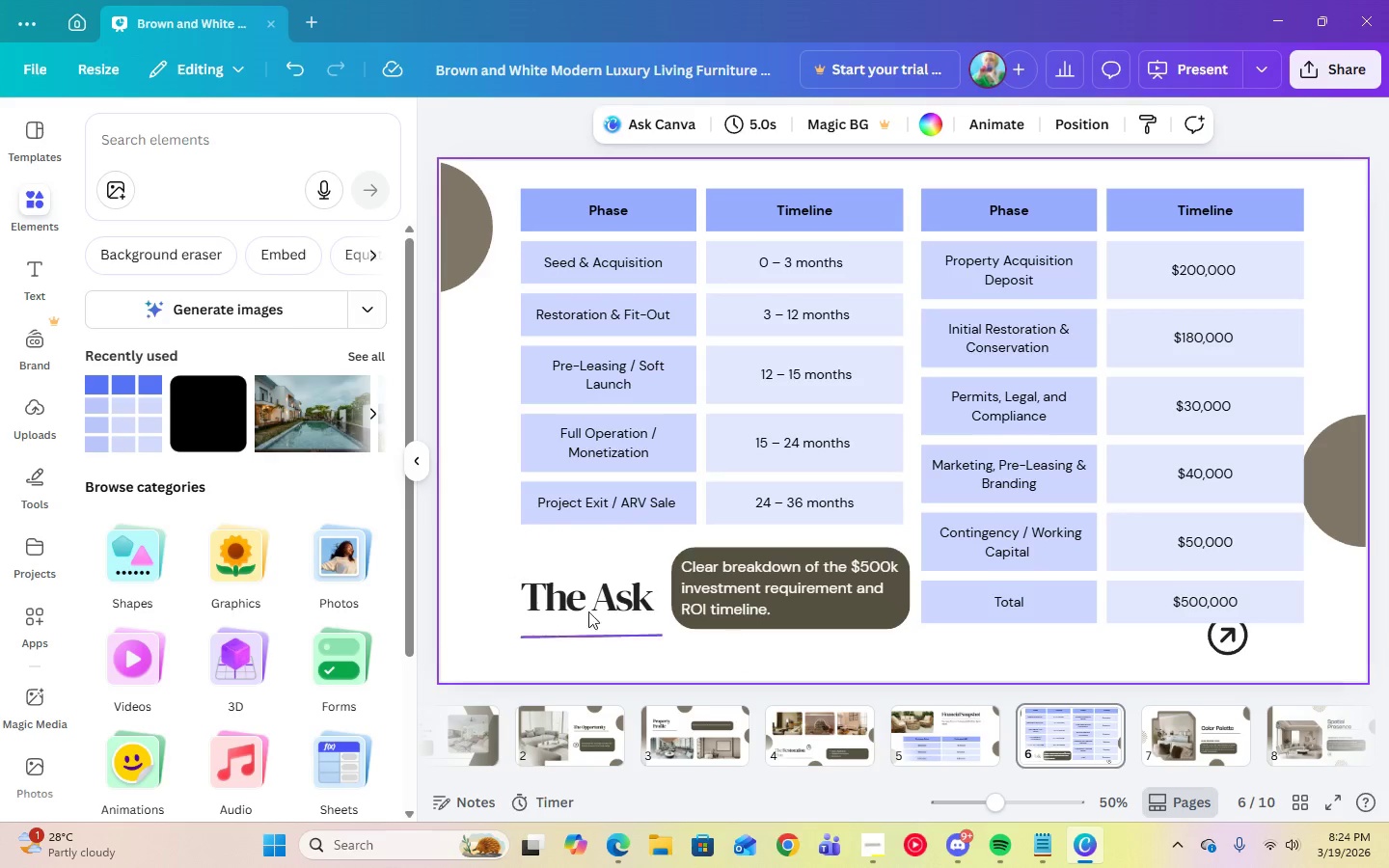 
left_click([576, 605])
 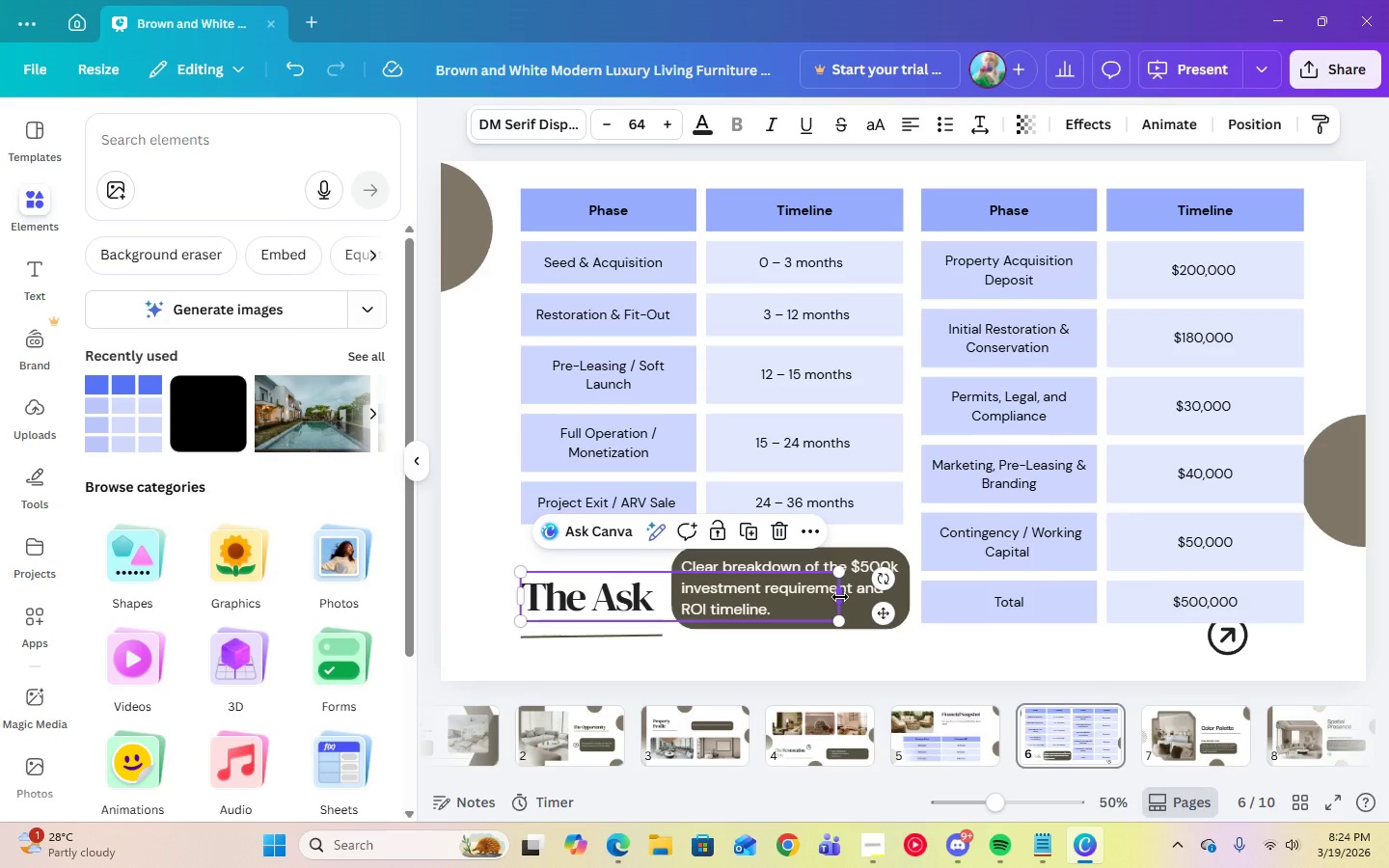 
left_click_drag(start_coordinate=[840, 597], to_coordinate=[667, 597])
 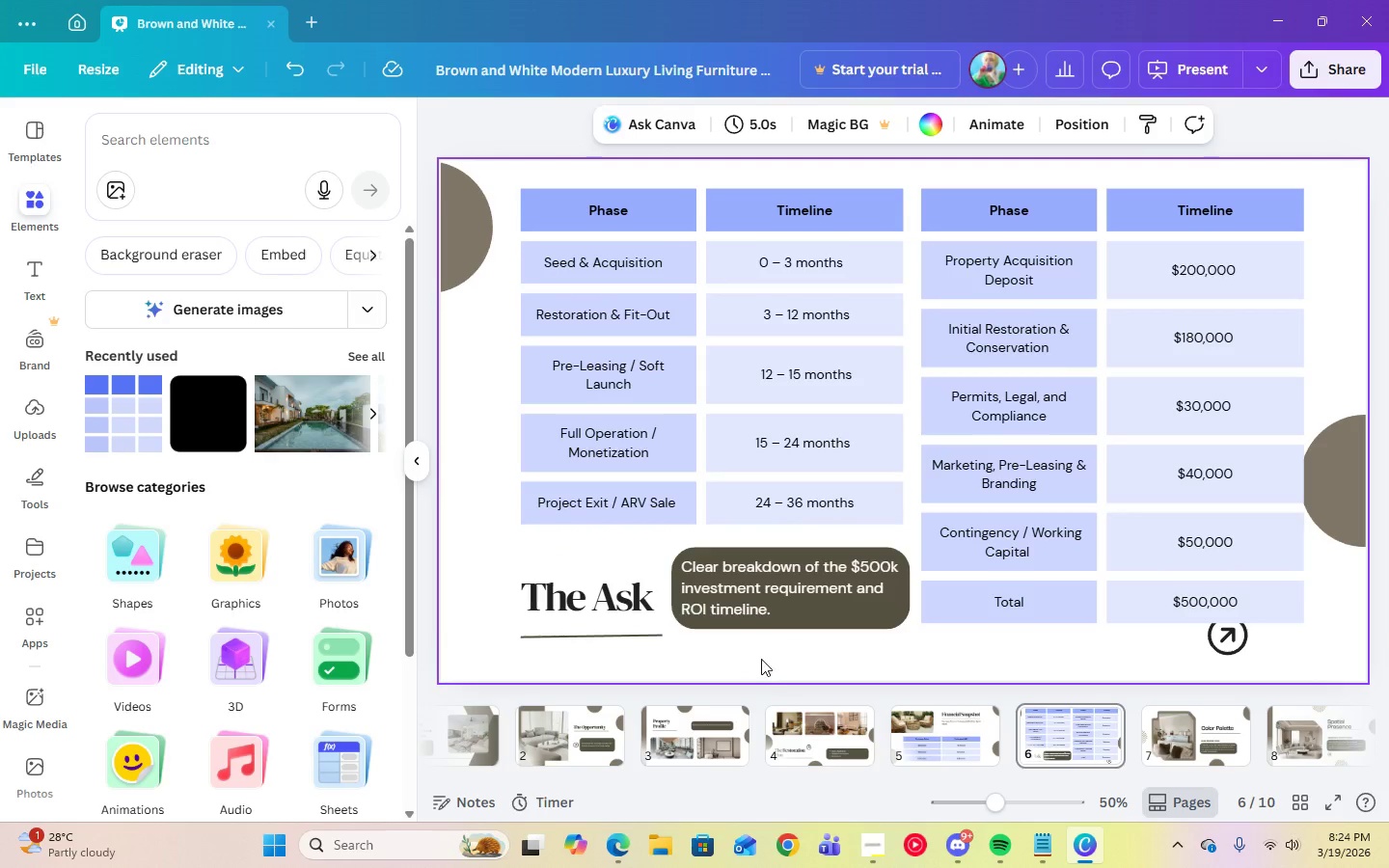 
left_click([578, 632])
 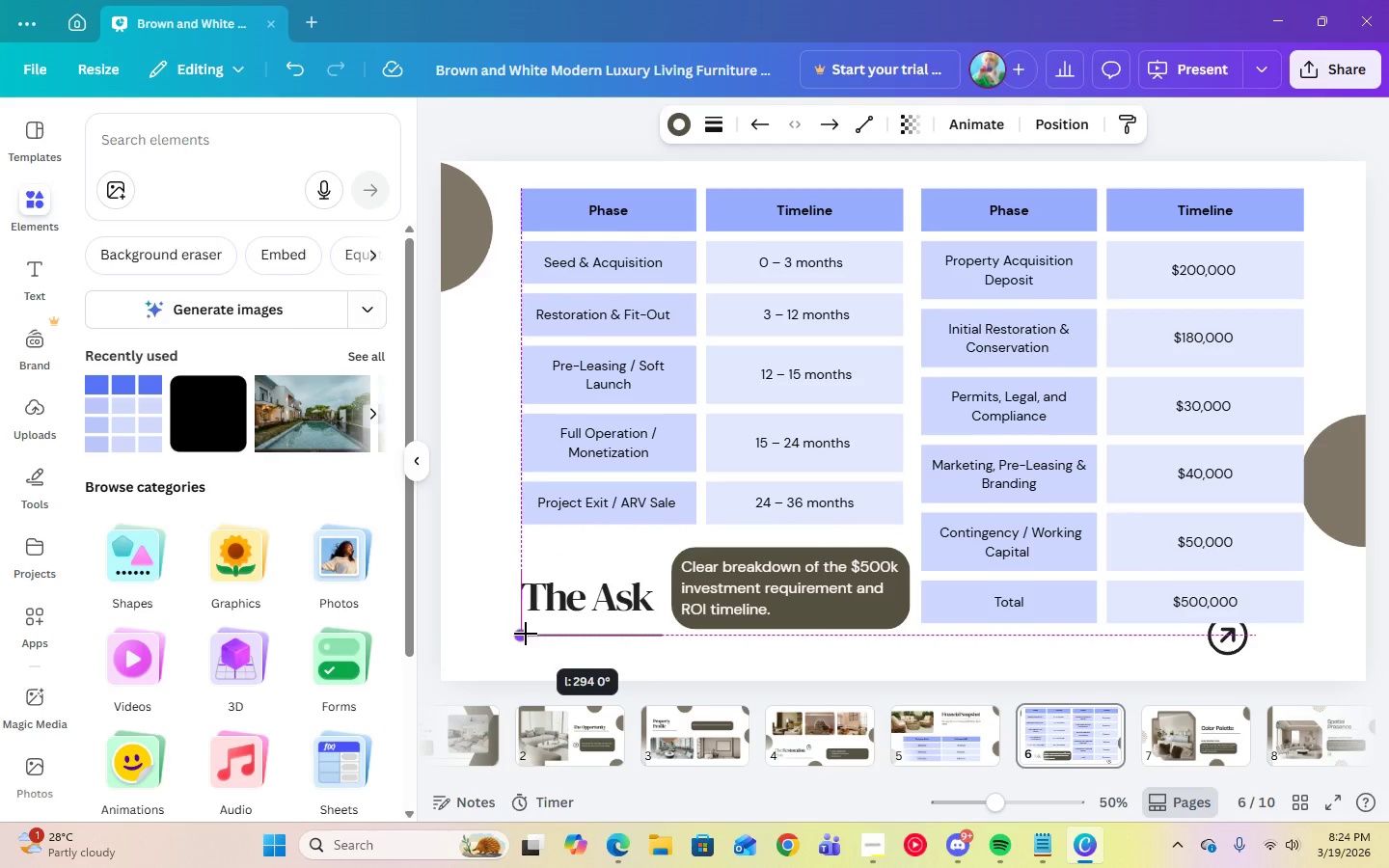 
left_click([693, 657])
 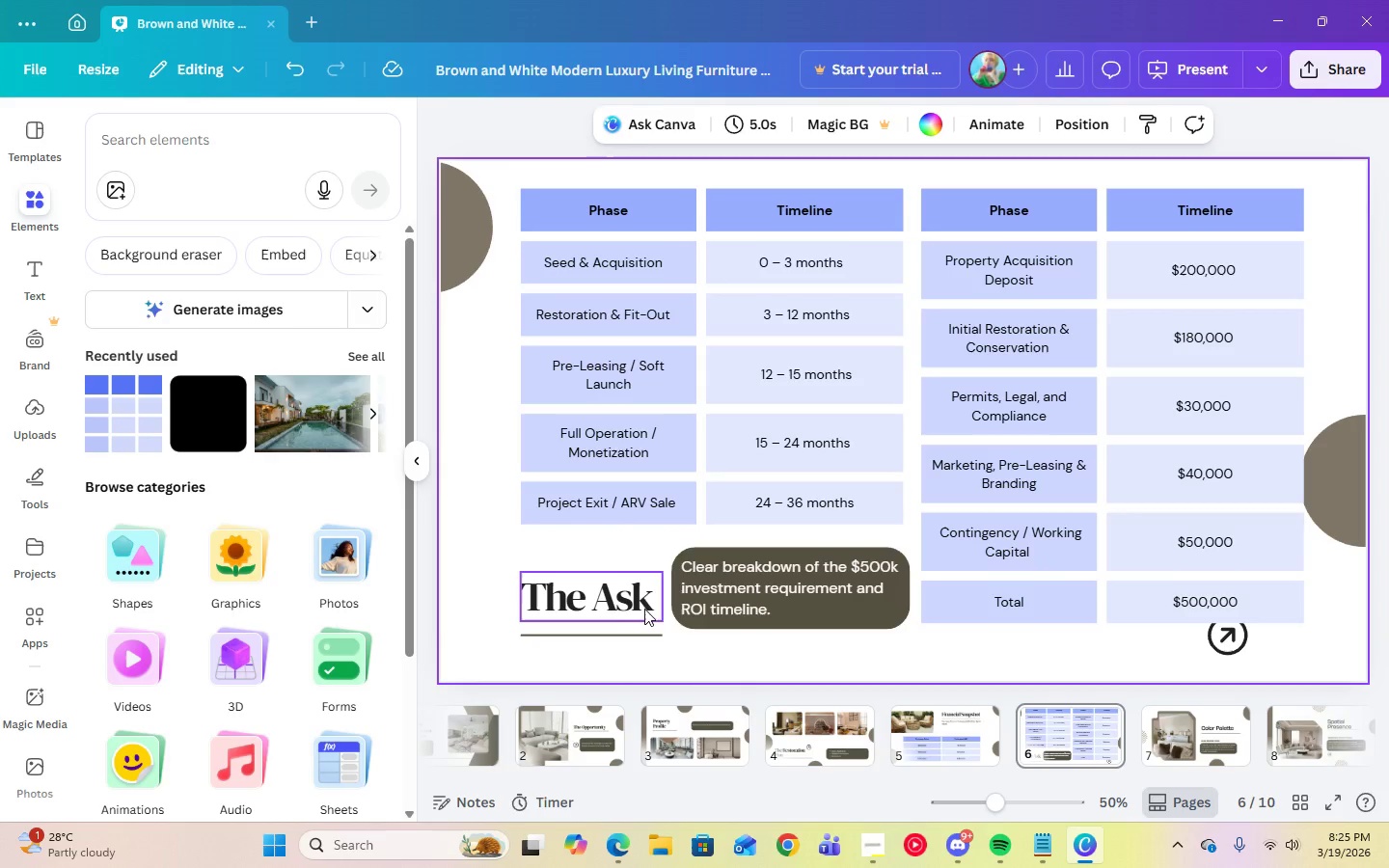 
left_click([614, 603])
 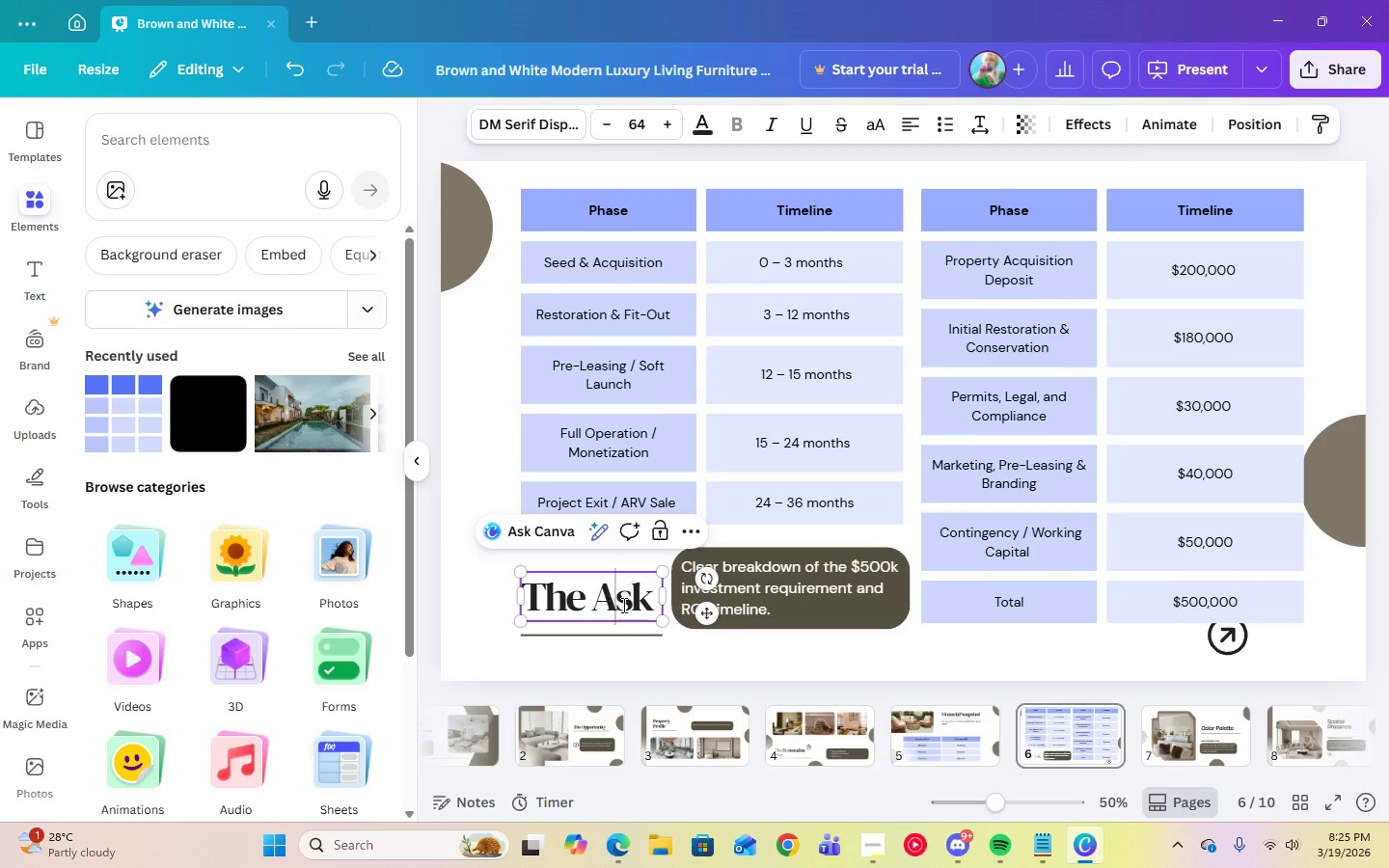 
left_click([742, 642])
 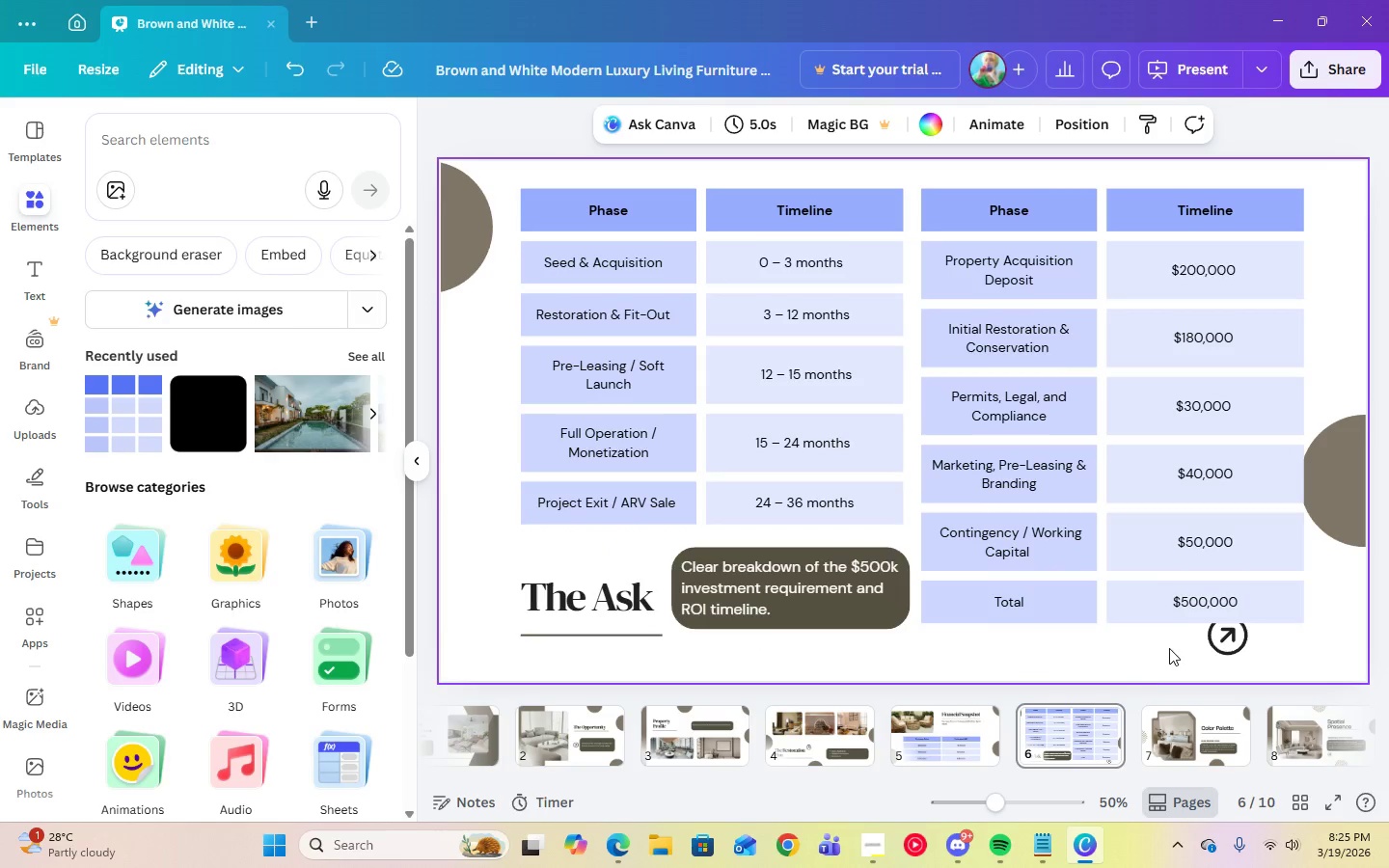 
left_click([1231, 636])
 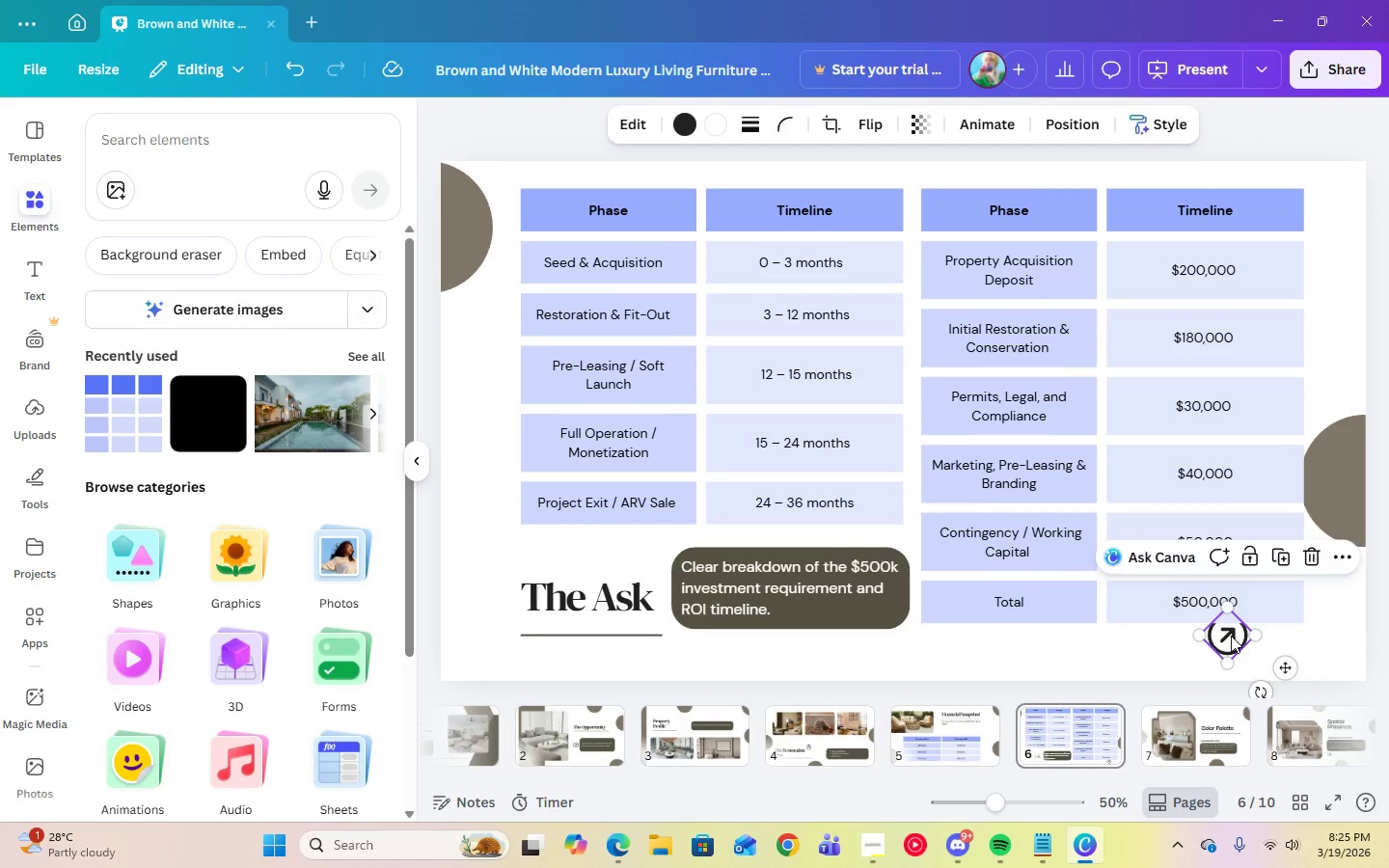 
left_click_drag(start_coordinate=[1231, 636], to_coordinate=[650, 555])
 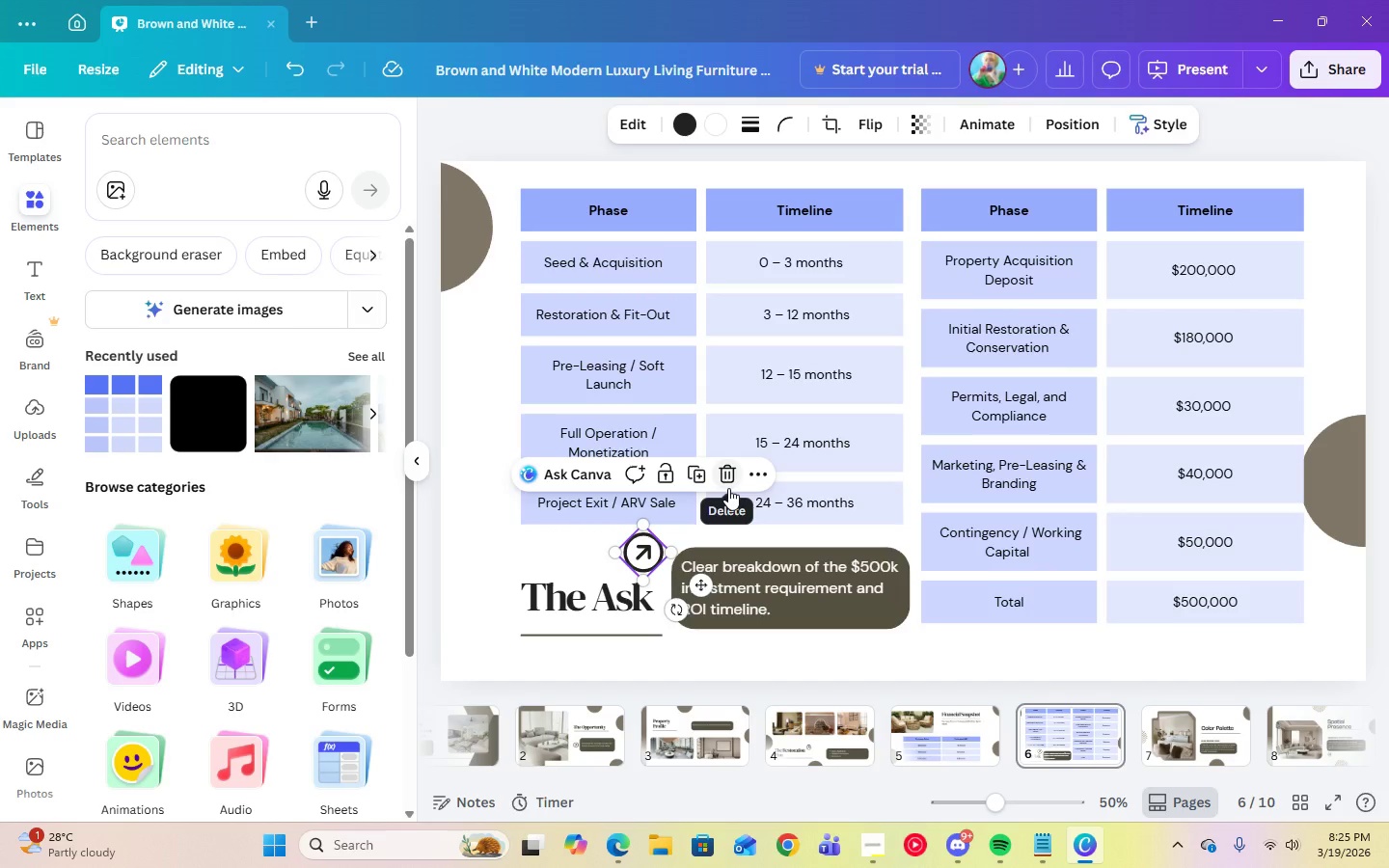 
key(Delete)
 